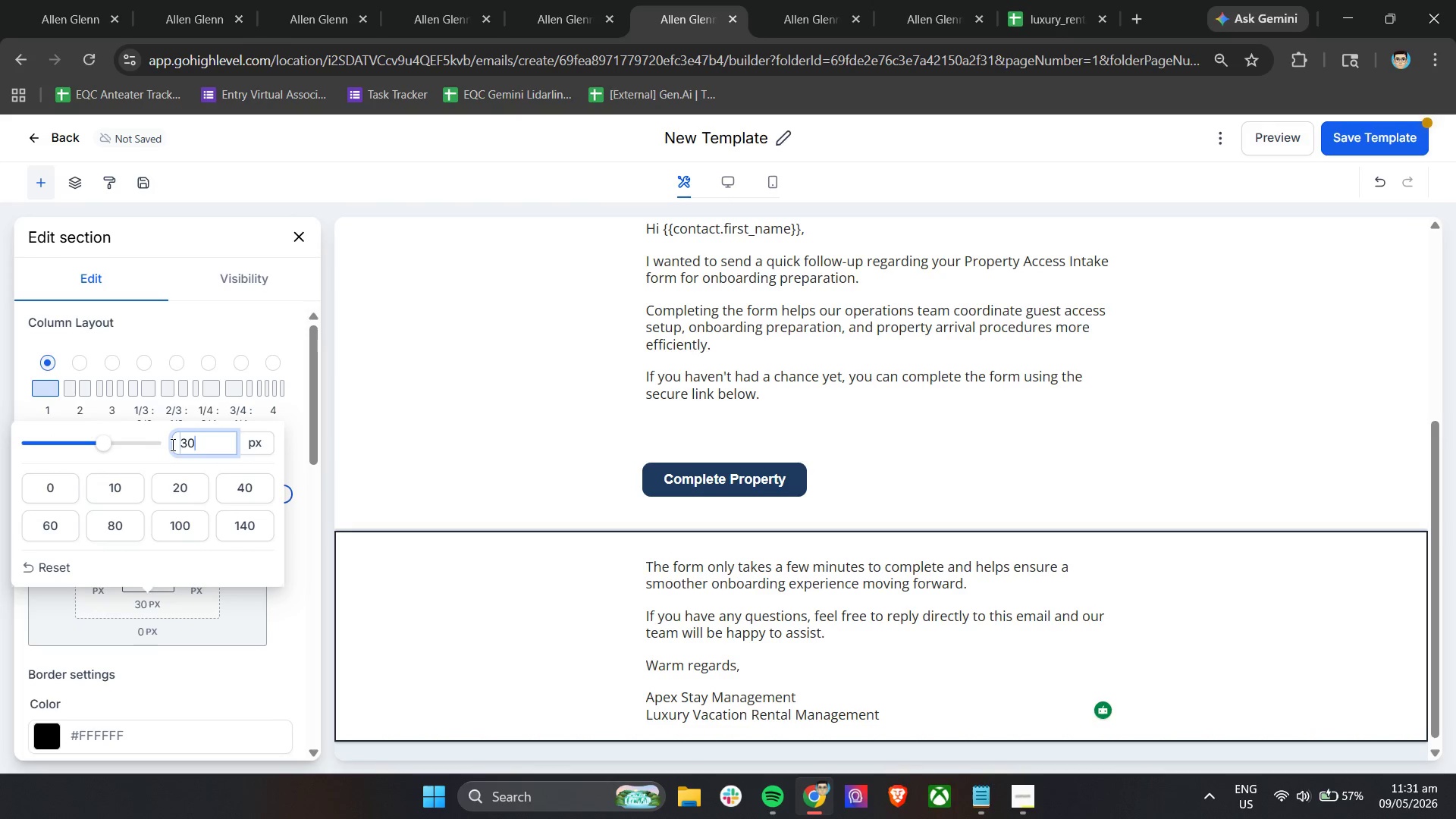 
key(Enter)
 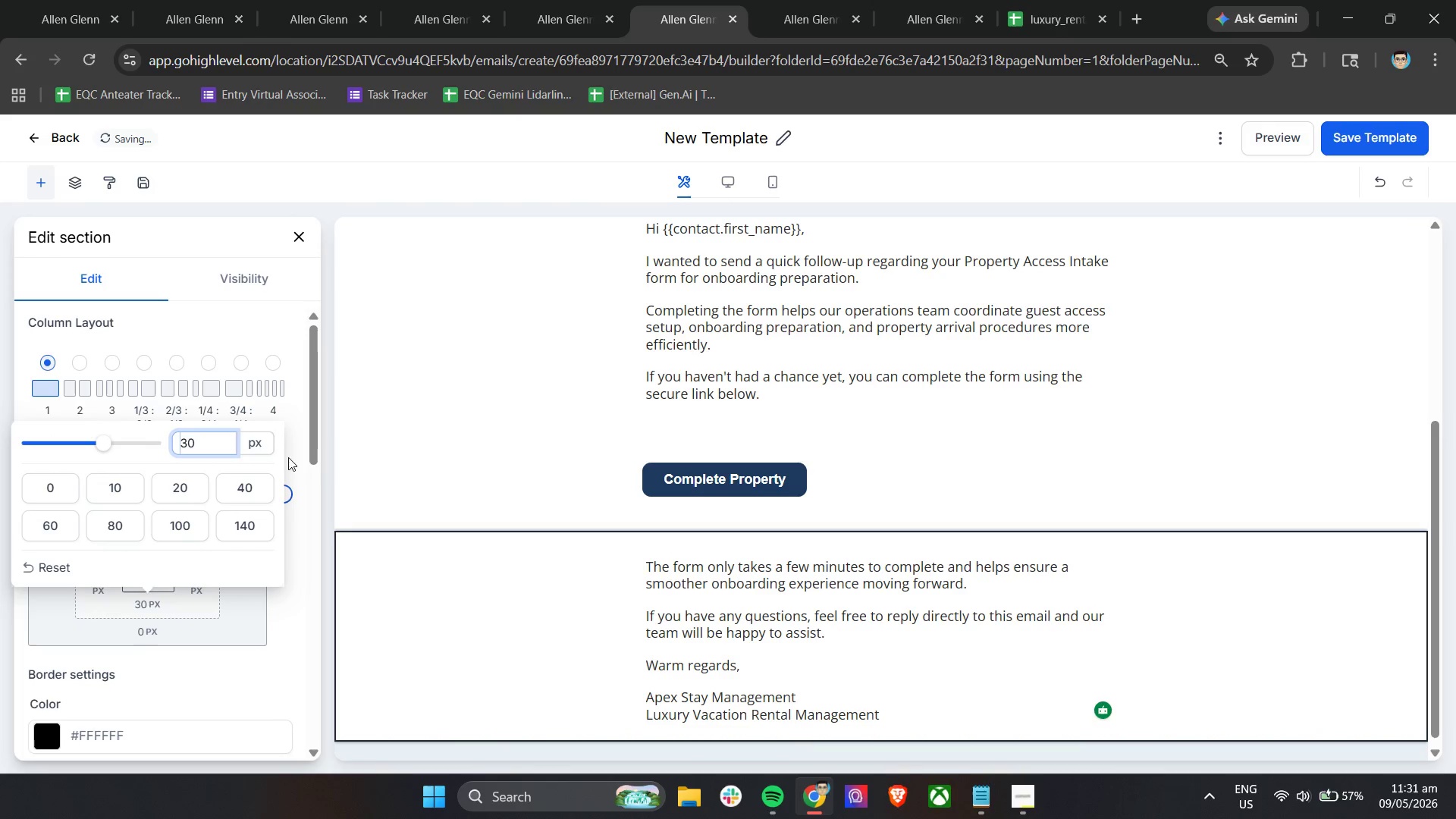 
left_click([297, 456])
 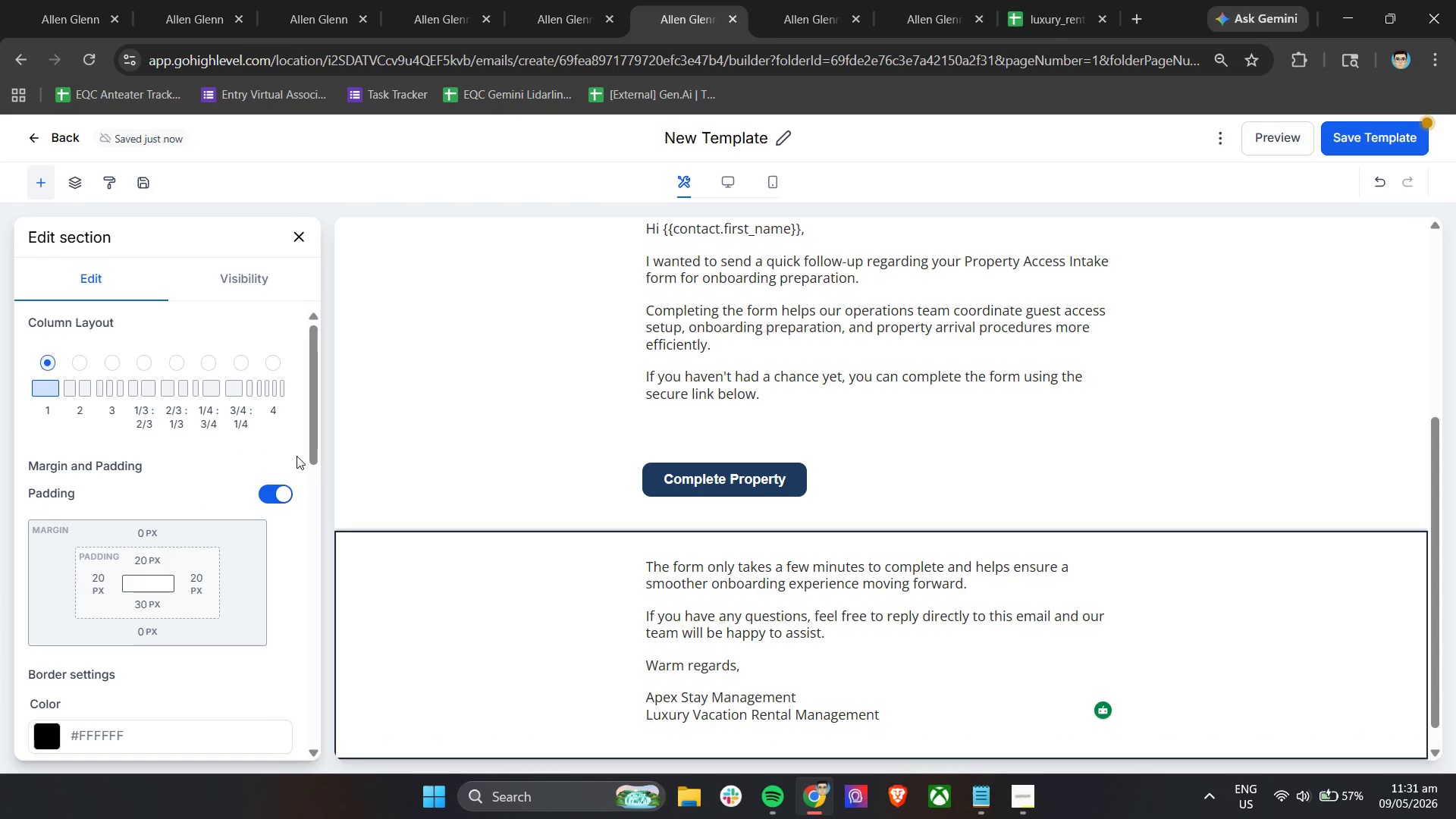 
scroll: coordinate [297, 456], scroll_direction: down, amount: 5.0
 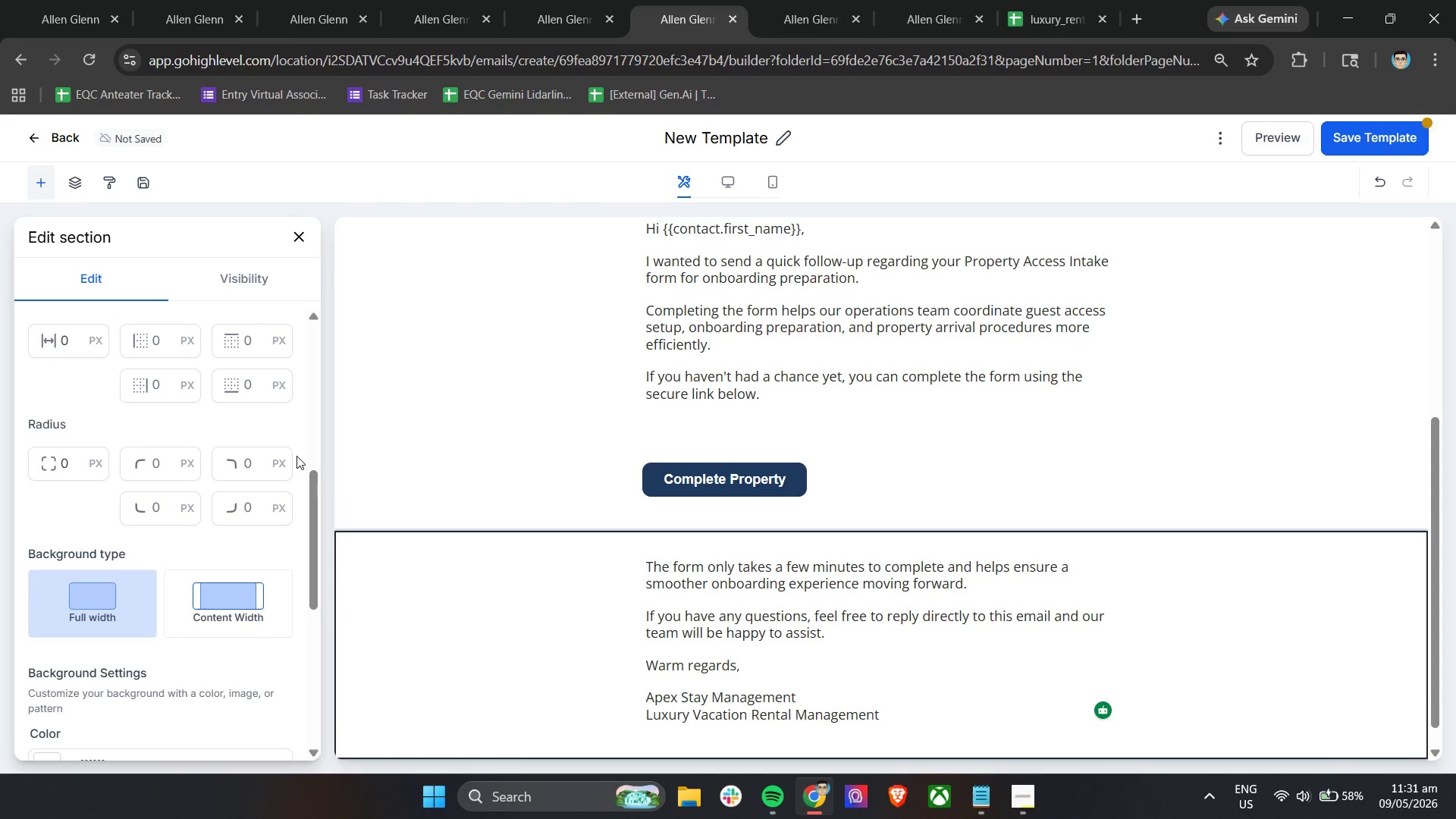 
double_click([721, 138])
 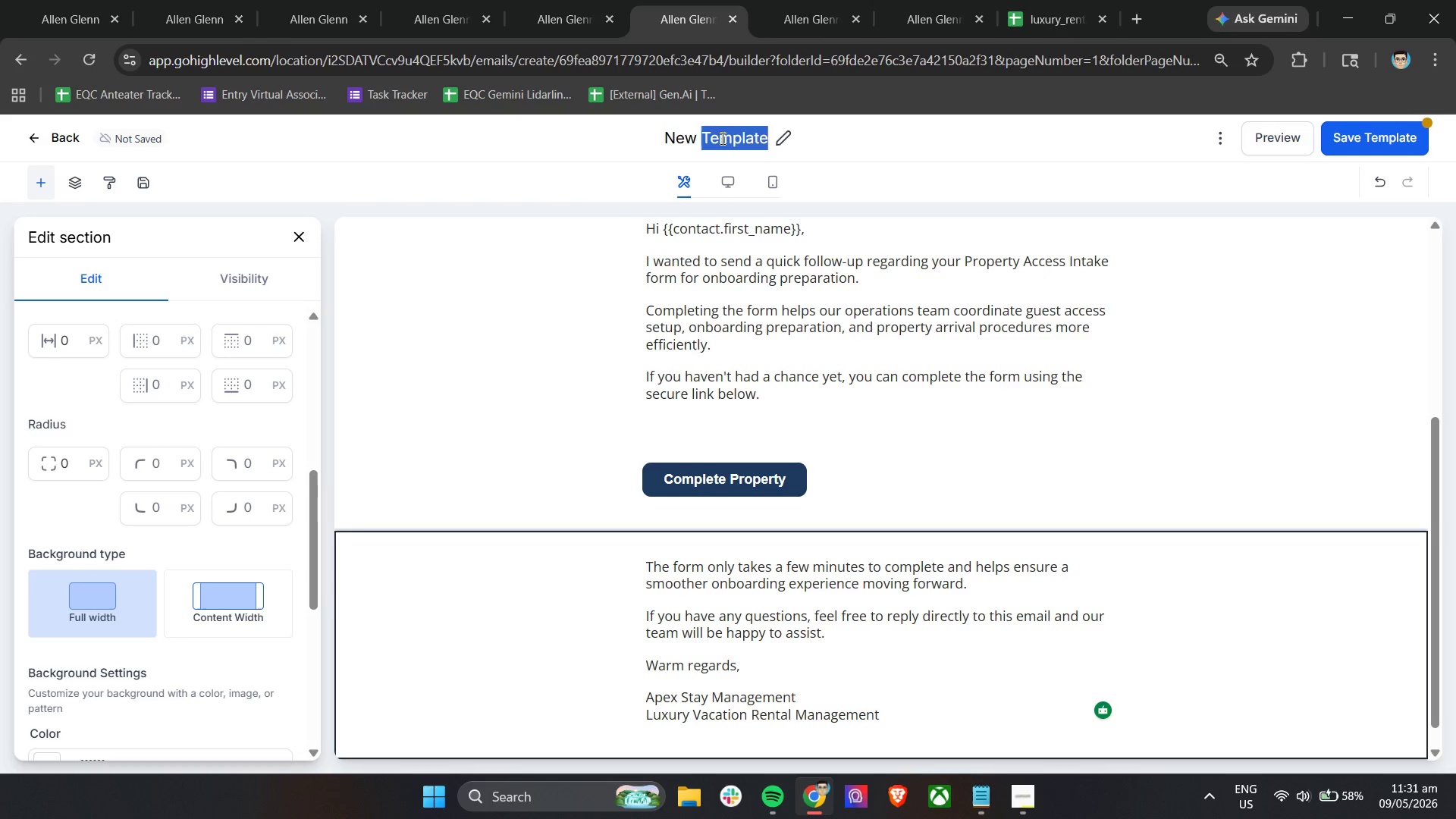 
triple_click([721, 138])
 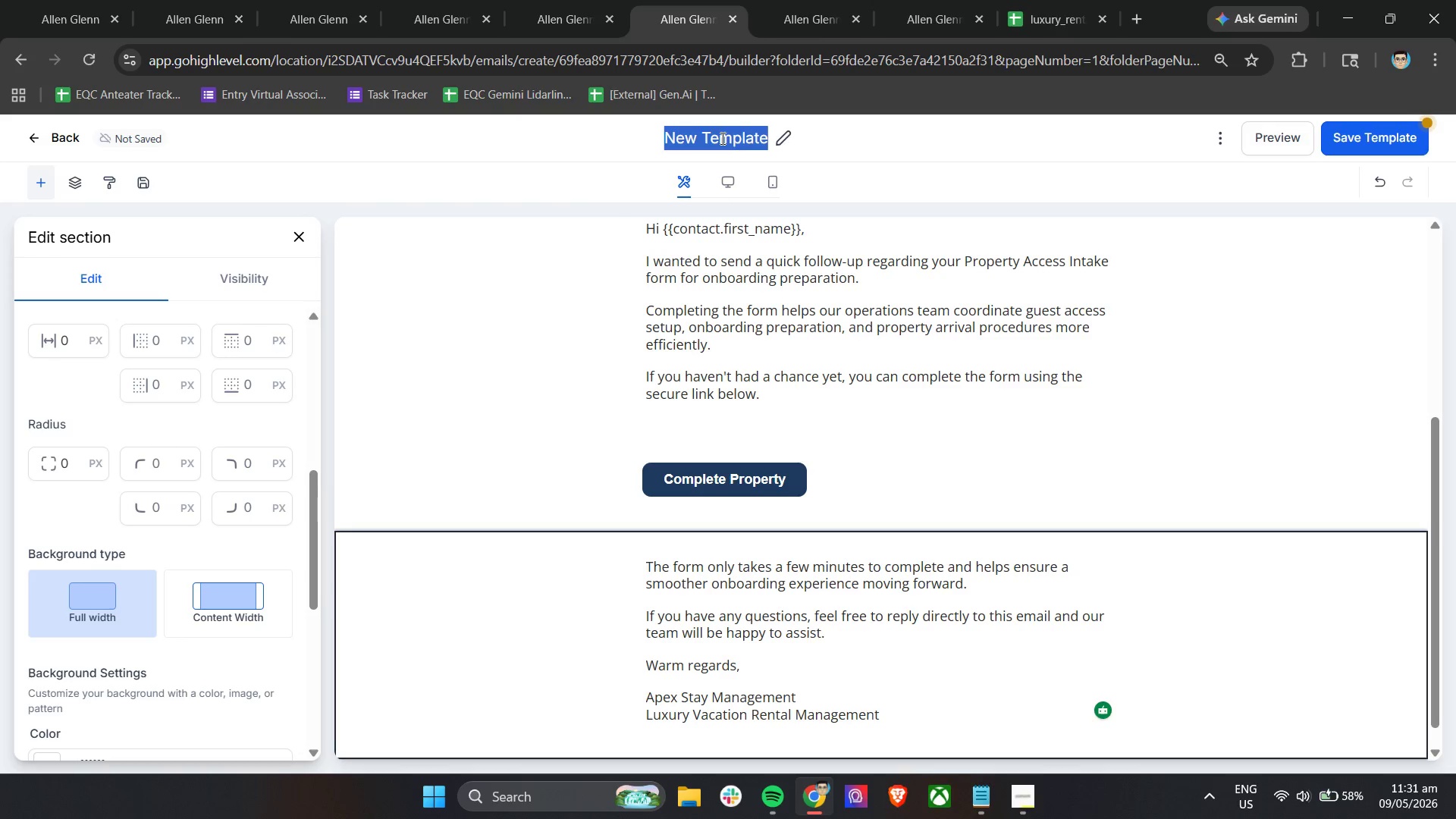 
type(OB - Property Intake Remindr)
 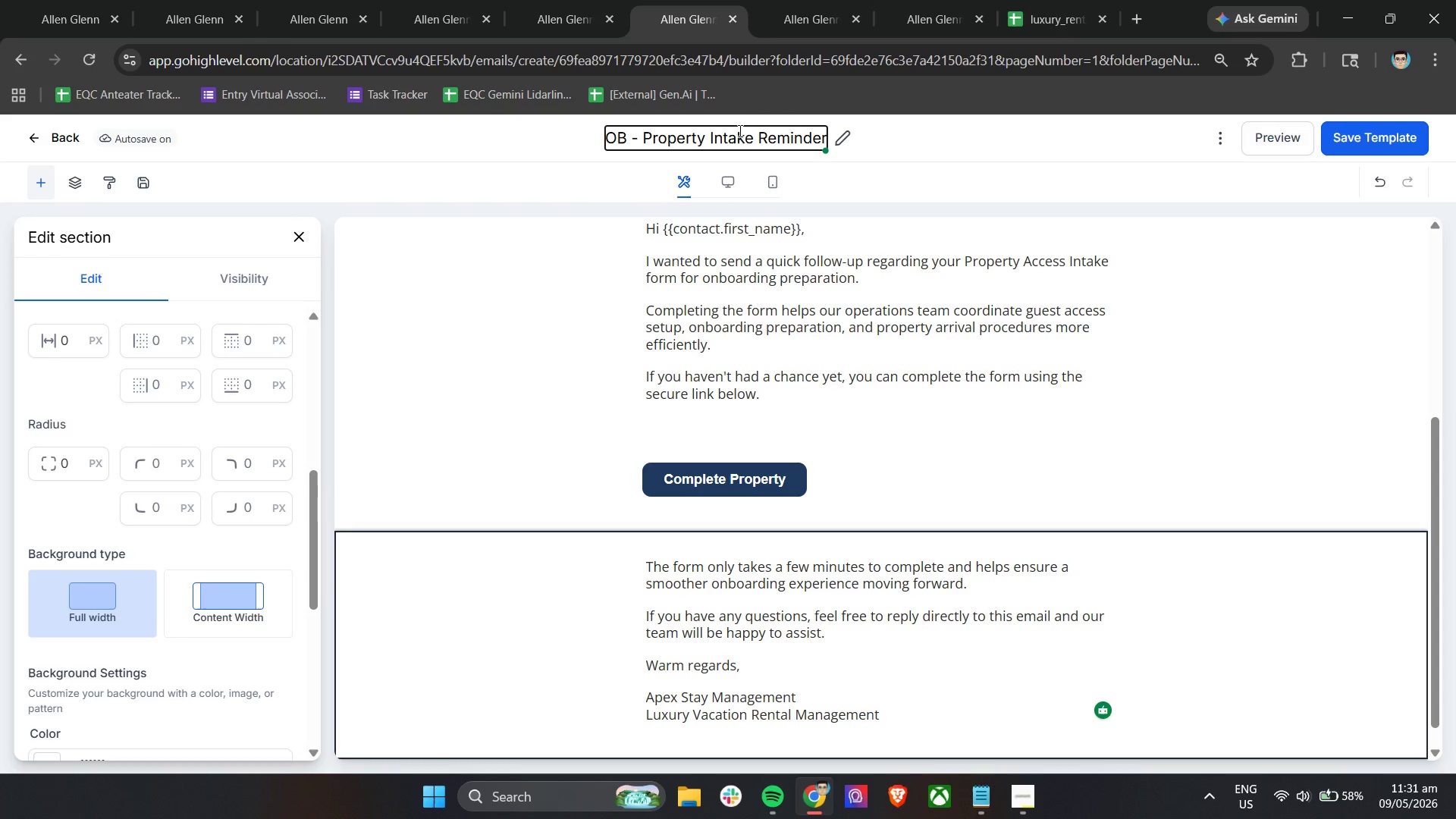 
 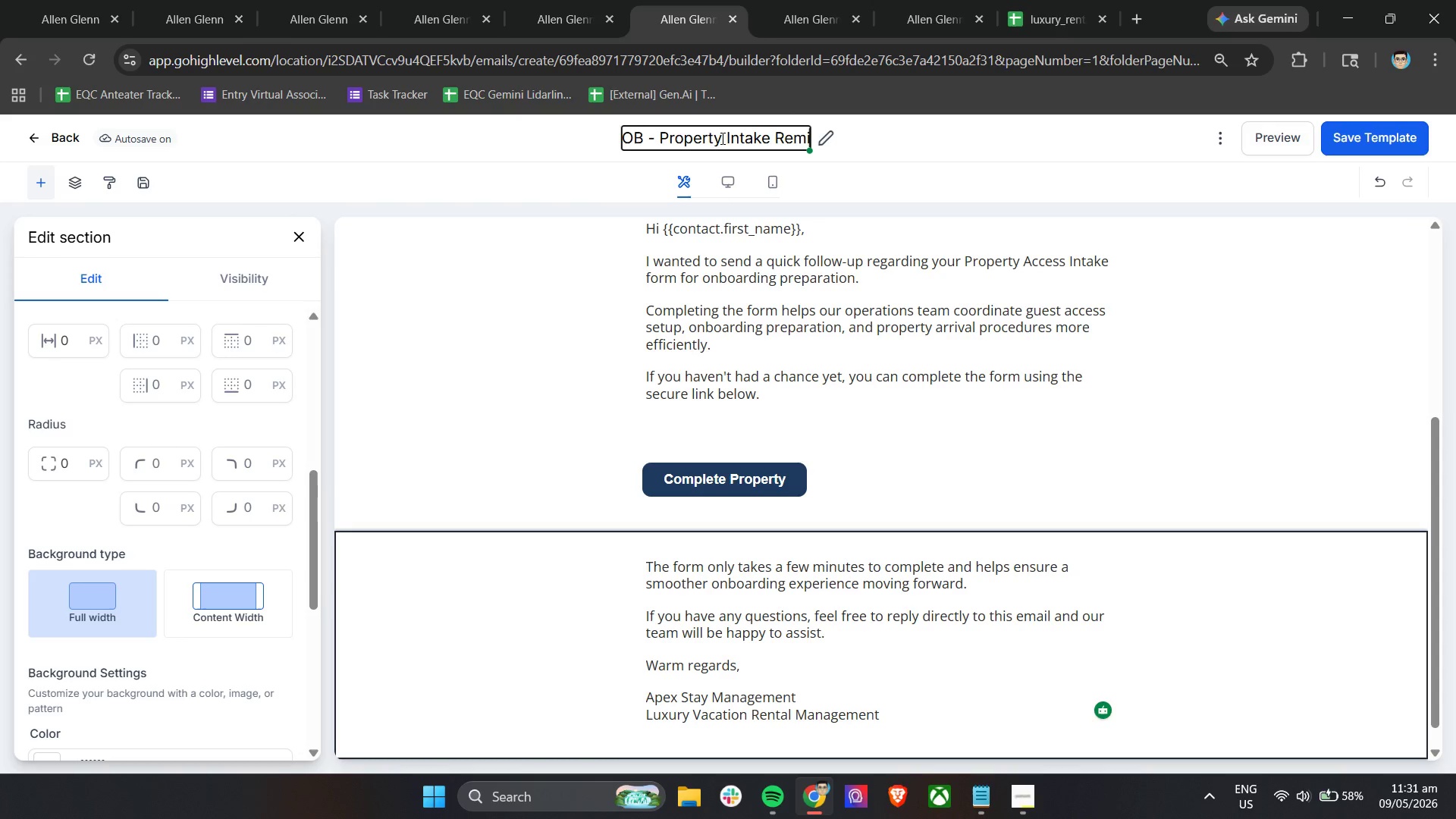 
hold_key(key=E, duration=0.31)
 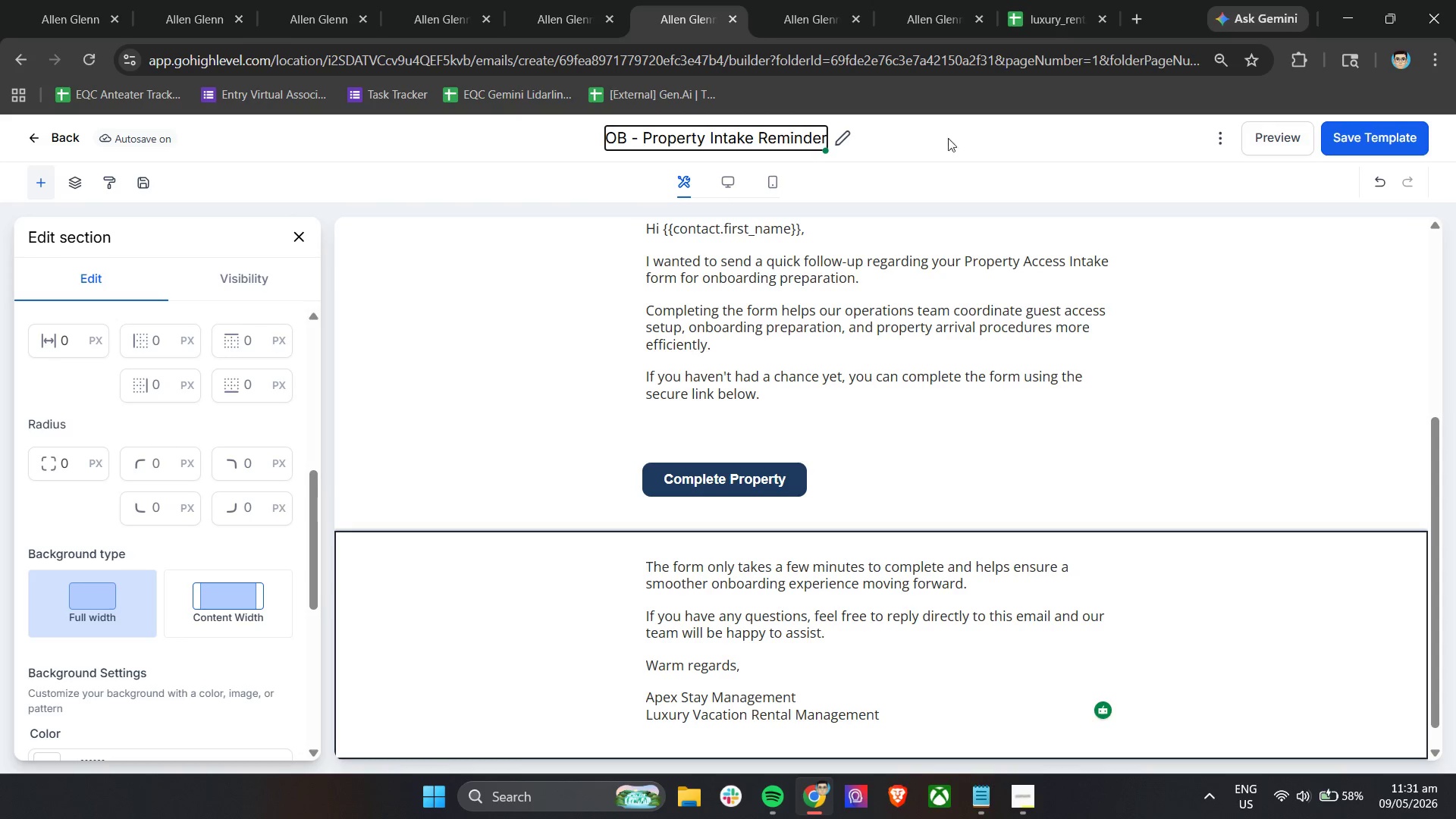 
left_click([962, 136])
 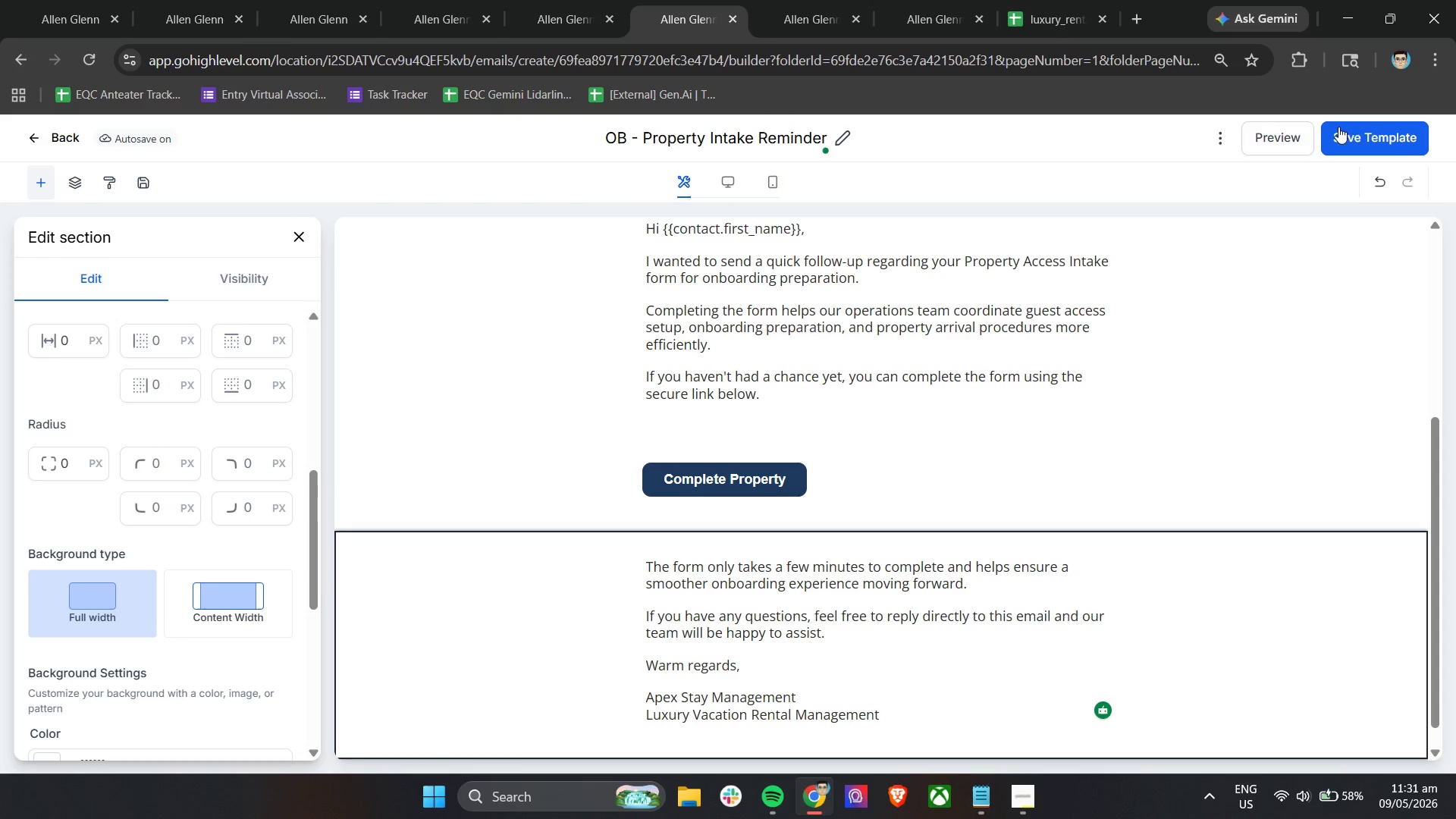 
left_click([1357, 131])
 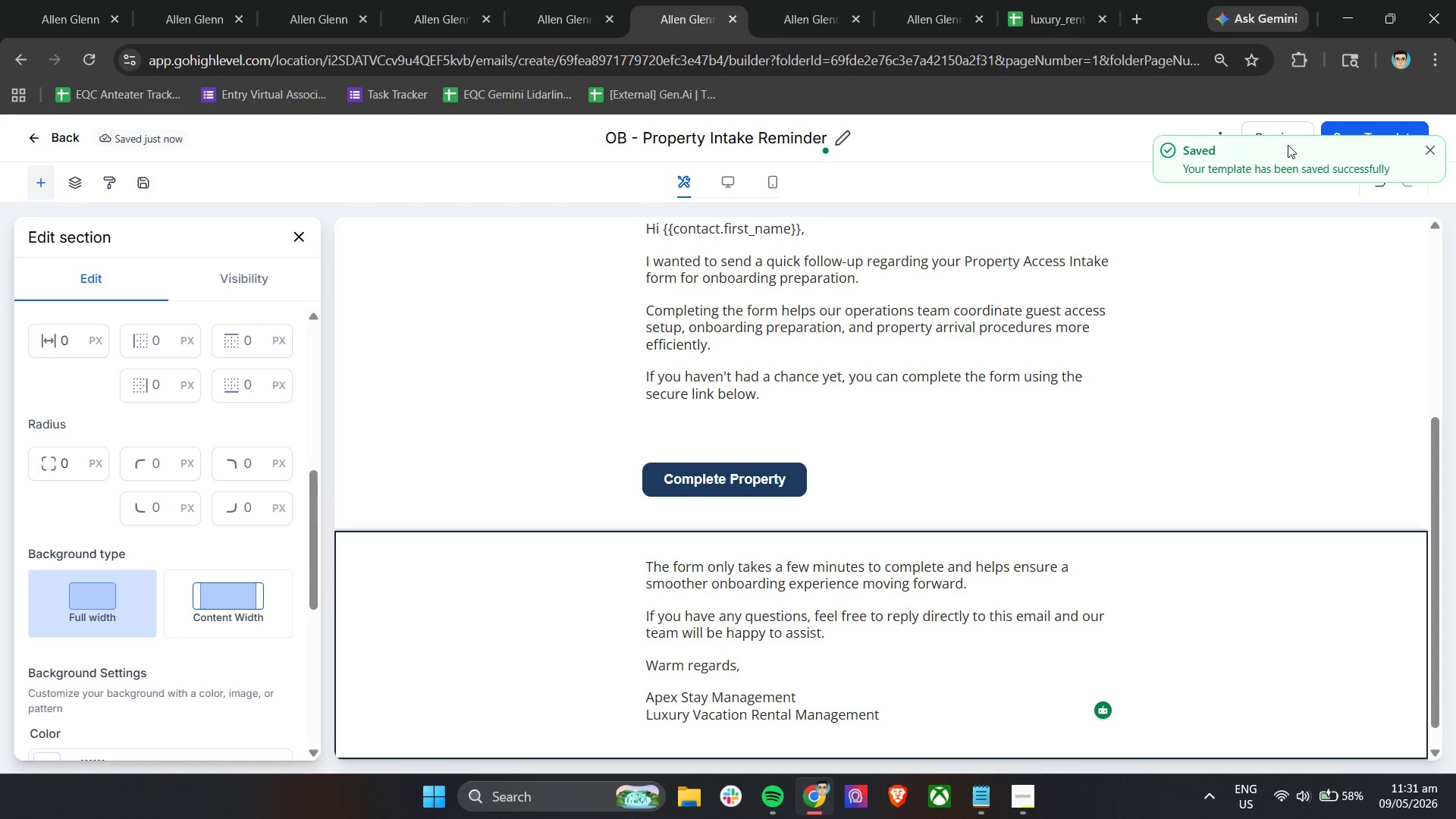 
left_click([1264, 133])
 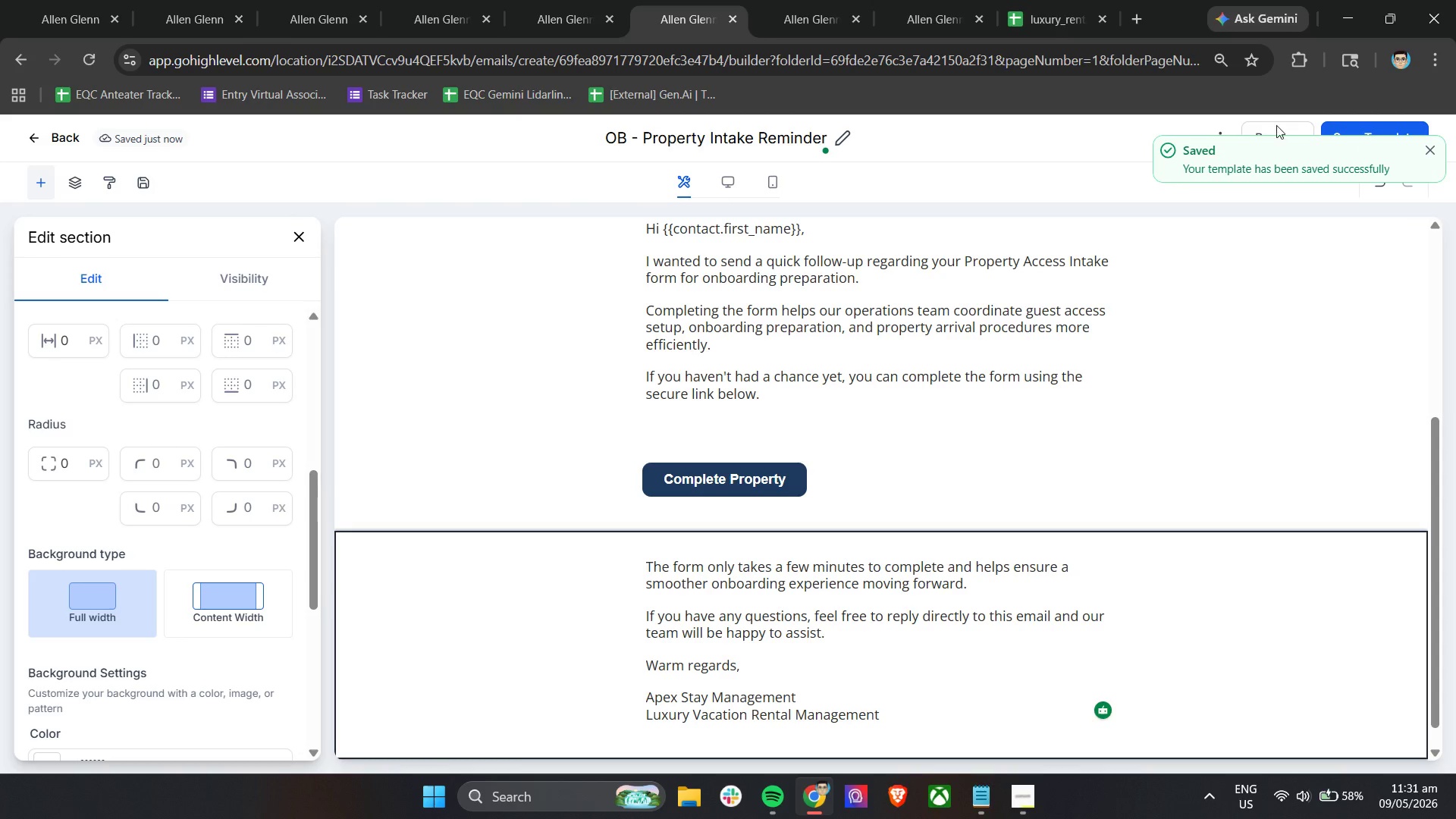 
left_click([1276, 125])
 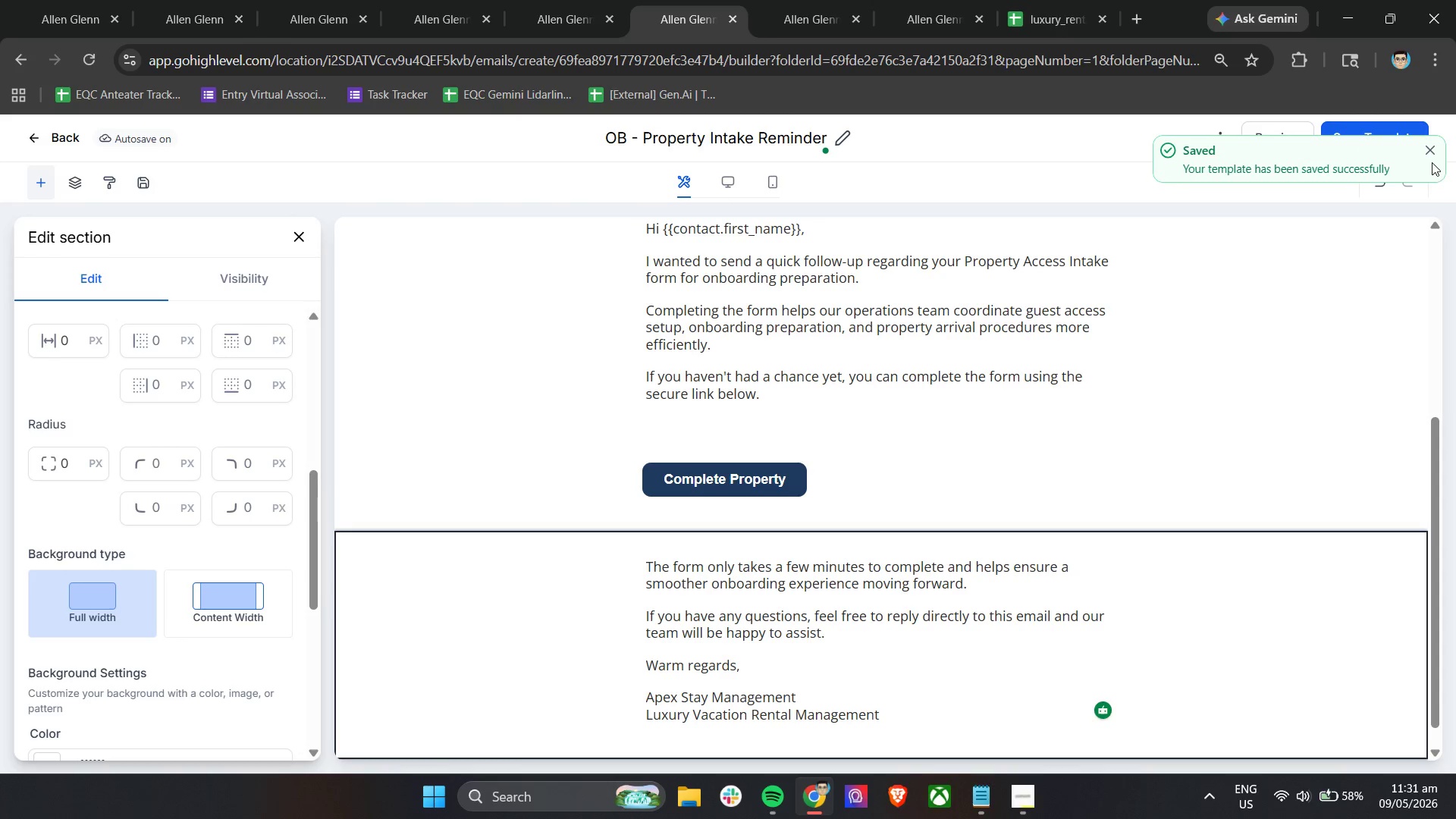 
left_click([1432, 154])
 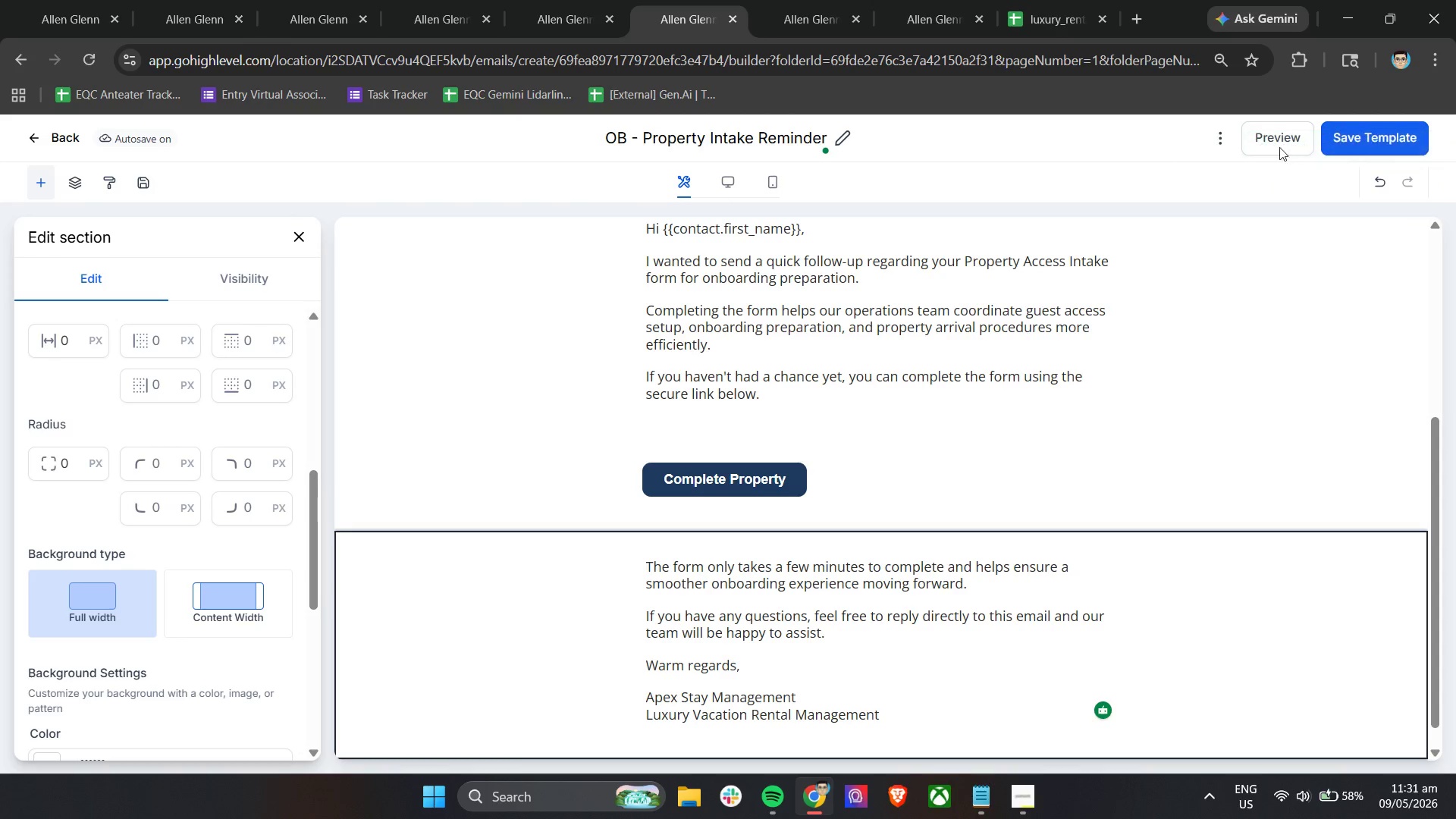 
left_click([1265, 142])
 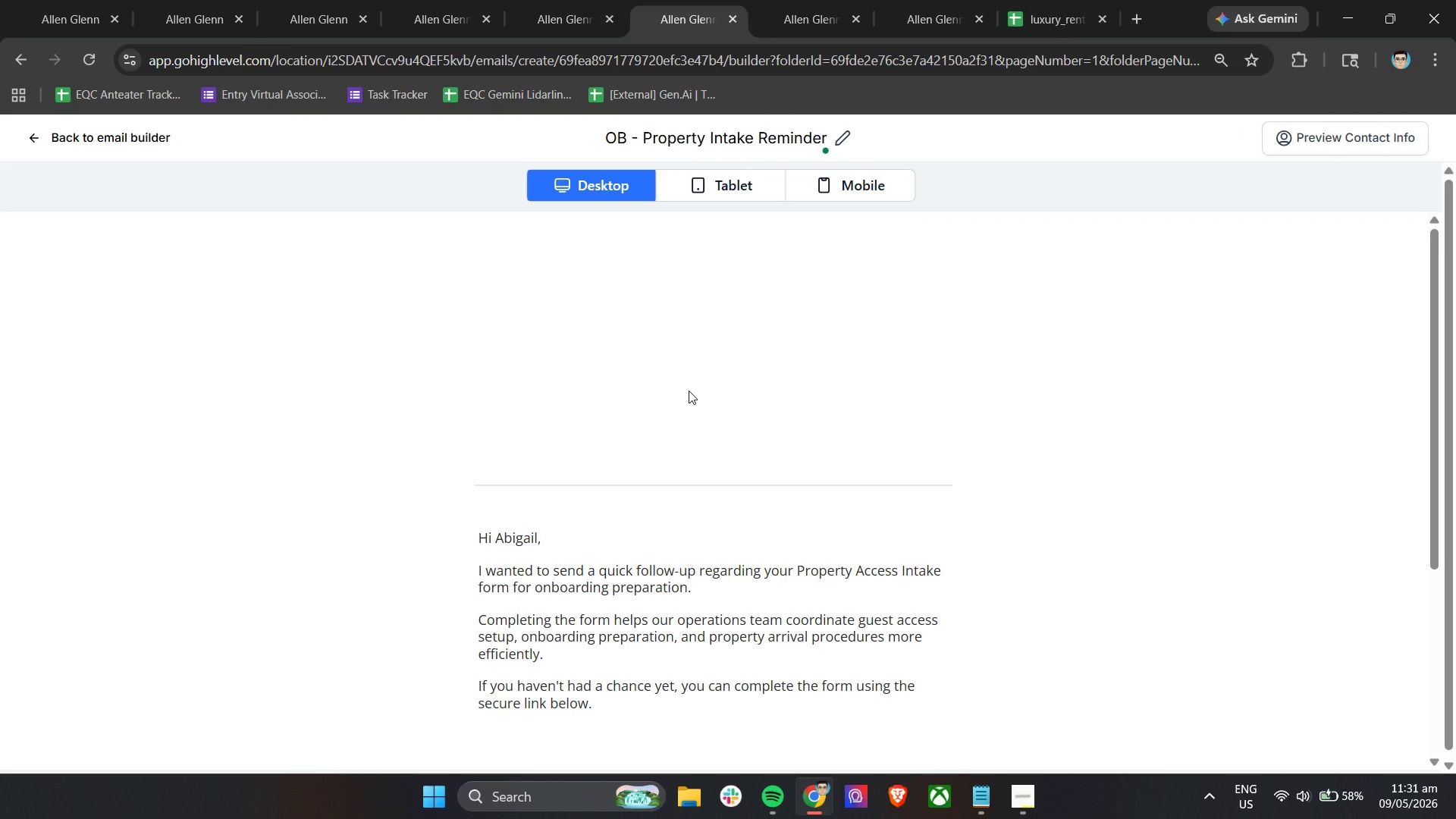 
scroll: coordinate [689, 391], scroll_direction: down, amount: 6.0
 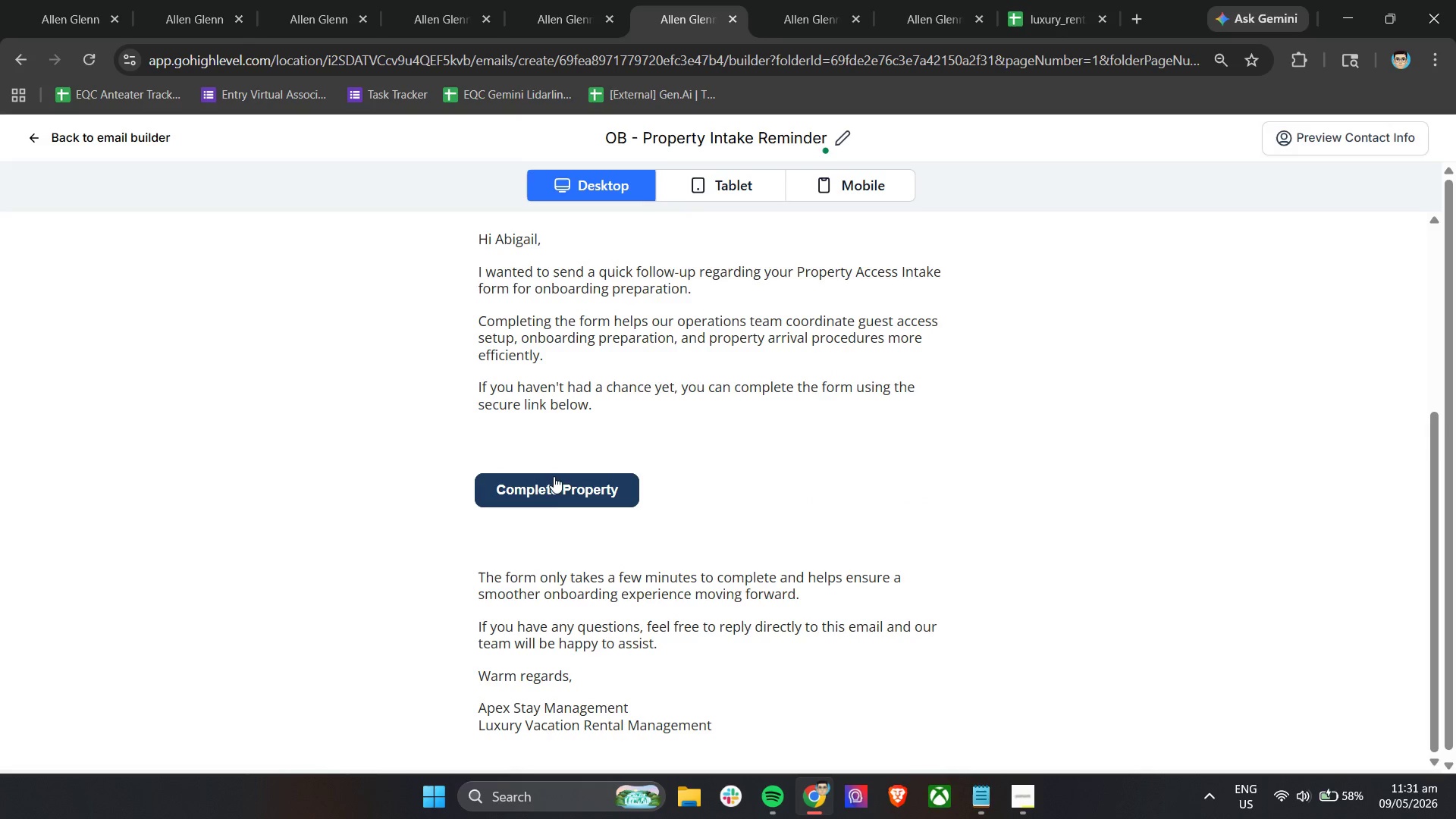 
left_click([550, 483])
 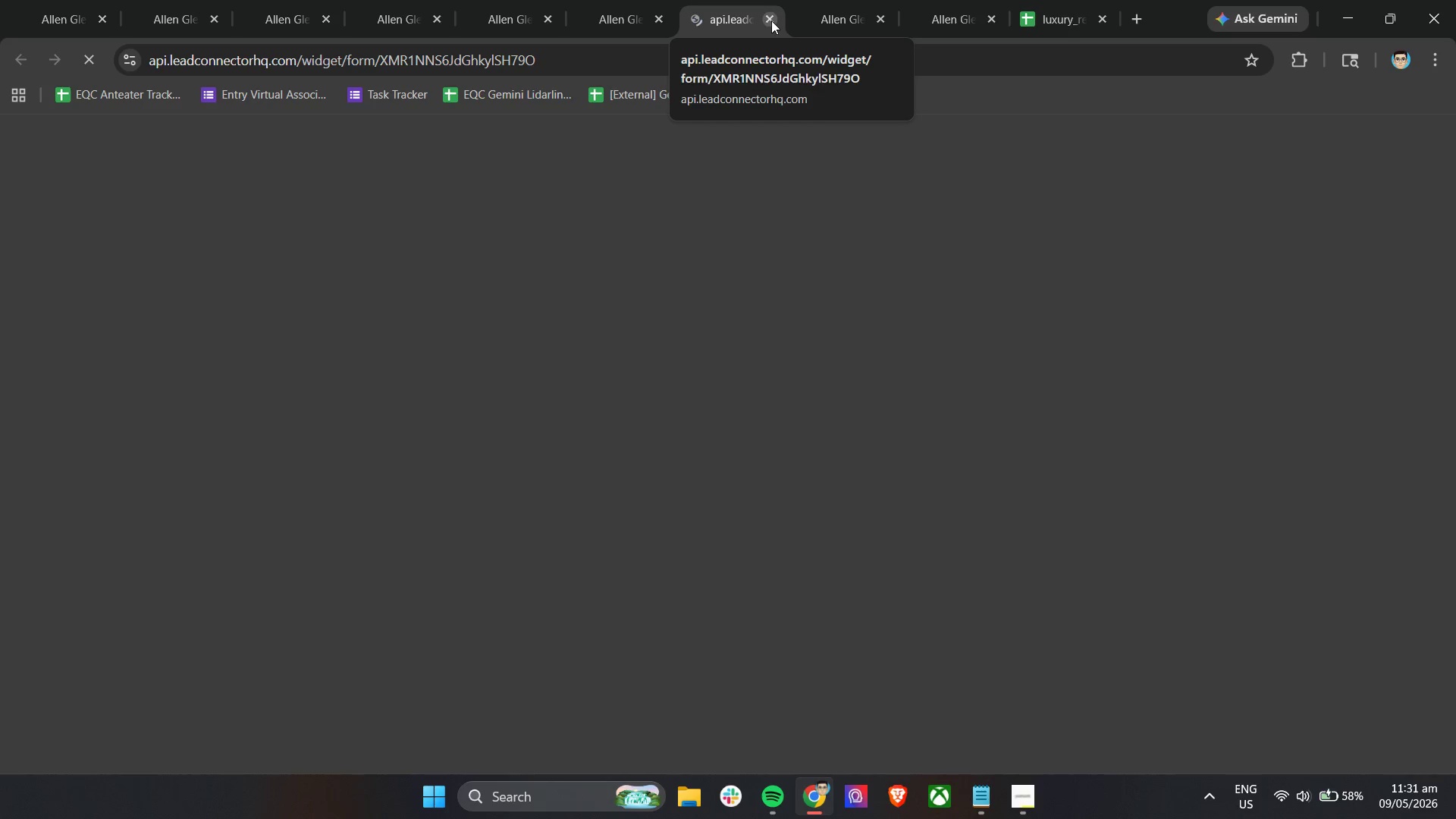 
left_click([771, 20])
 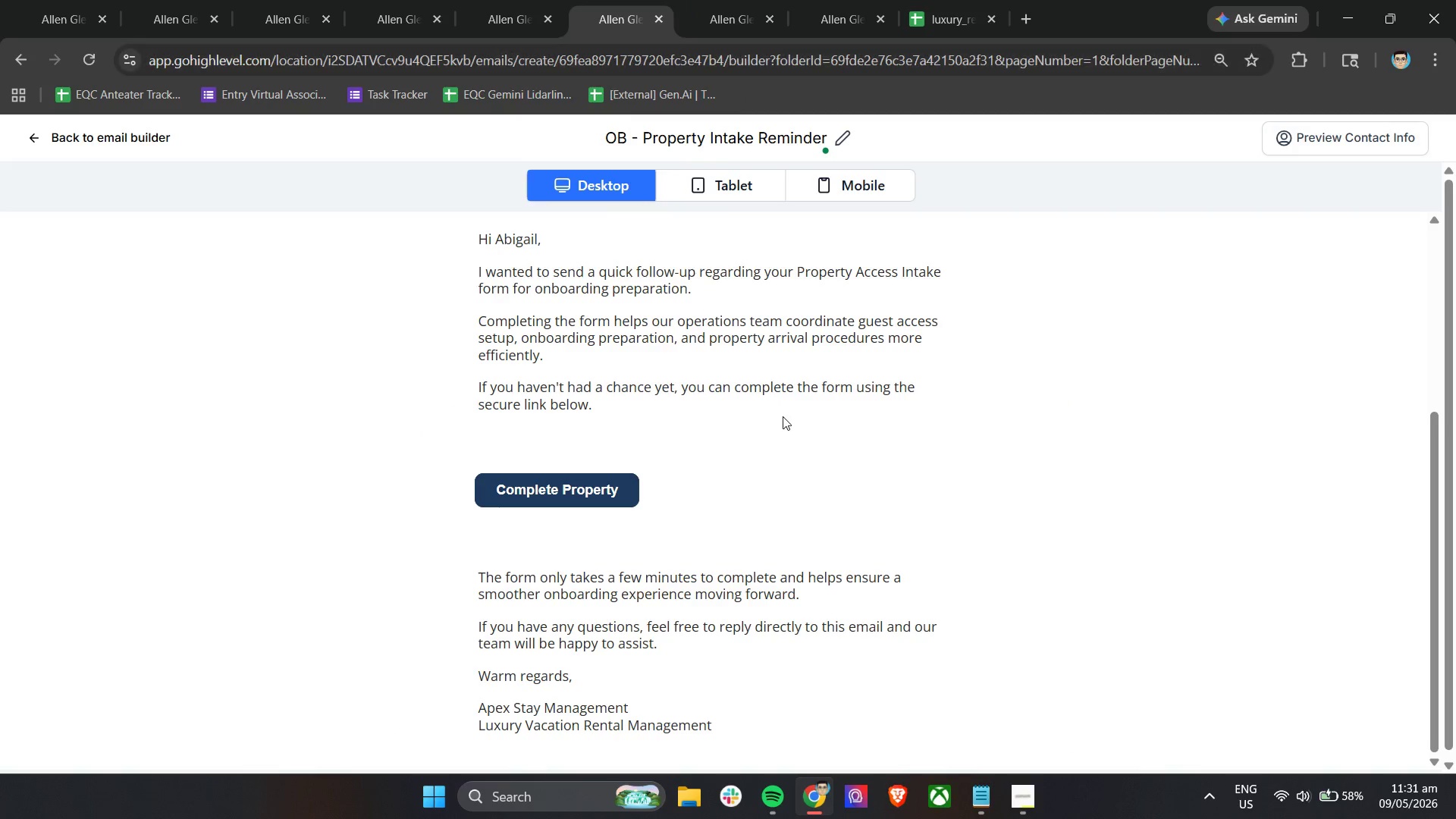 
scroll: coordinate [796, 428], scroll_direction: up, amount: 8.0
 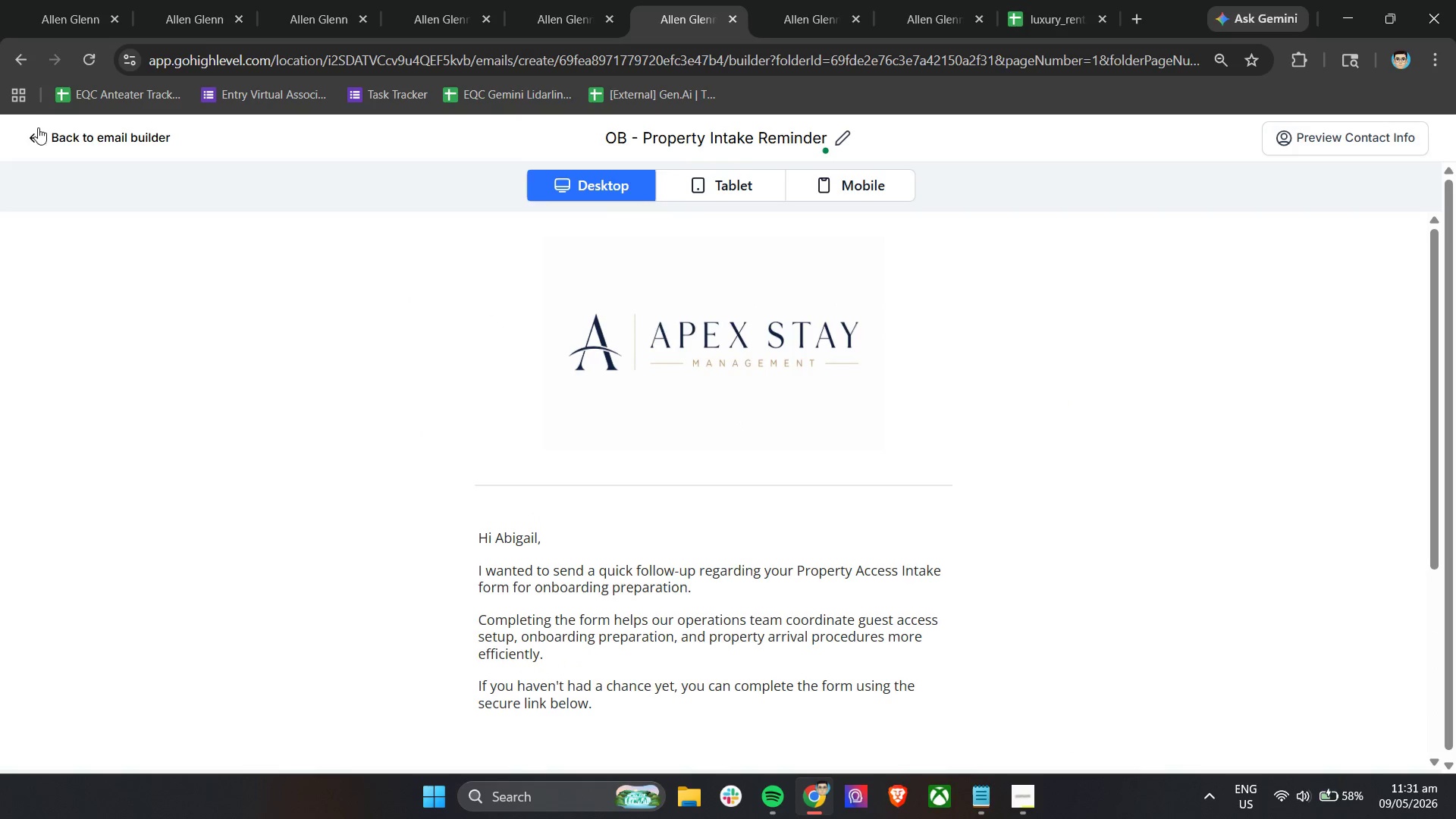 
left_click([39, 135])
 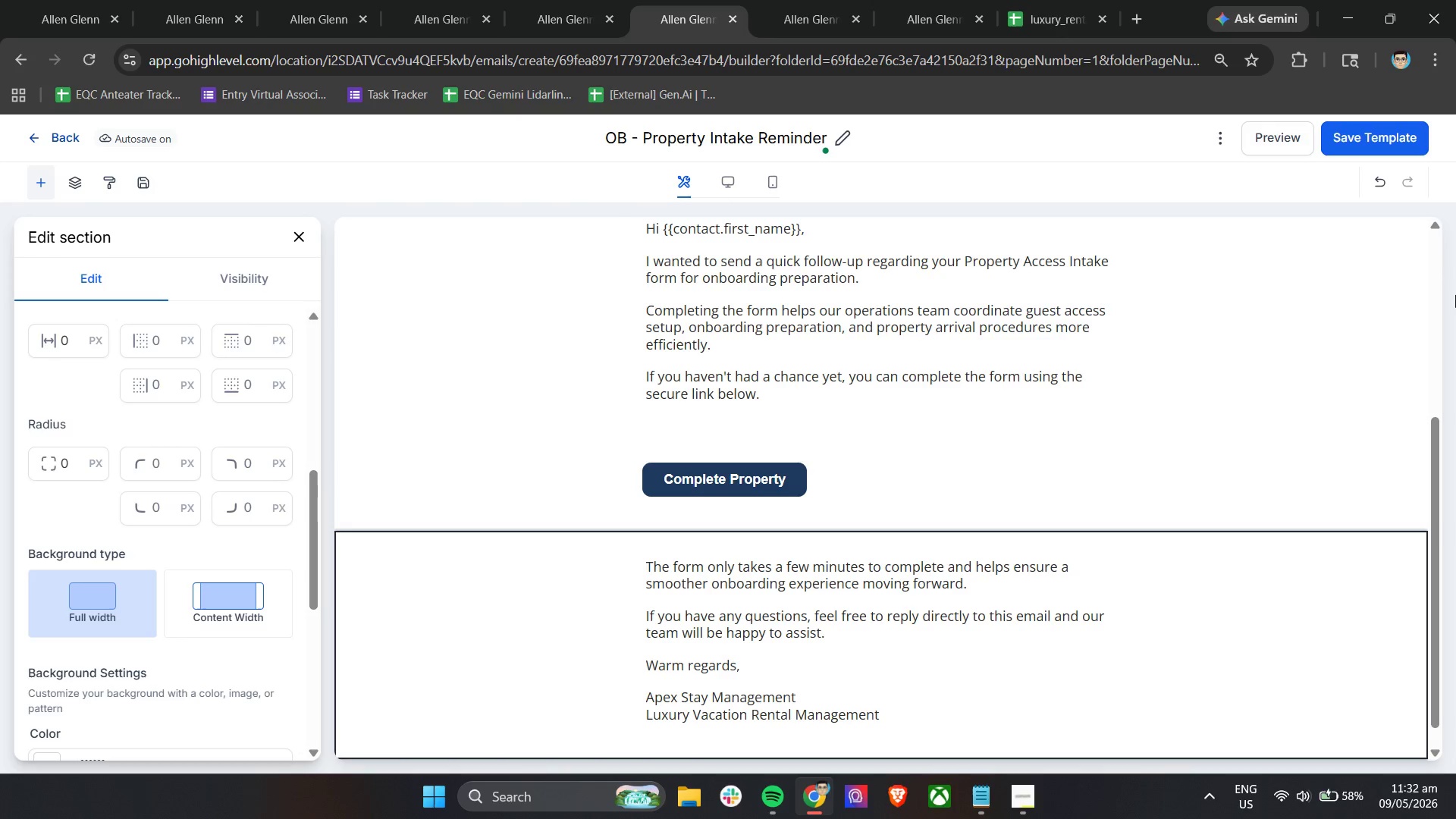 
wait(7.77)
 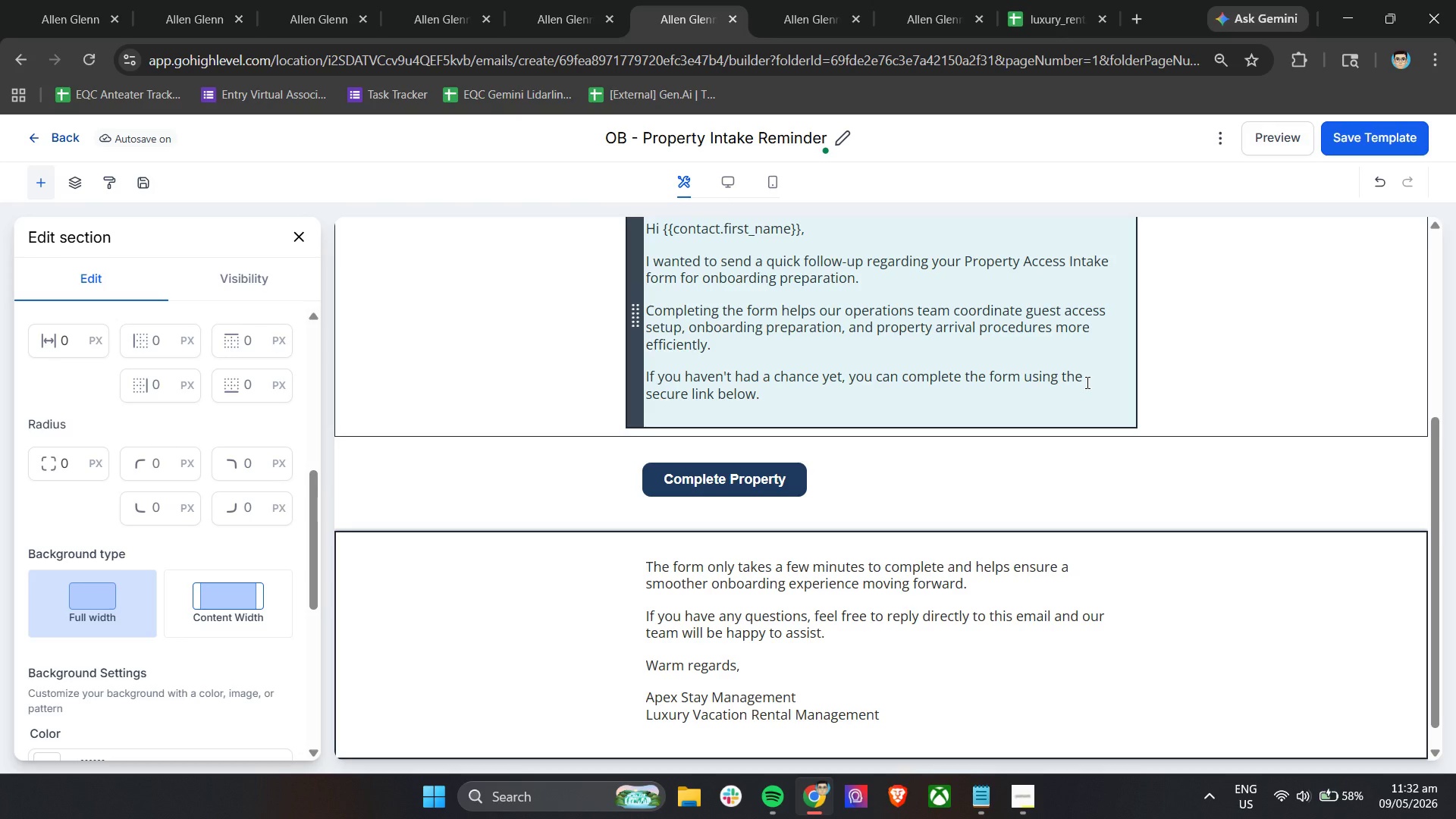 
left_click([1345, 127])
 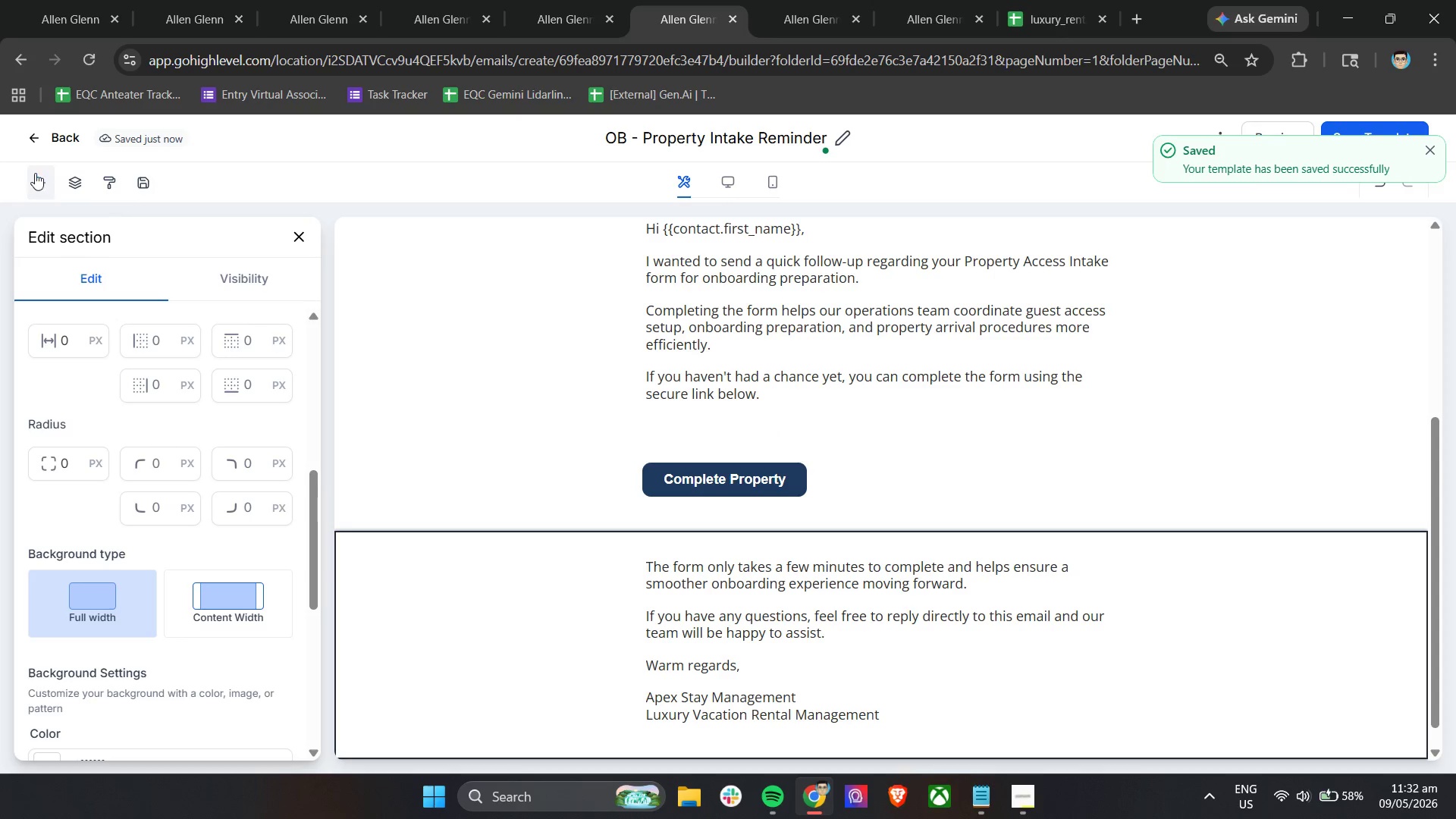 
left_click([33, 136])
 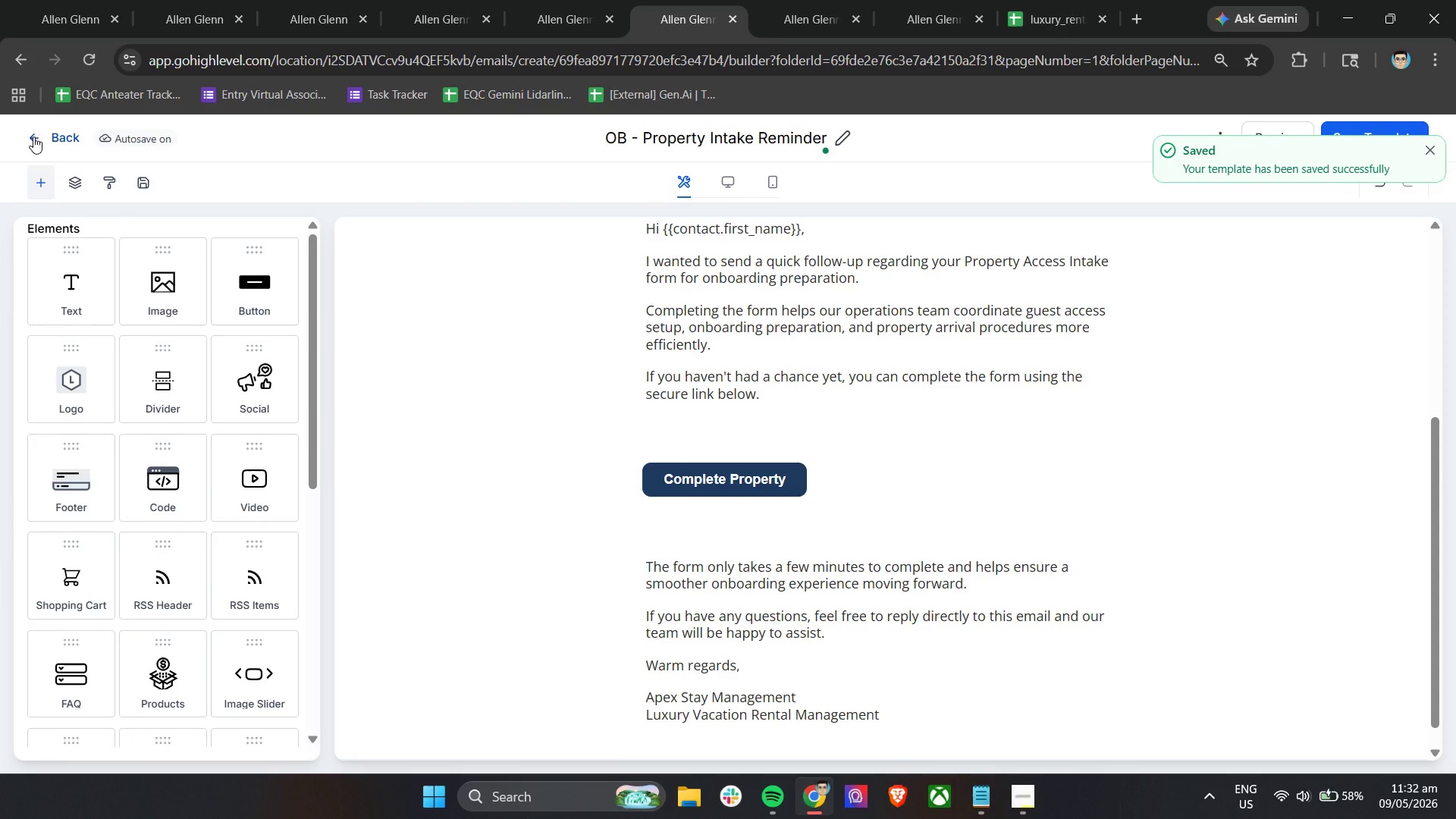 
left_click([33, 136])
 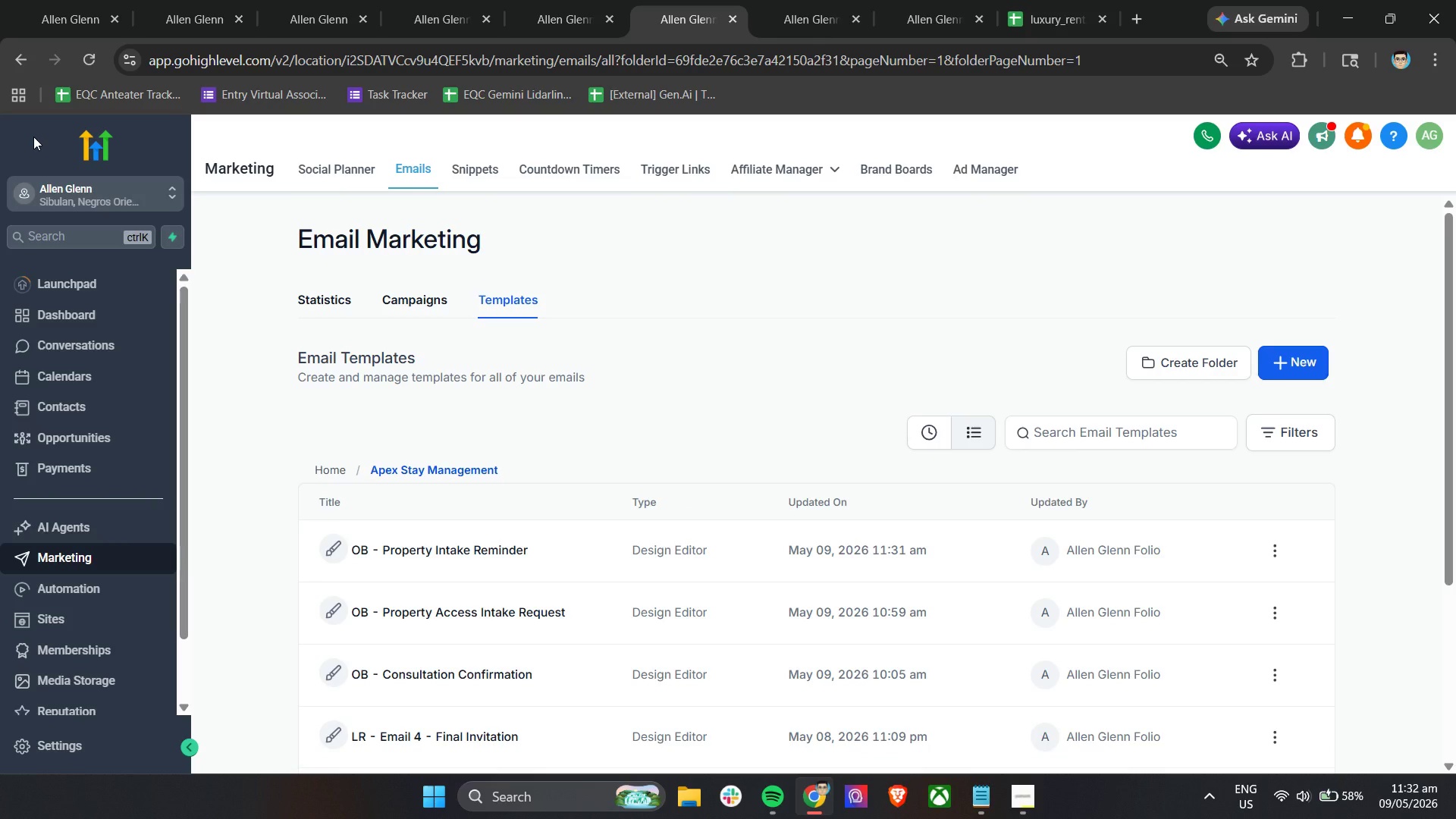 
wait(11.92)
 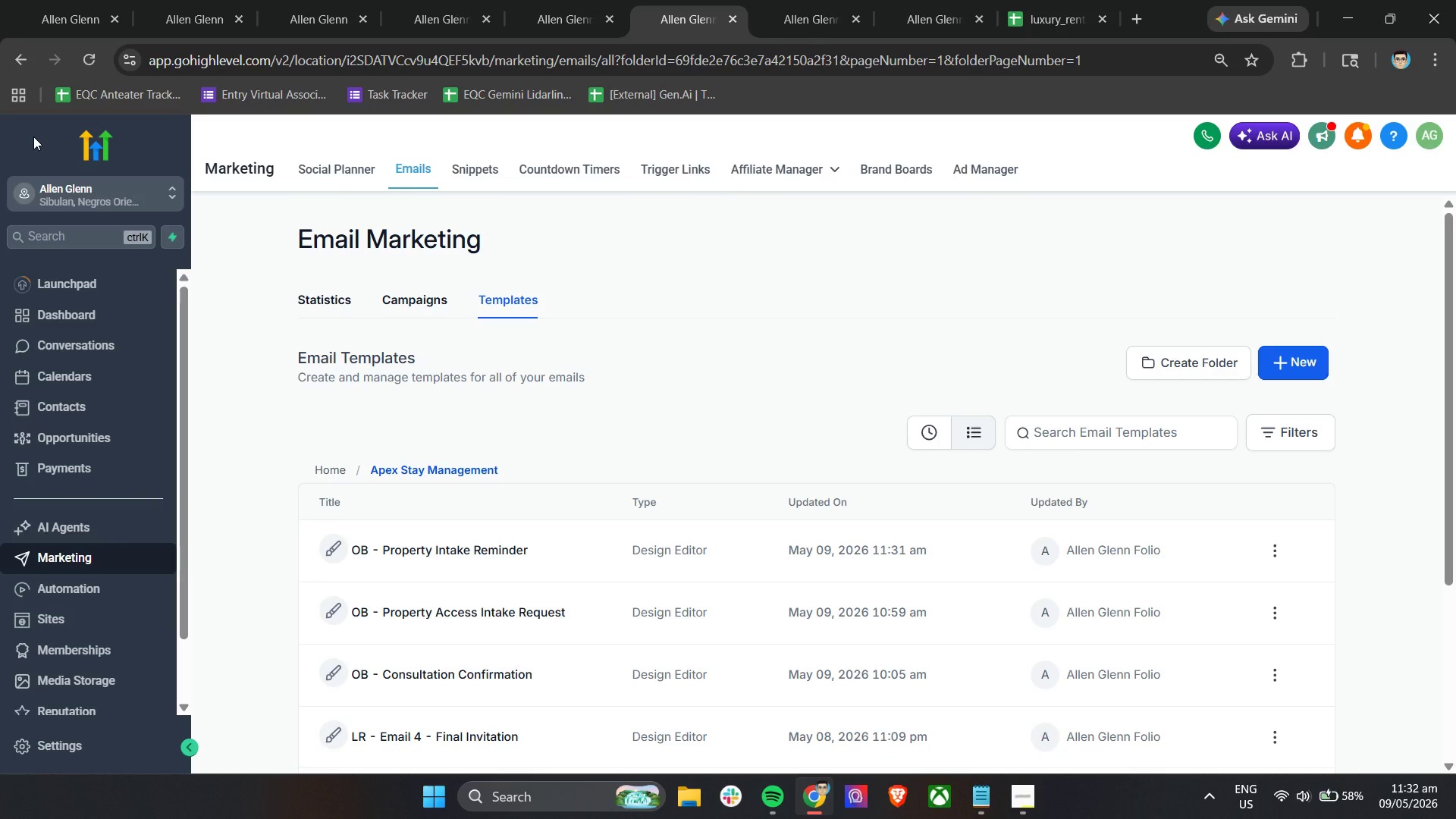 
left_click([1279, 362])
 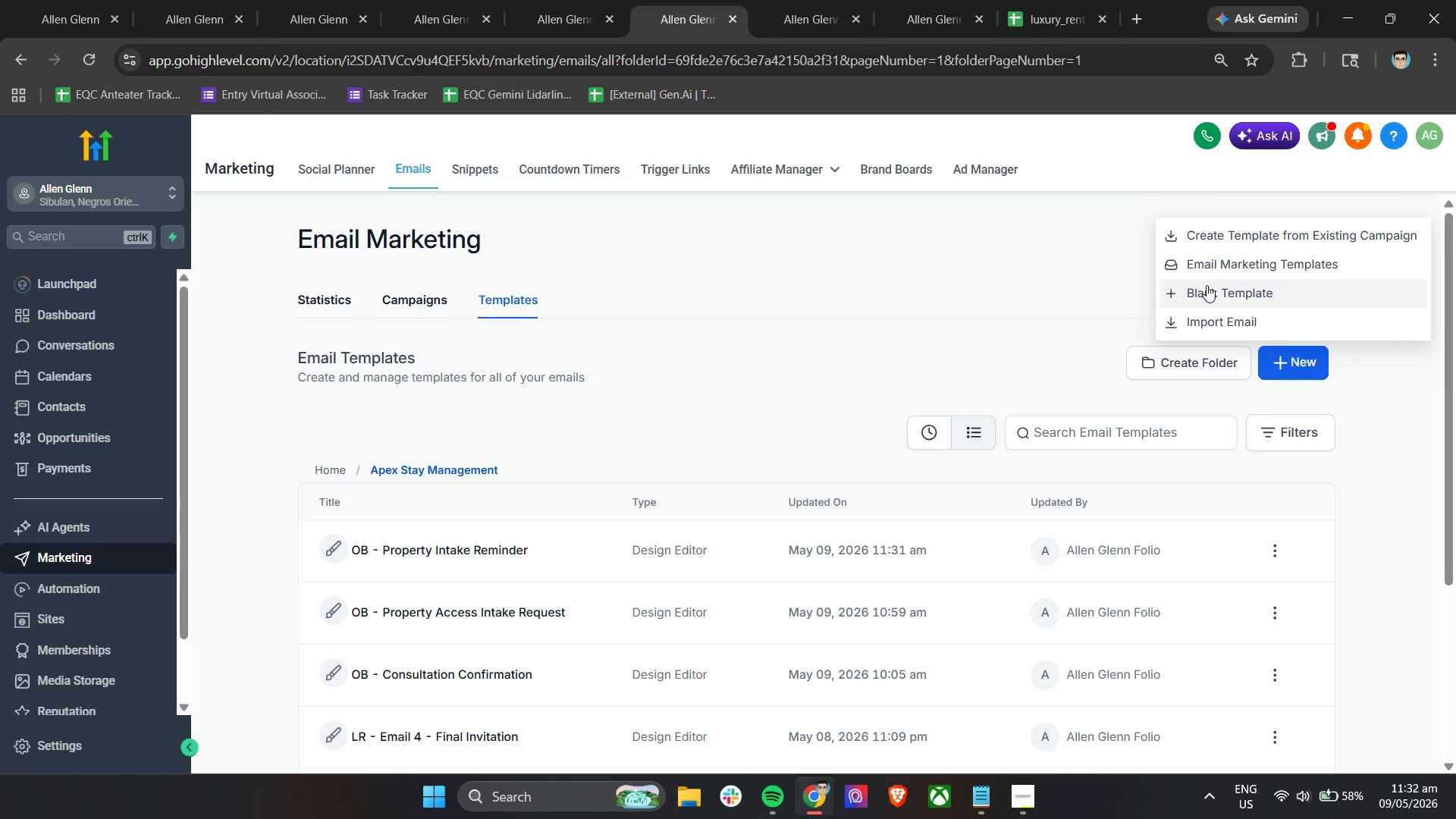 
left_click([1204, 297])
 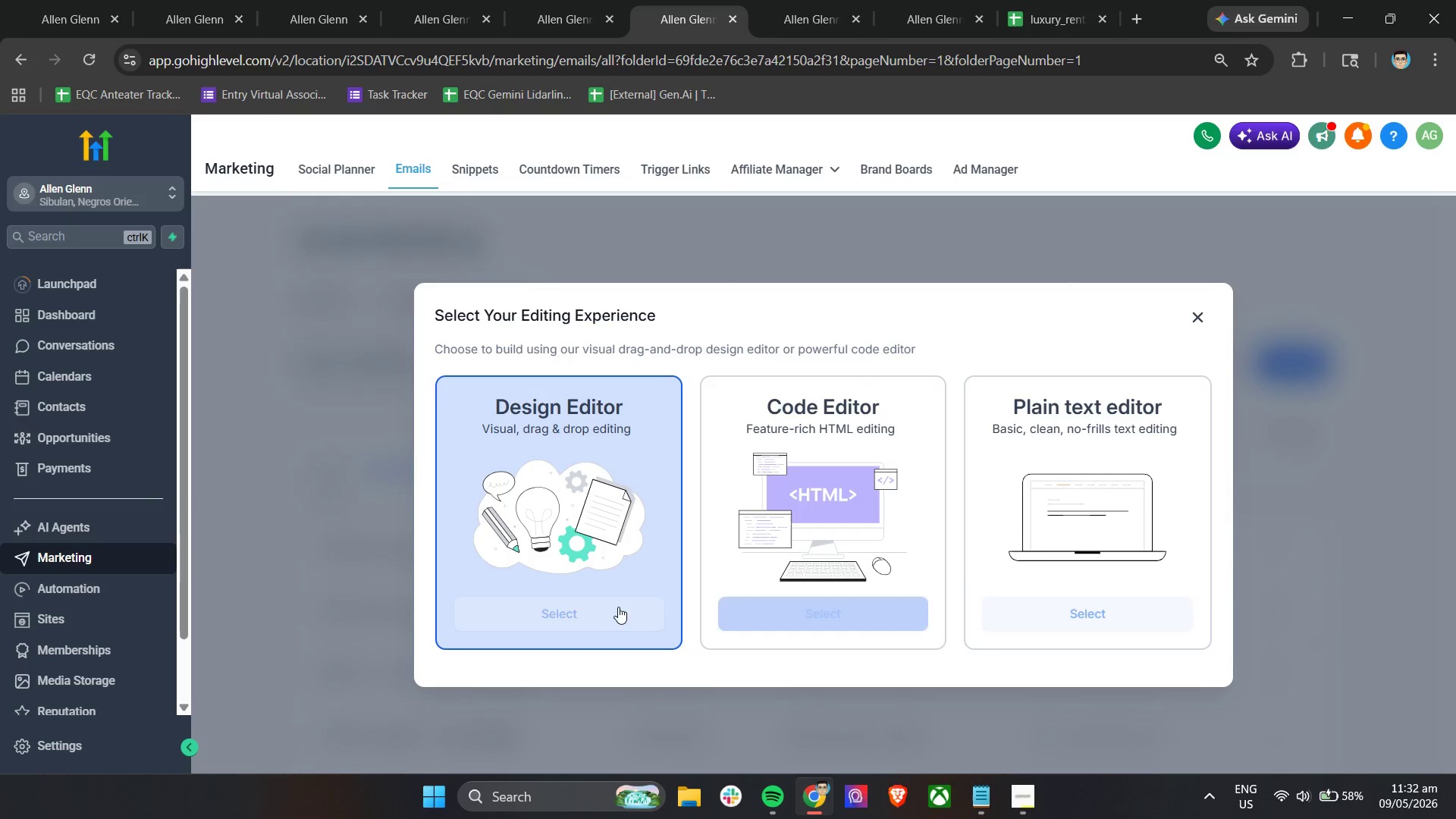 
left_click([616, 609])
 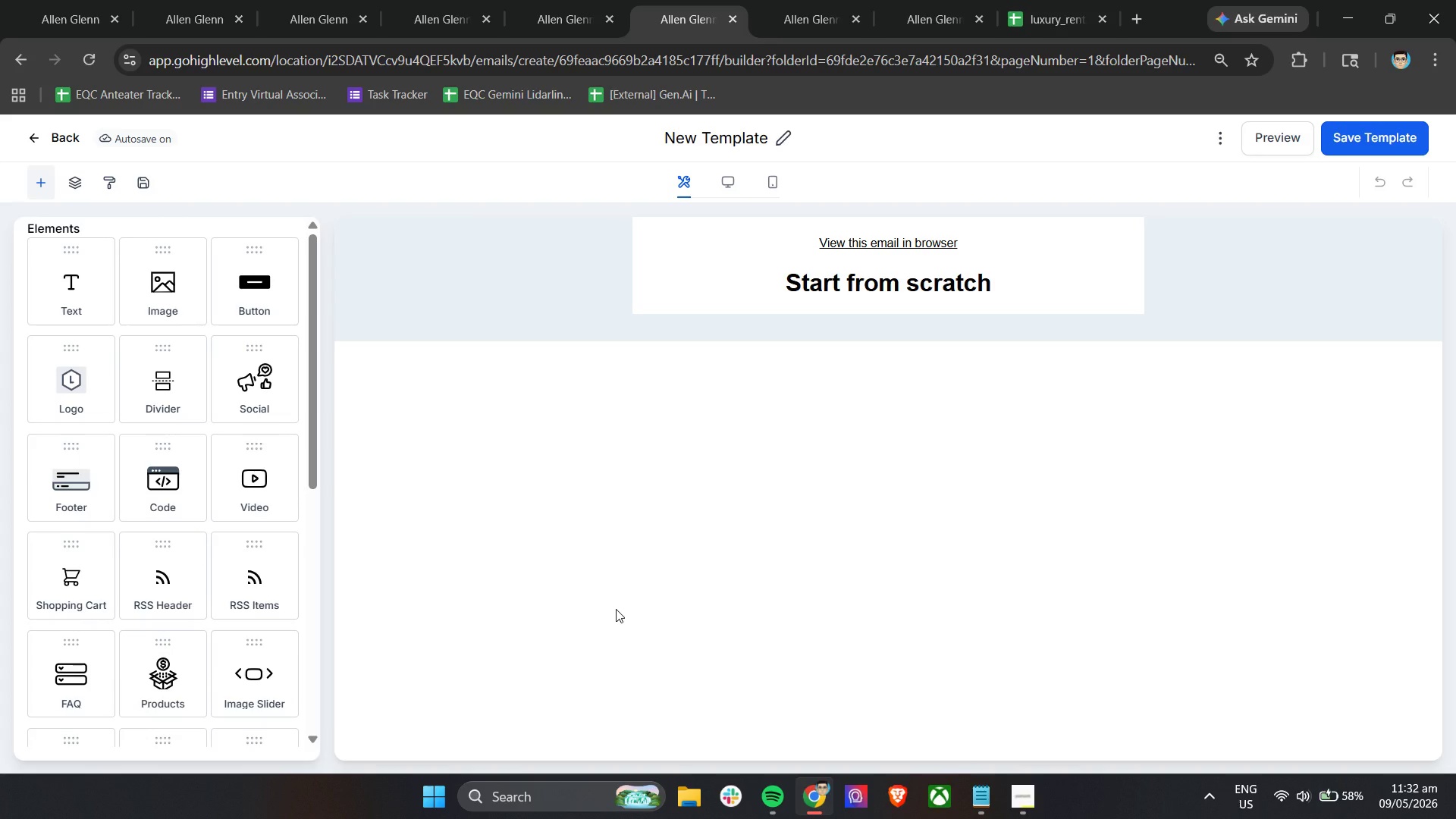 
wait(17.84)
 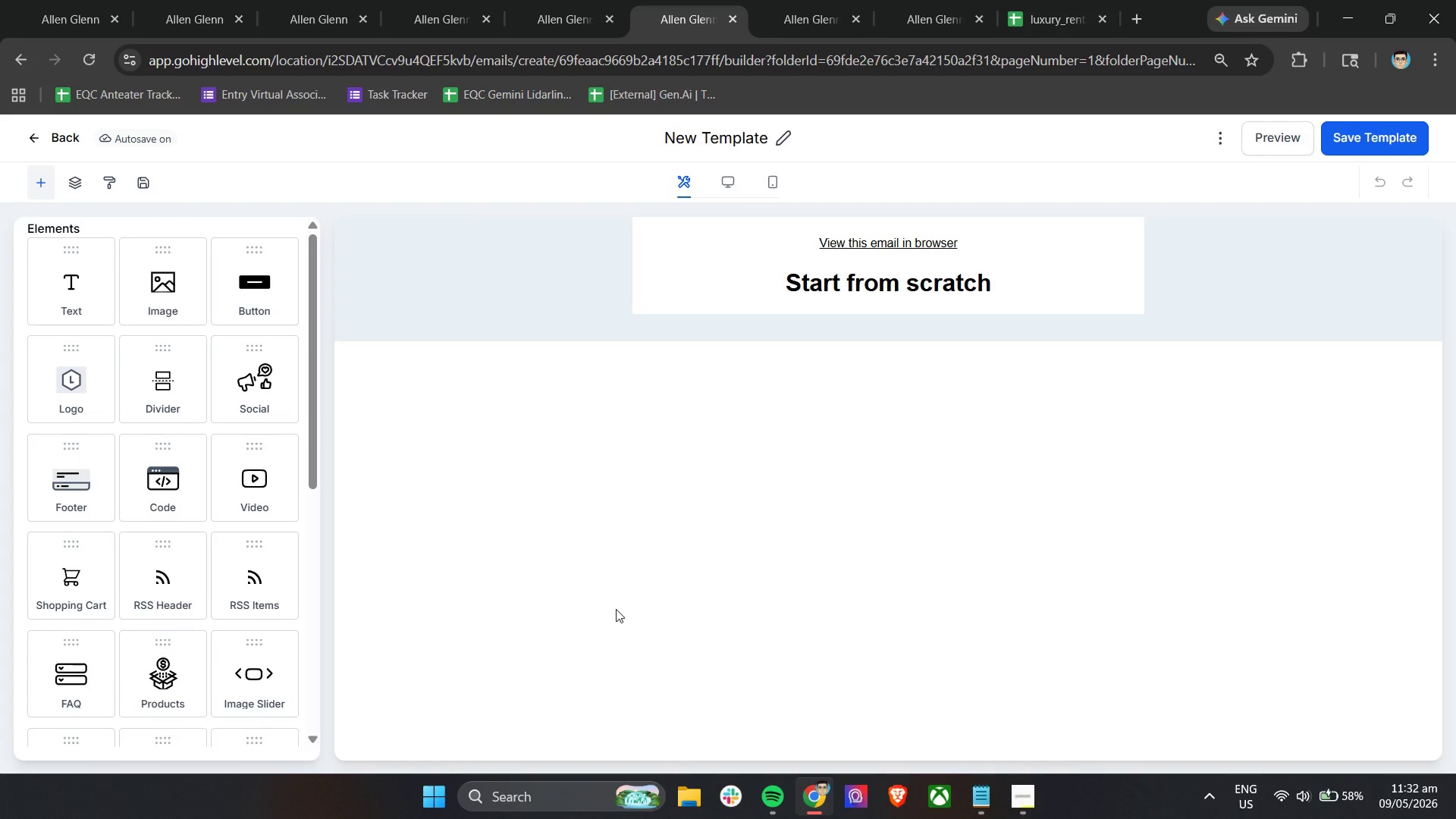 
left_click([833, 255])
 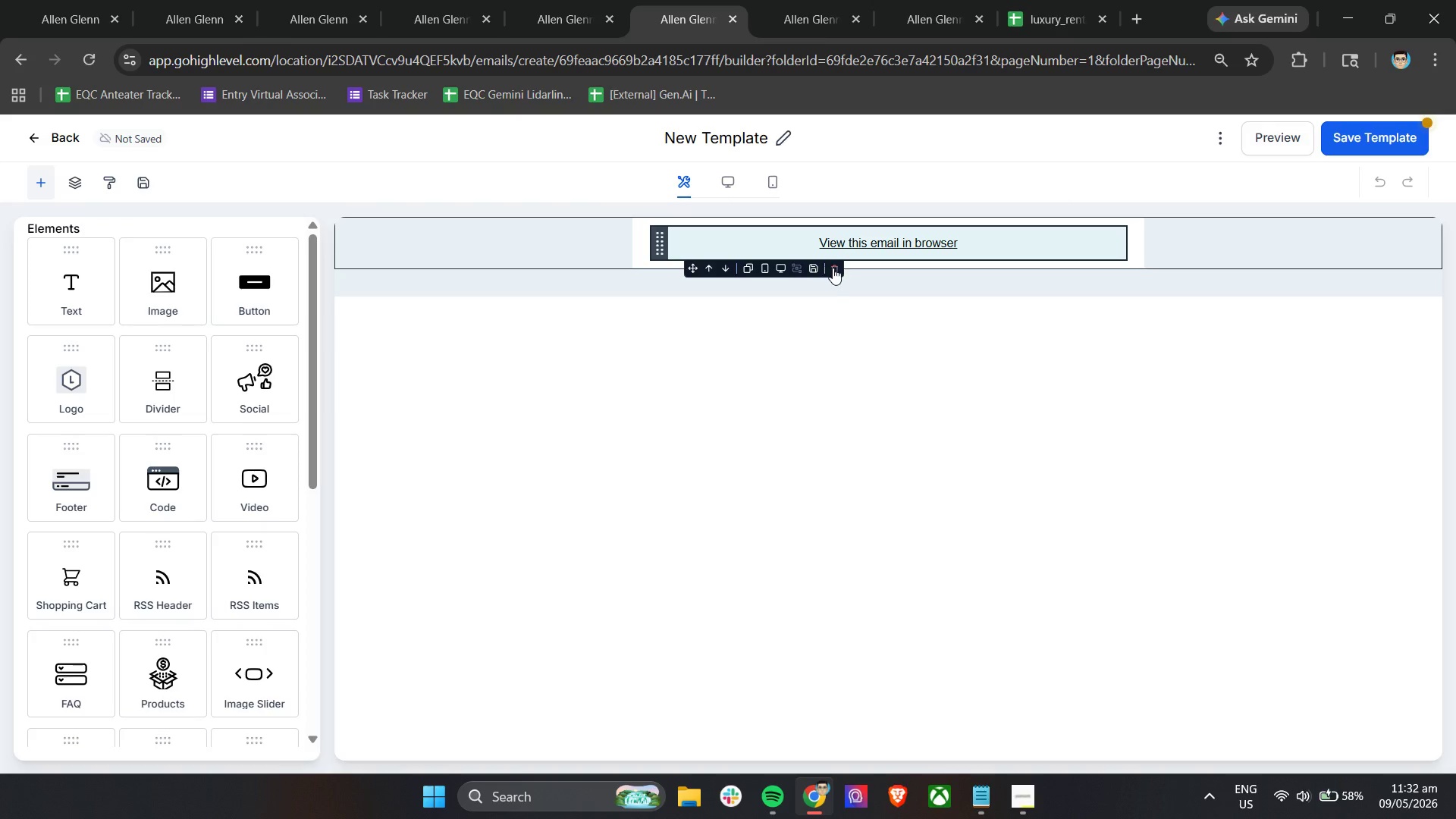 
left_click([840, 263])
 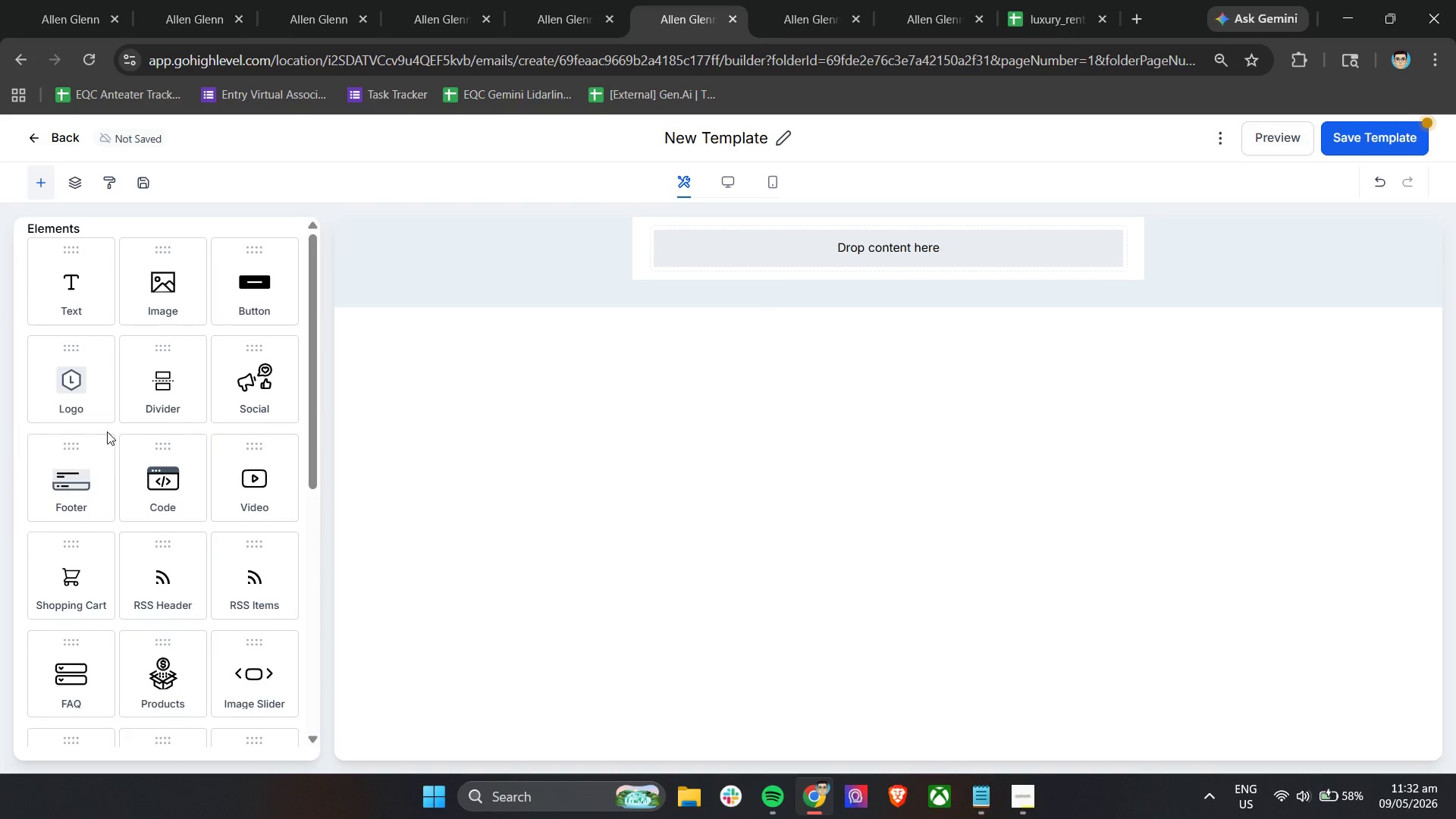 
scroll: coordinate [107, 431], scroll_direction: down, amount: 6.0
 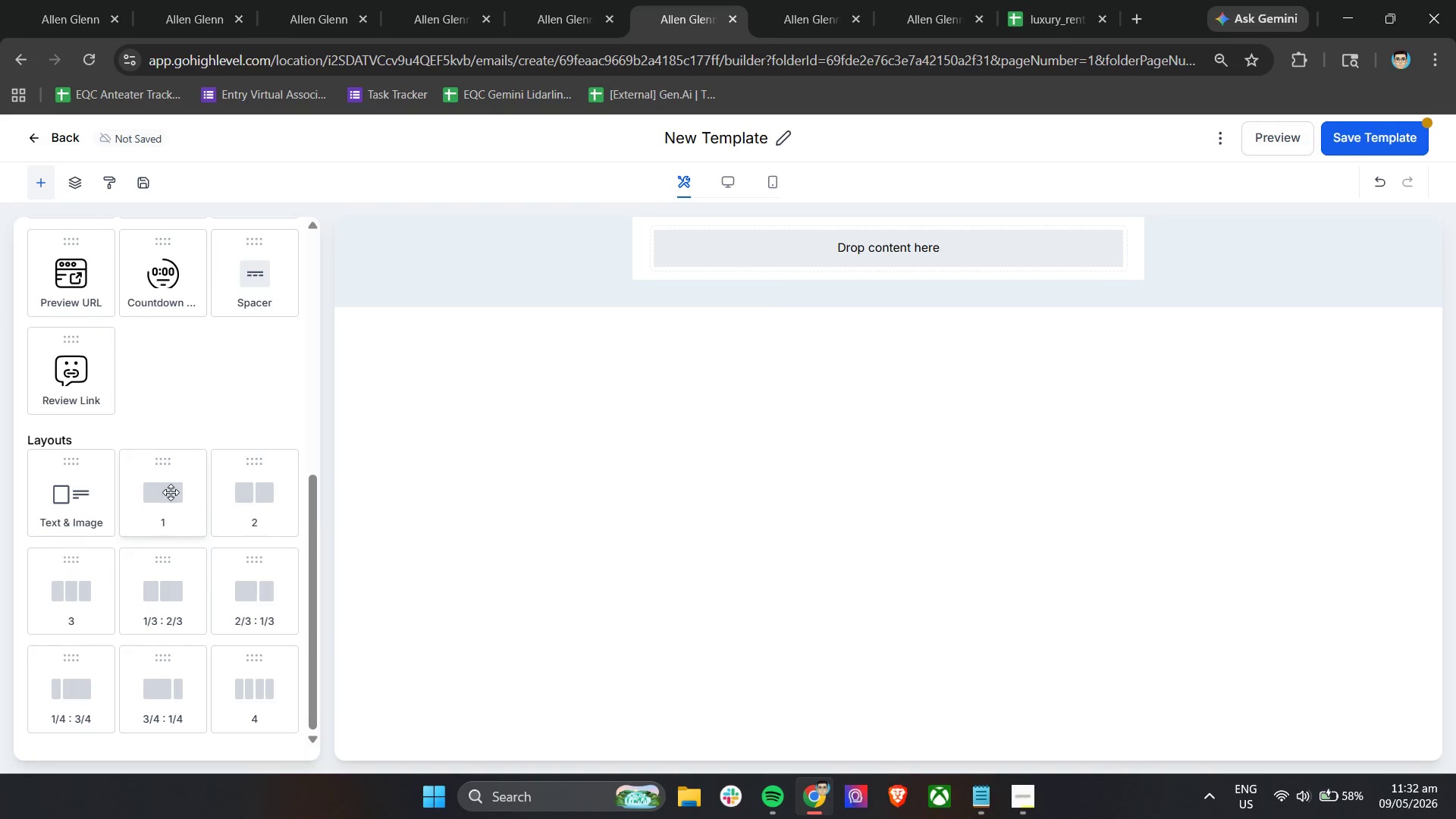 
scroll: coordinate [169, 496], scroll_direction: up, amount: 3.0
 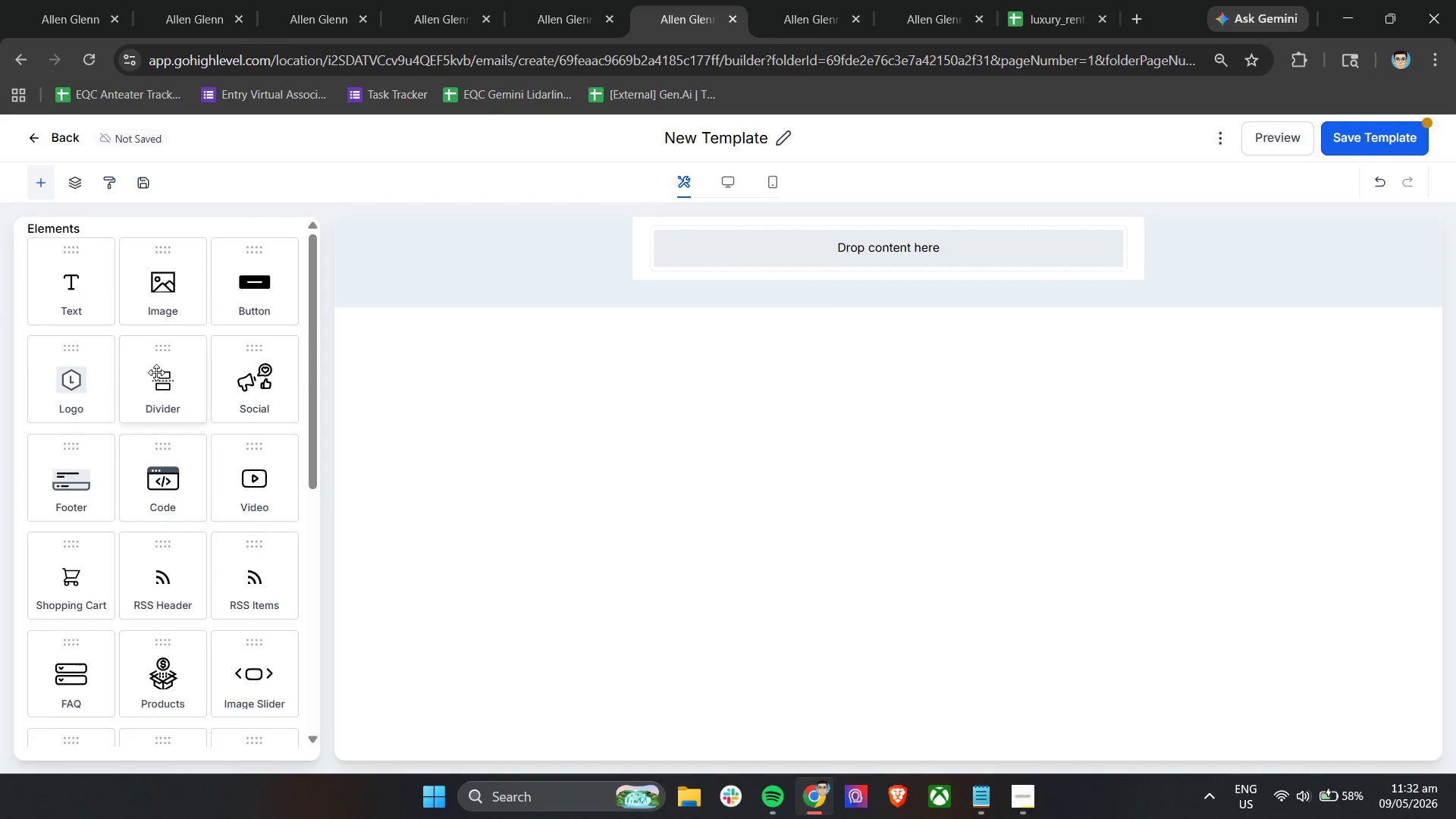 
left_click_drag(start_coordinate=[68, 384], to_coordinate=[768, 249])
 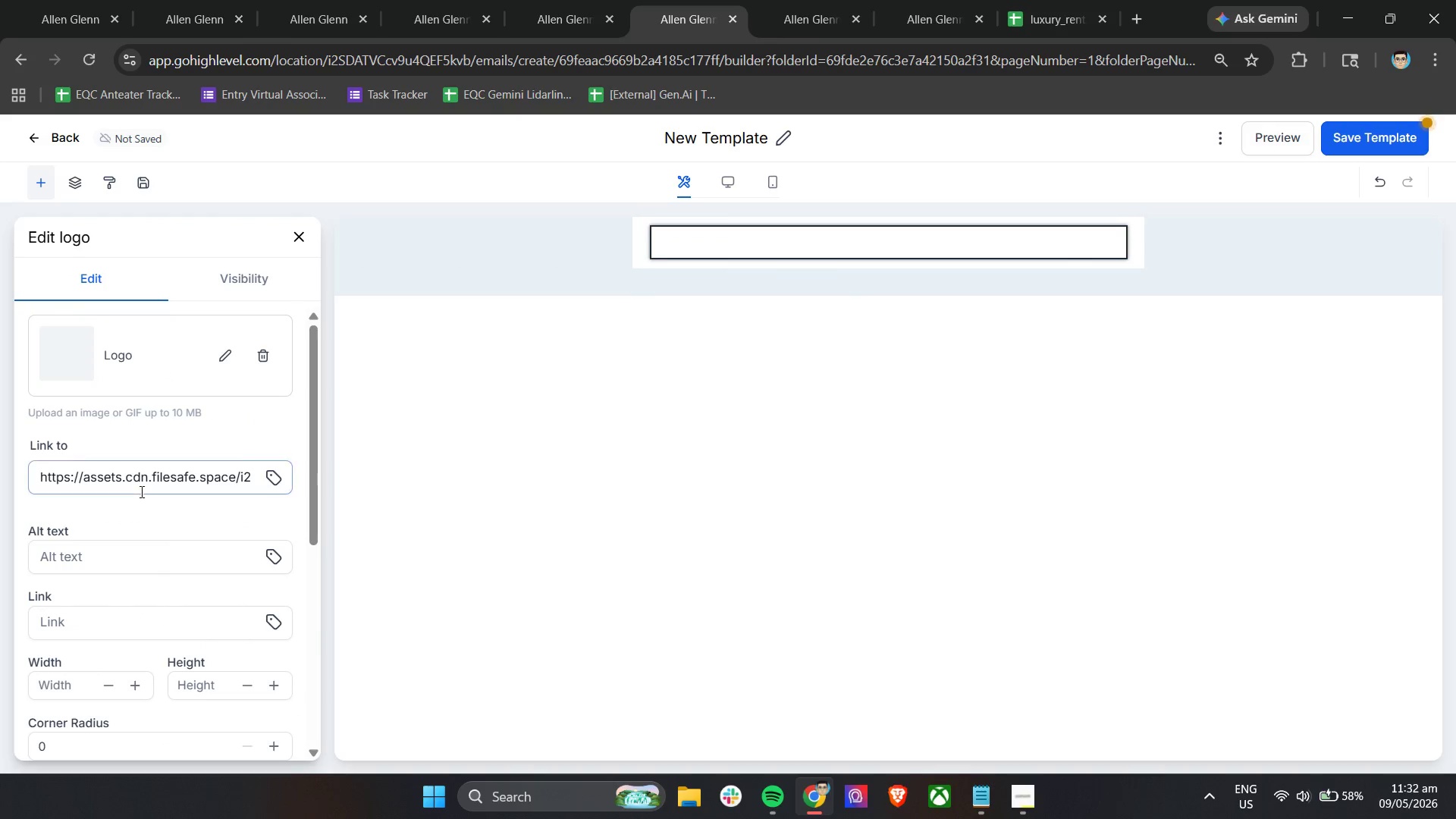 
scroll: coordinate [140, 491], scroll_direction: down, amount: 2.0
 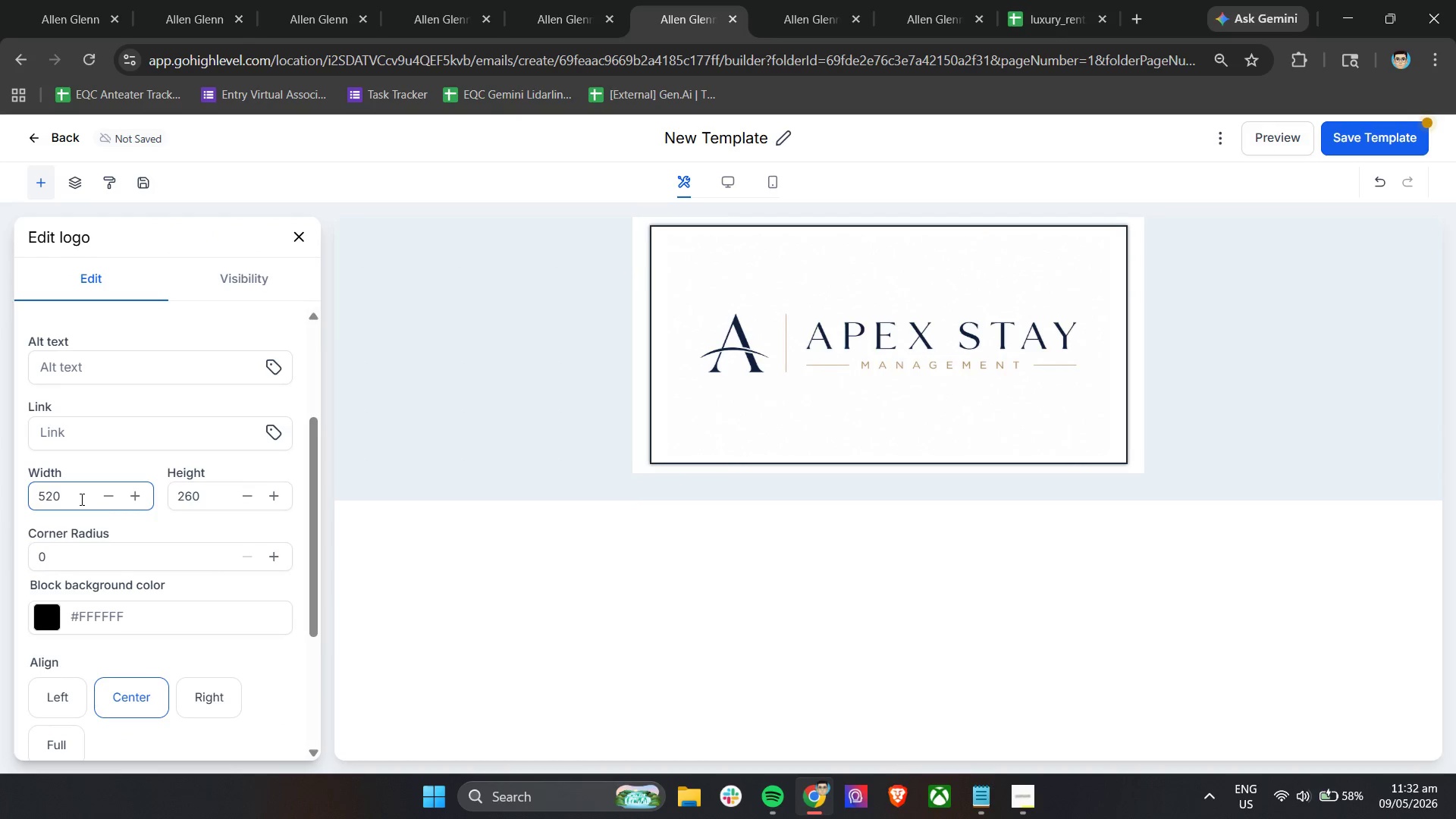 
double_click([68, 494])
 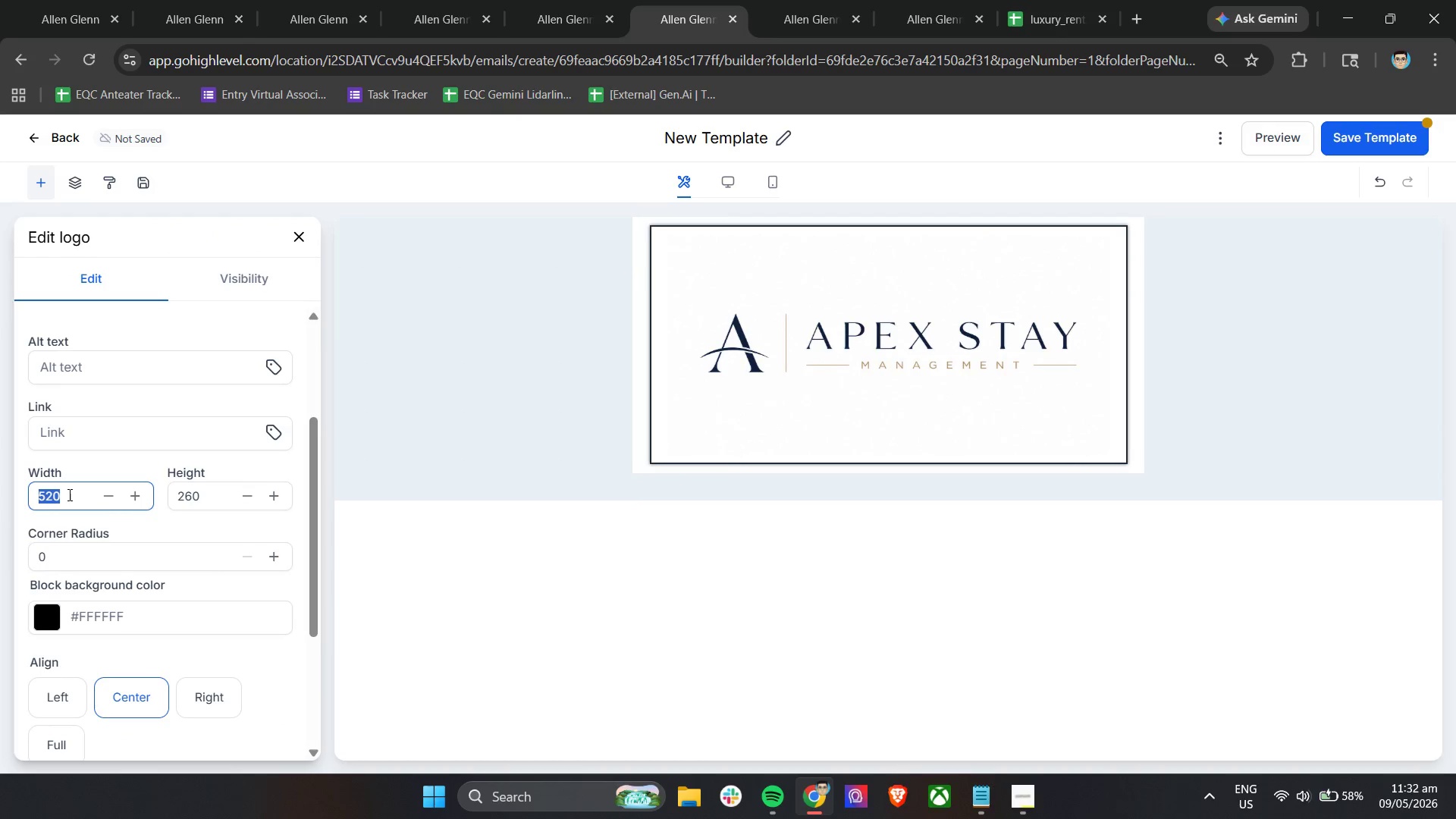 
triple_click([68, 494])
 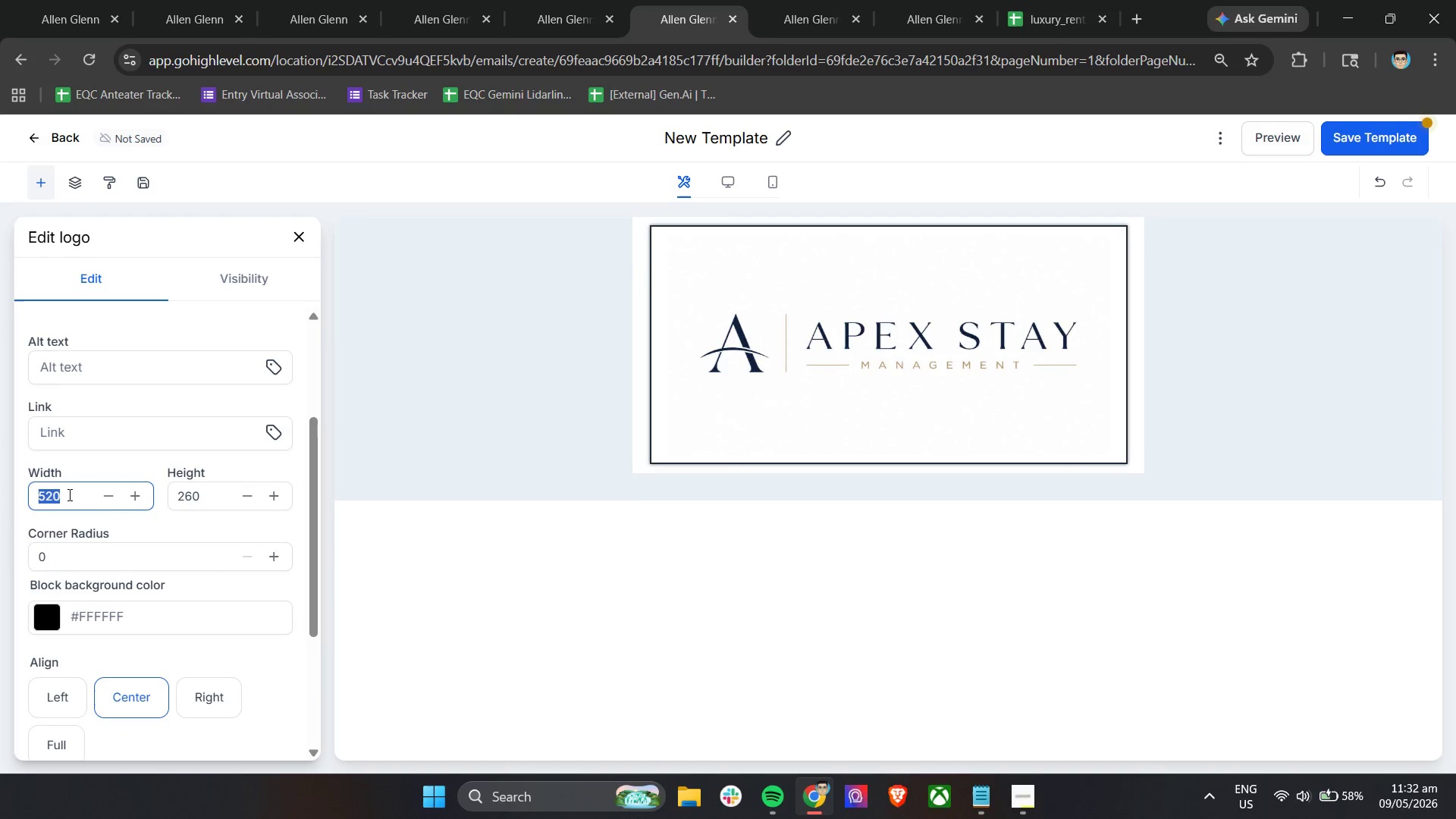 
type(400)
 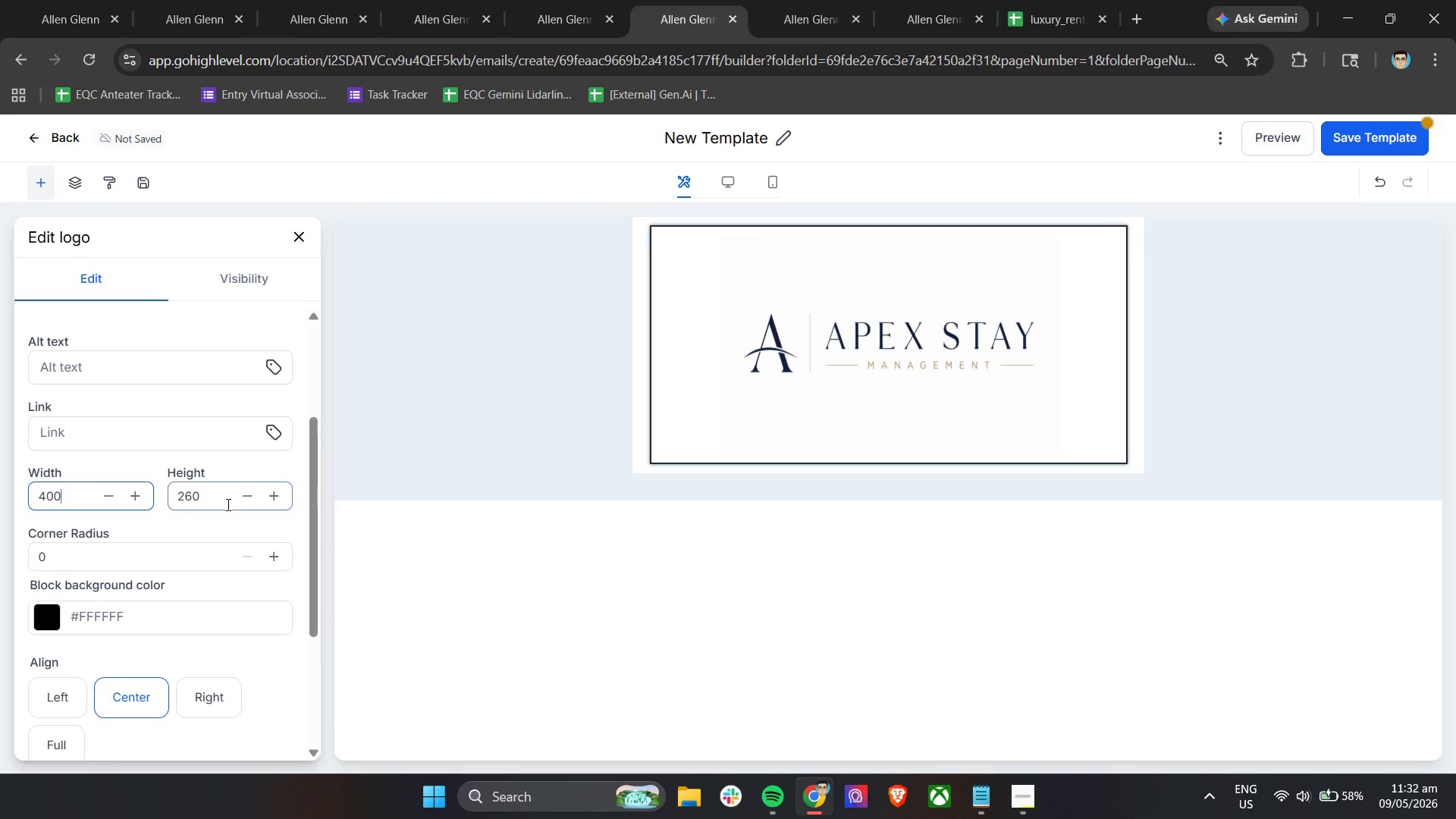 
left_click_drag(start_coordinate=[218, 496], to_coordinate=[150, 499])
 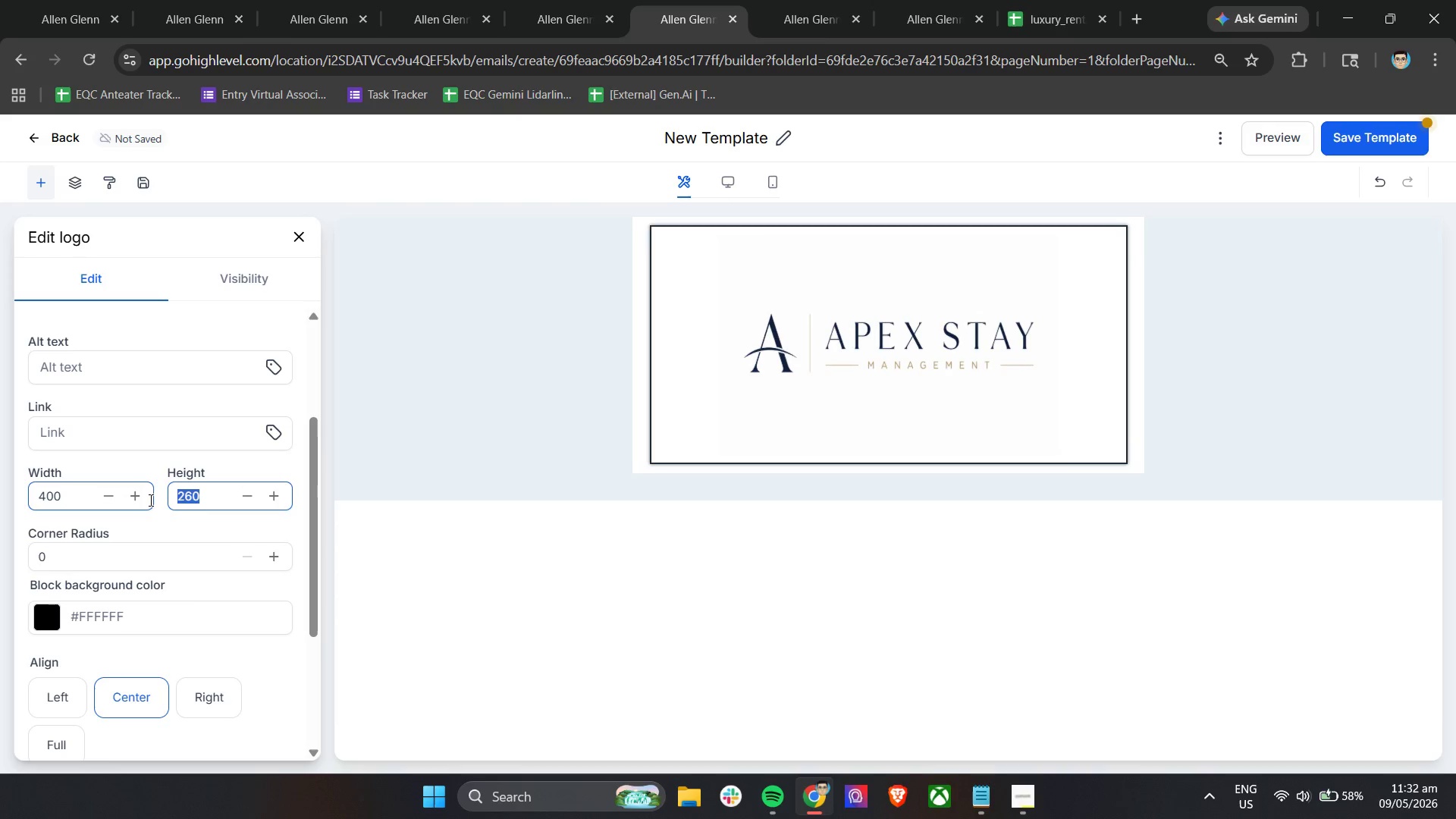 
type(250)
 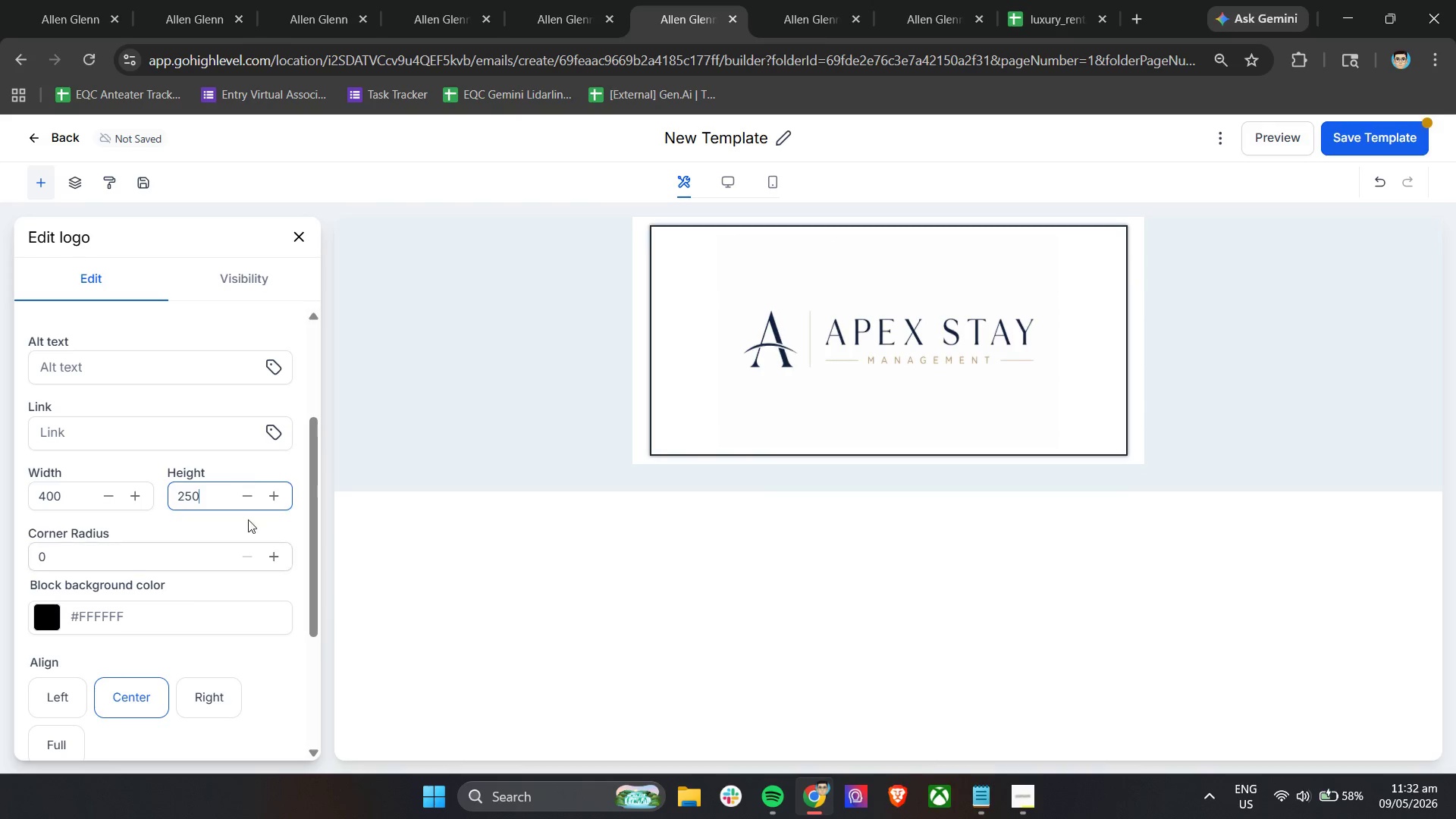 
left_click([245, 466])
 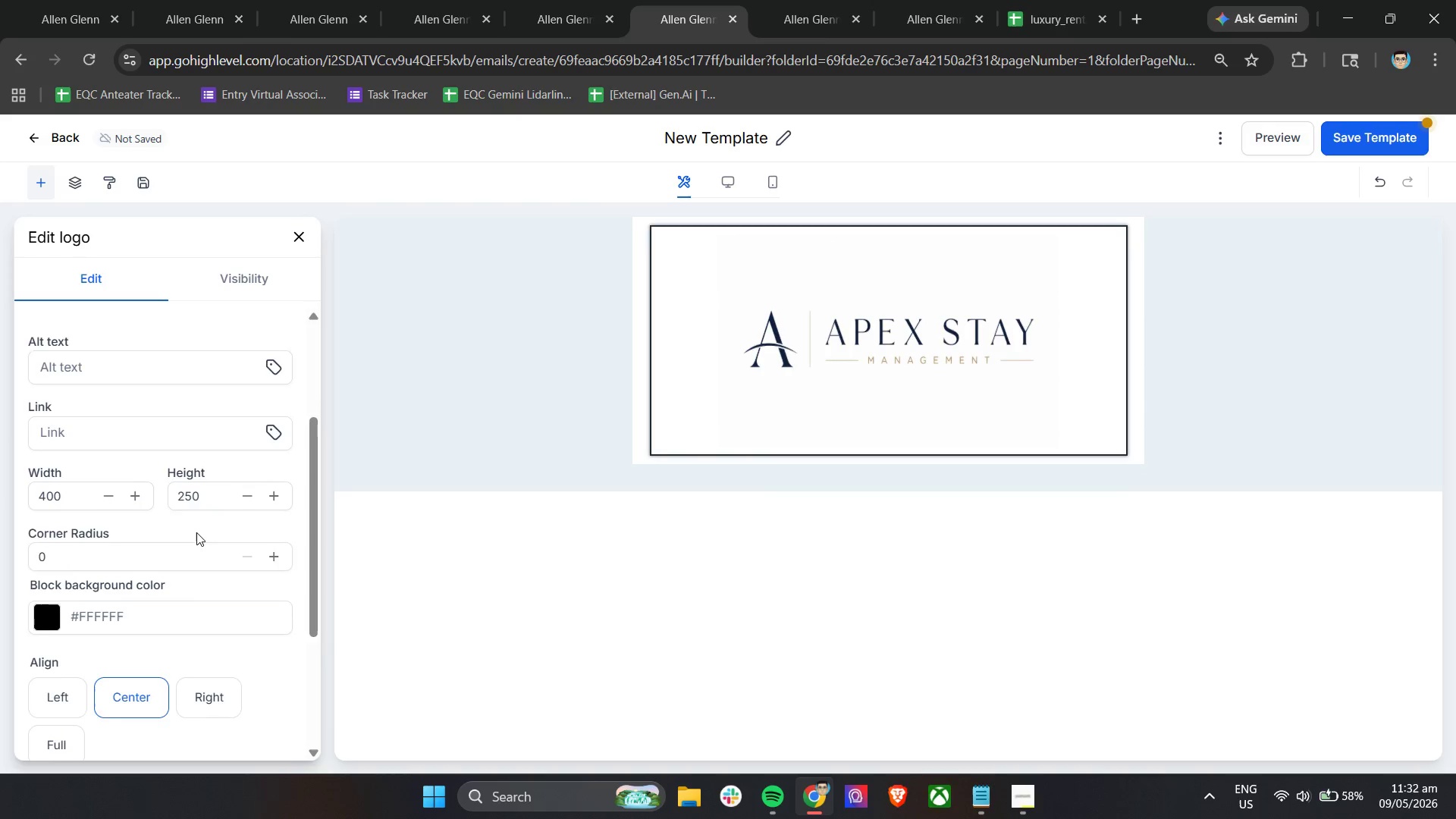 
scroll: coordinate [196, 536], scroll_direction: down, amount: 5.0
 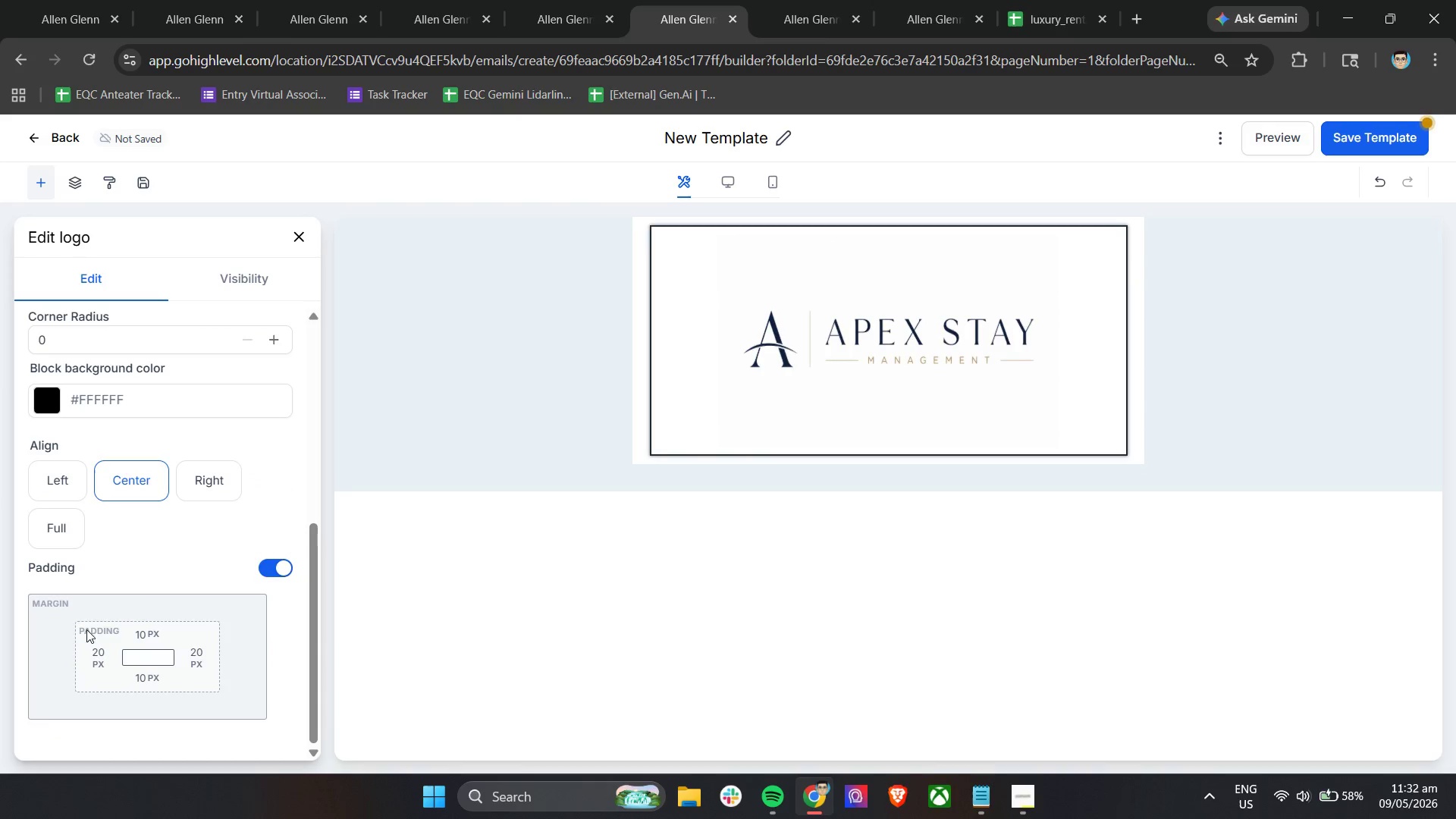 
left_click([465, 431])
 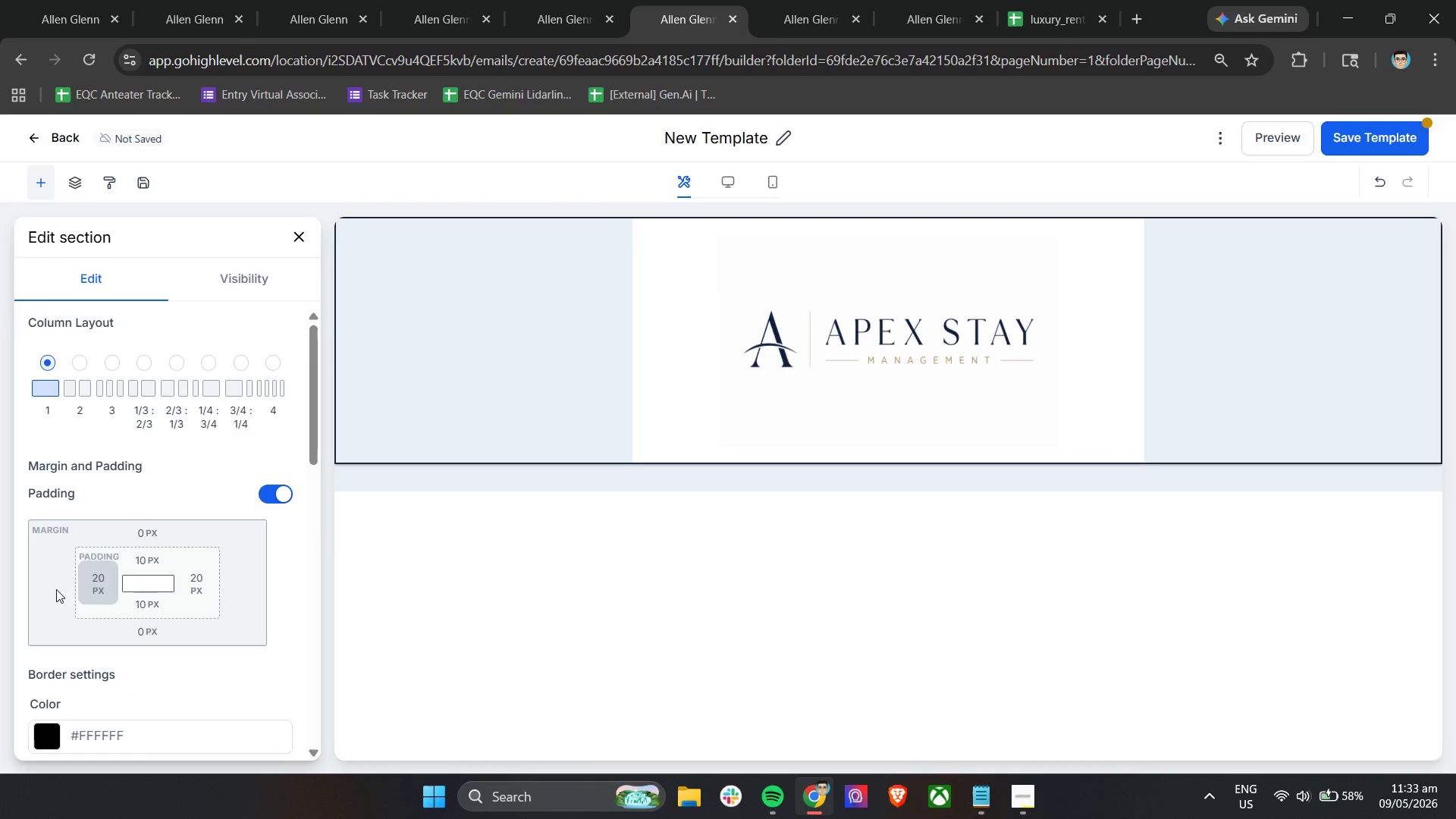 
scroll: coordinate [114, 626], scroll_direction: up, amount: 8.0
 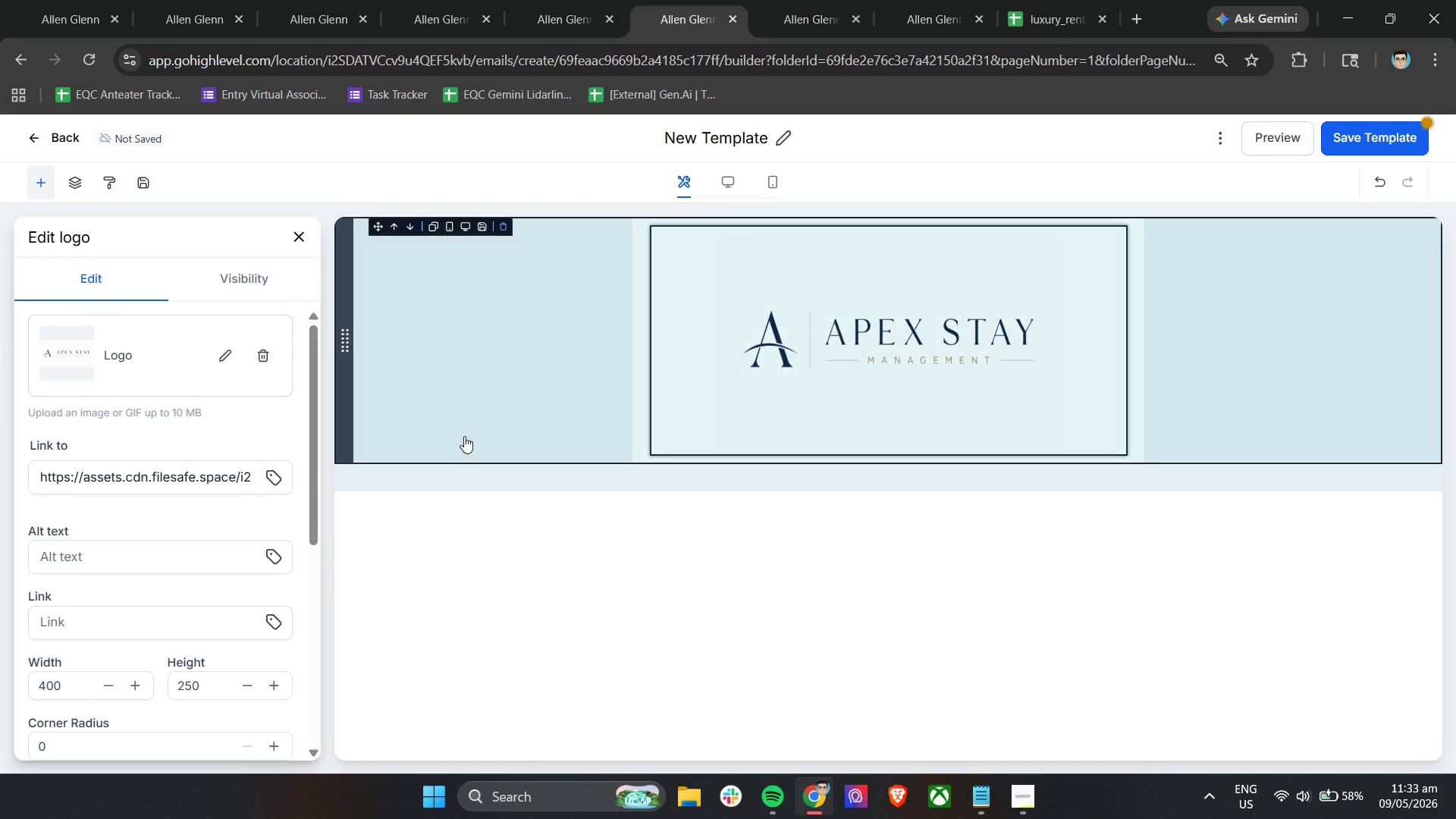 
scroll: coordinate [49, 594], scroll_direction: down, amount: 5.0
 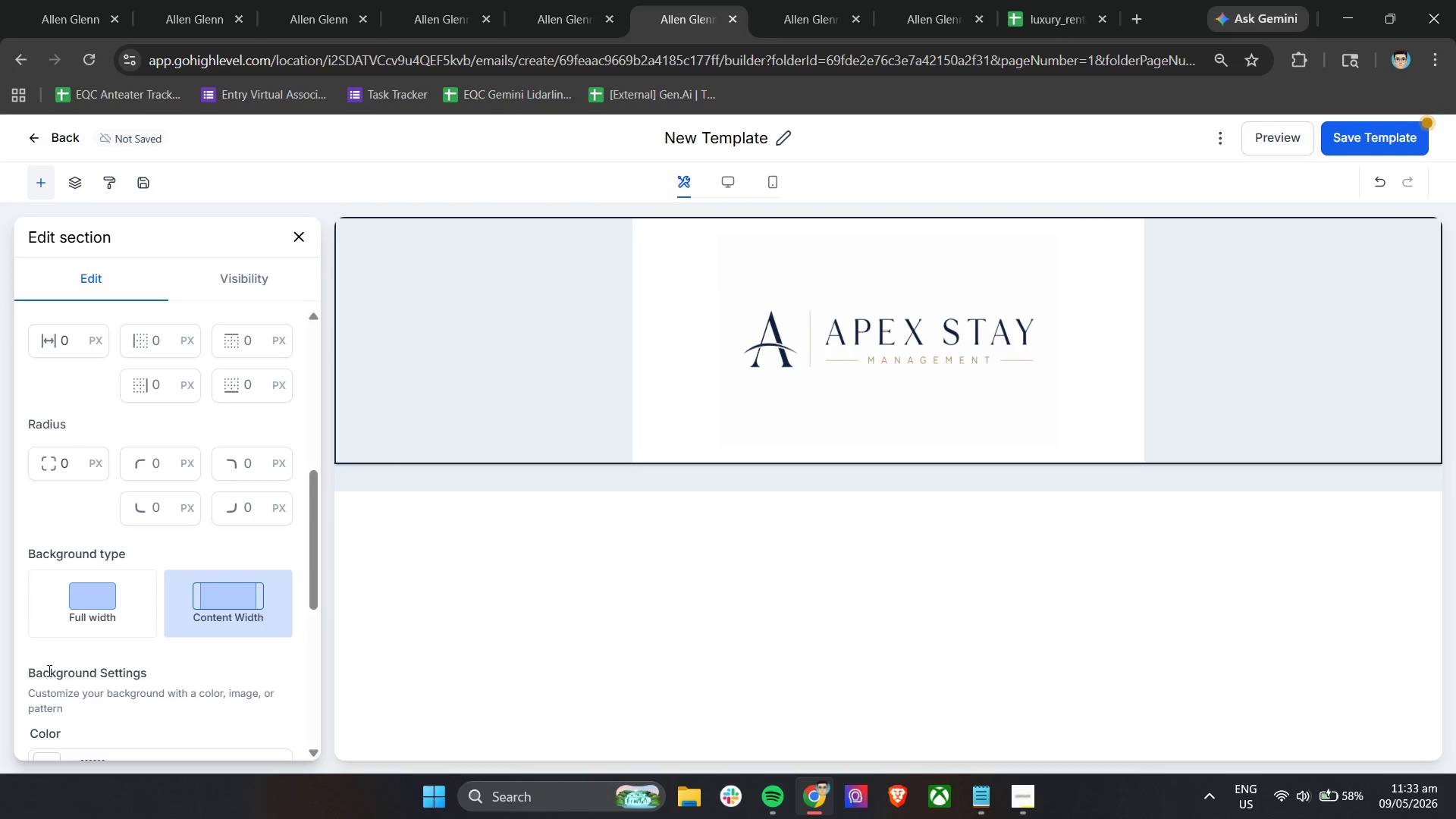 
left_click([78, 623])
 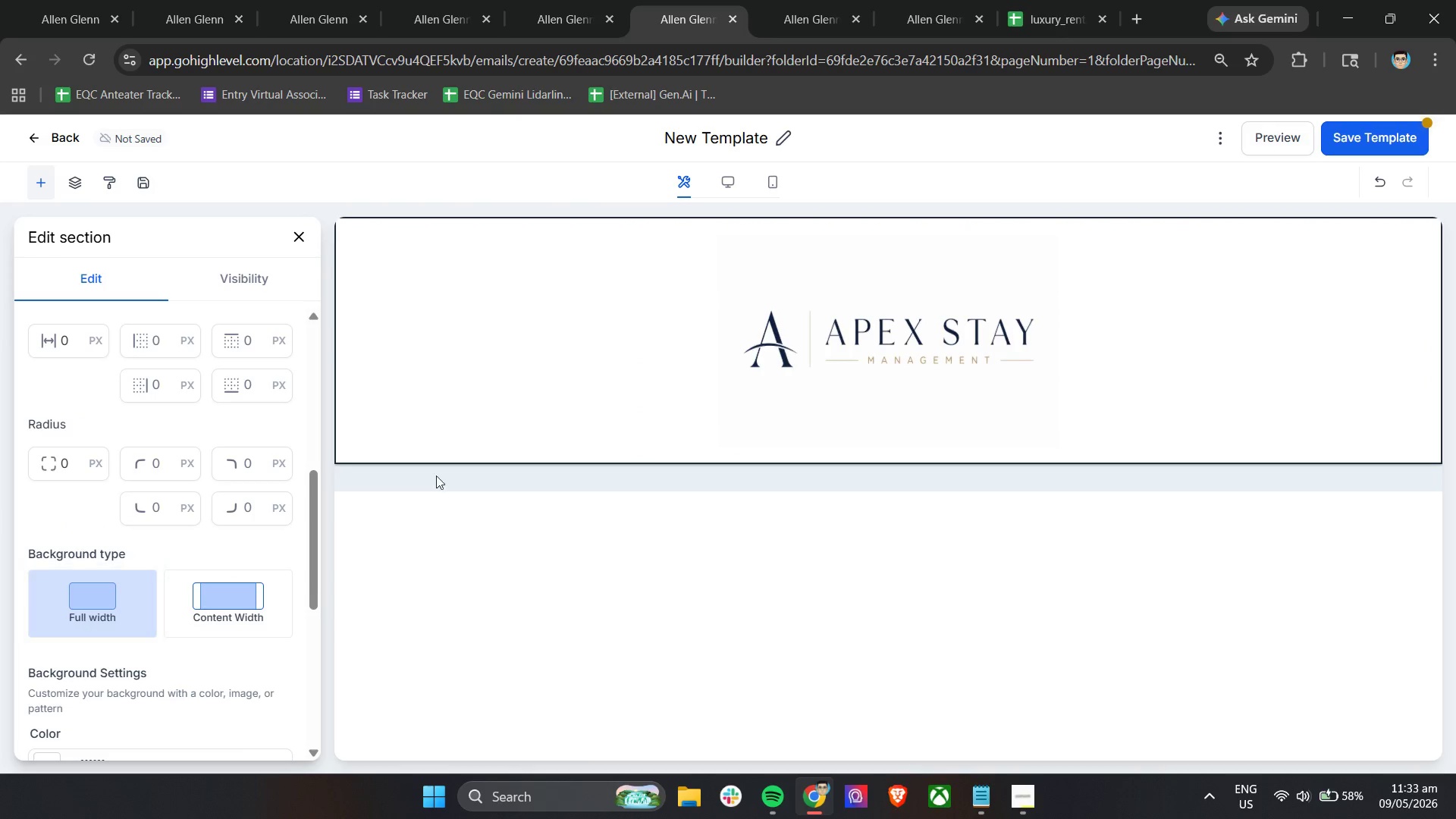 
scroll: coordinate [262, 513], scroll_direction: up, amount: 15.0
 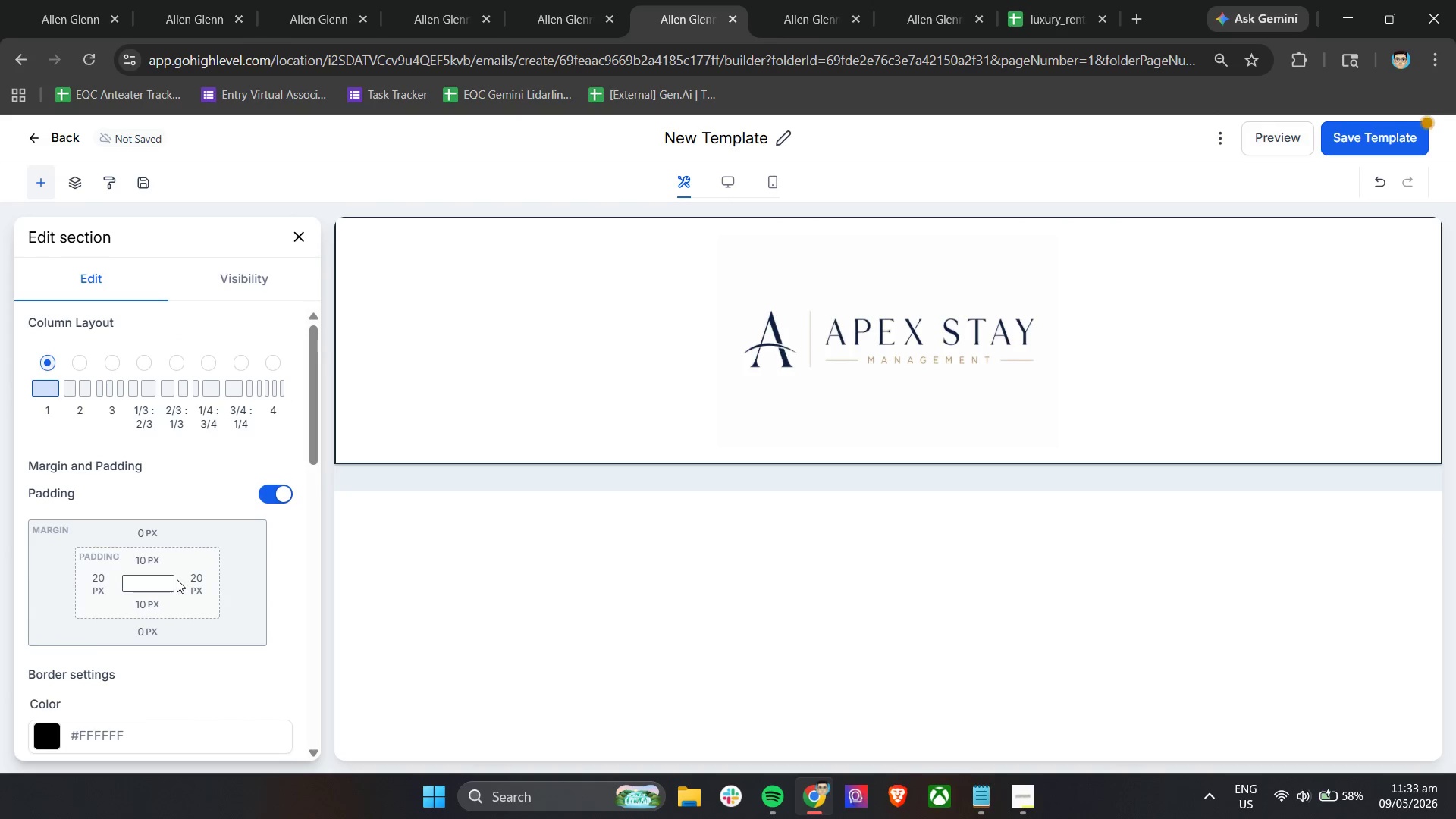 
left_click([627, 382])
 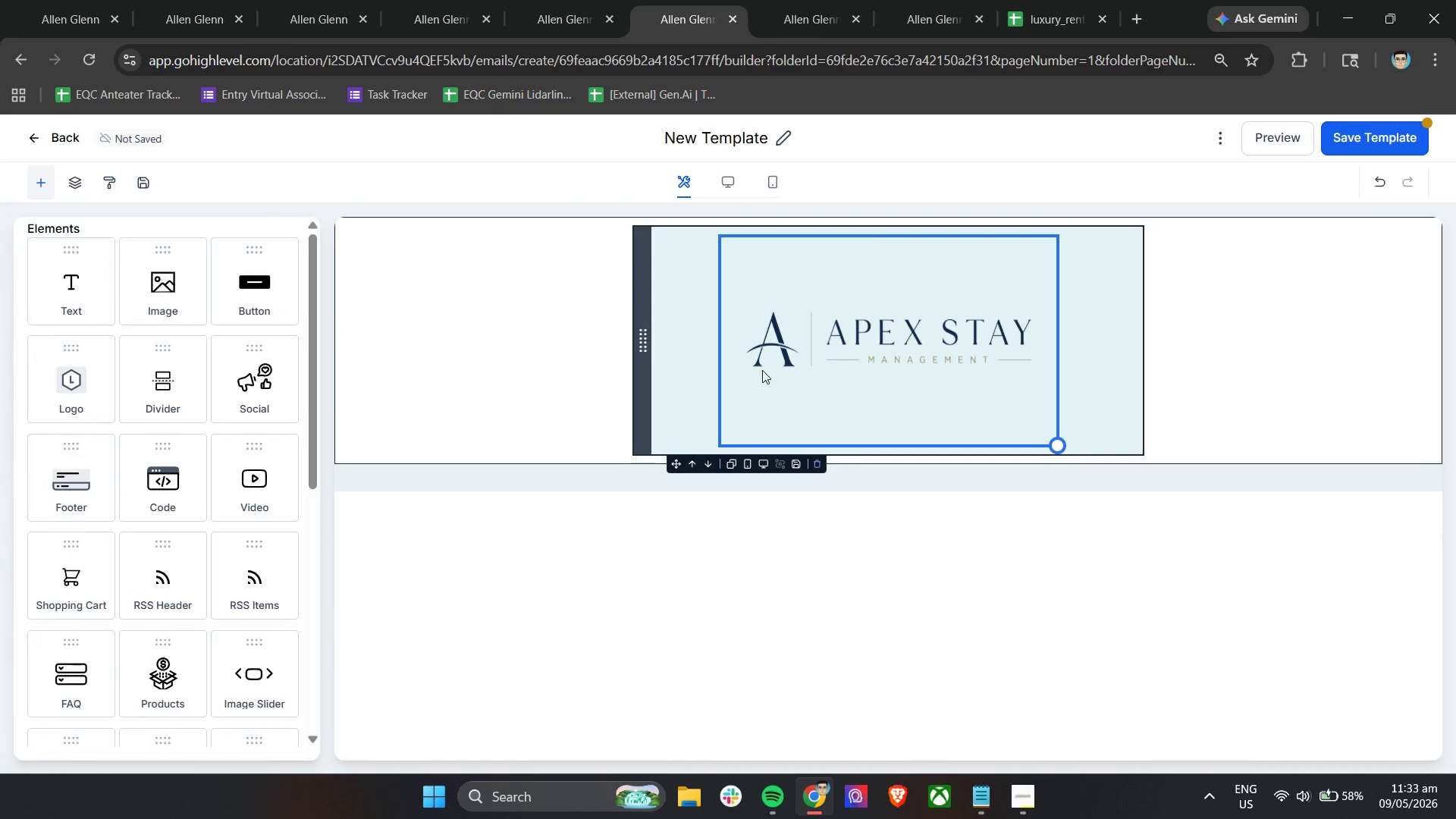 
left_click([815, 370])
 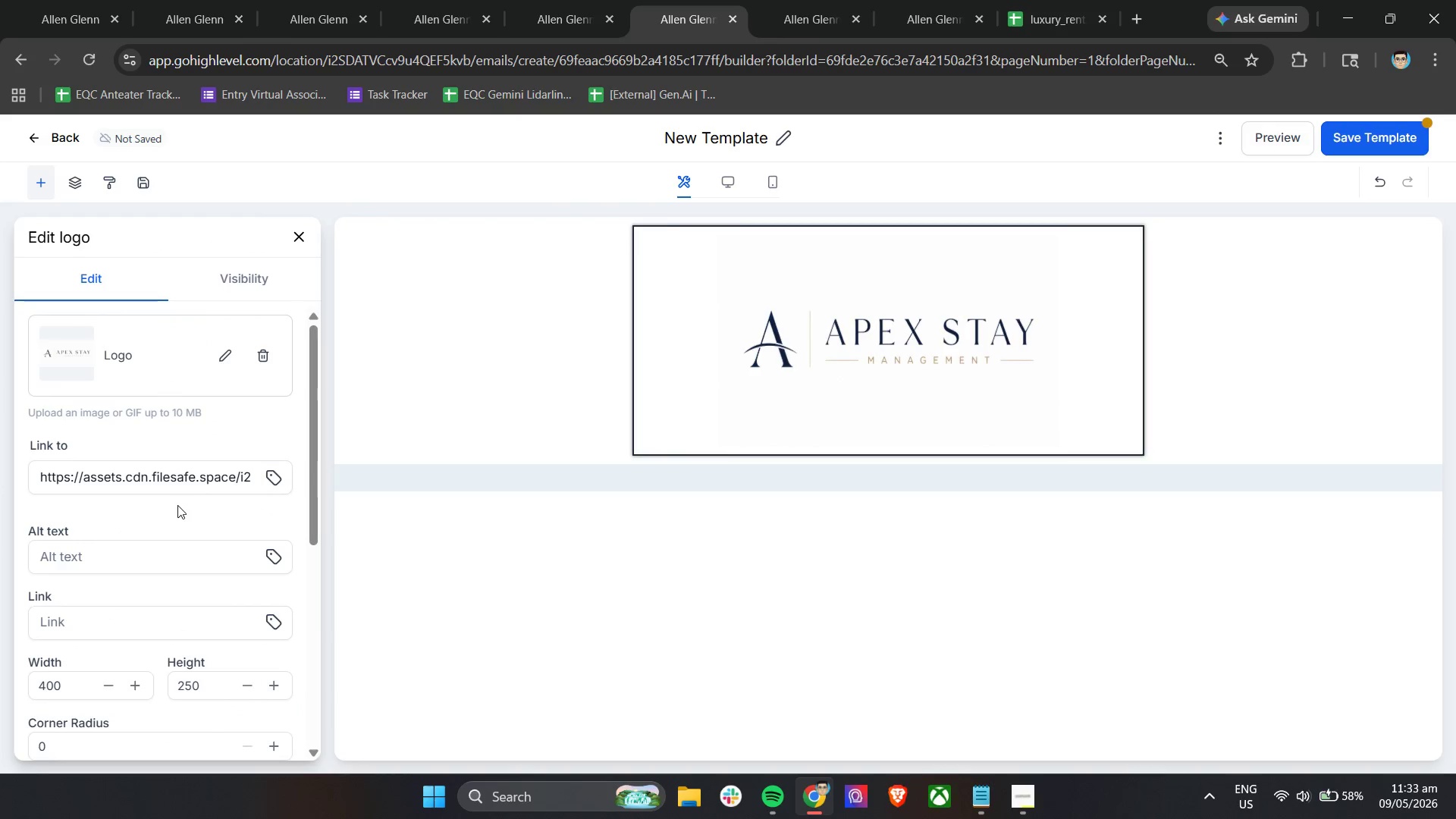 
scroll: coordinate [177, 505], scroll_direction: down, amount: 4.0
 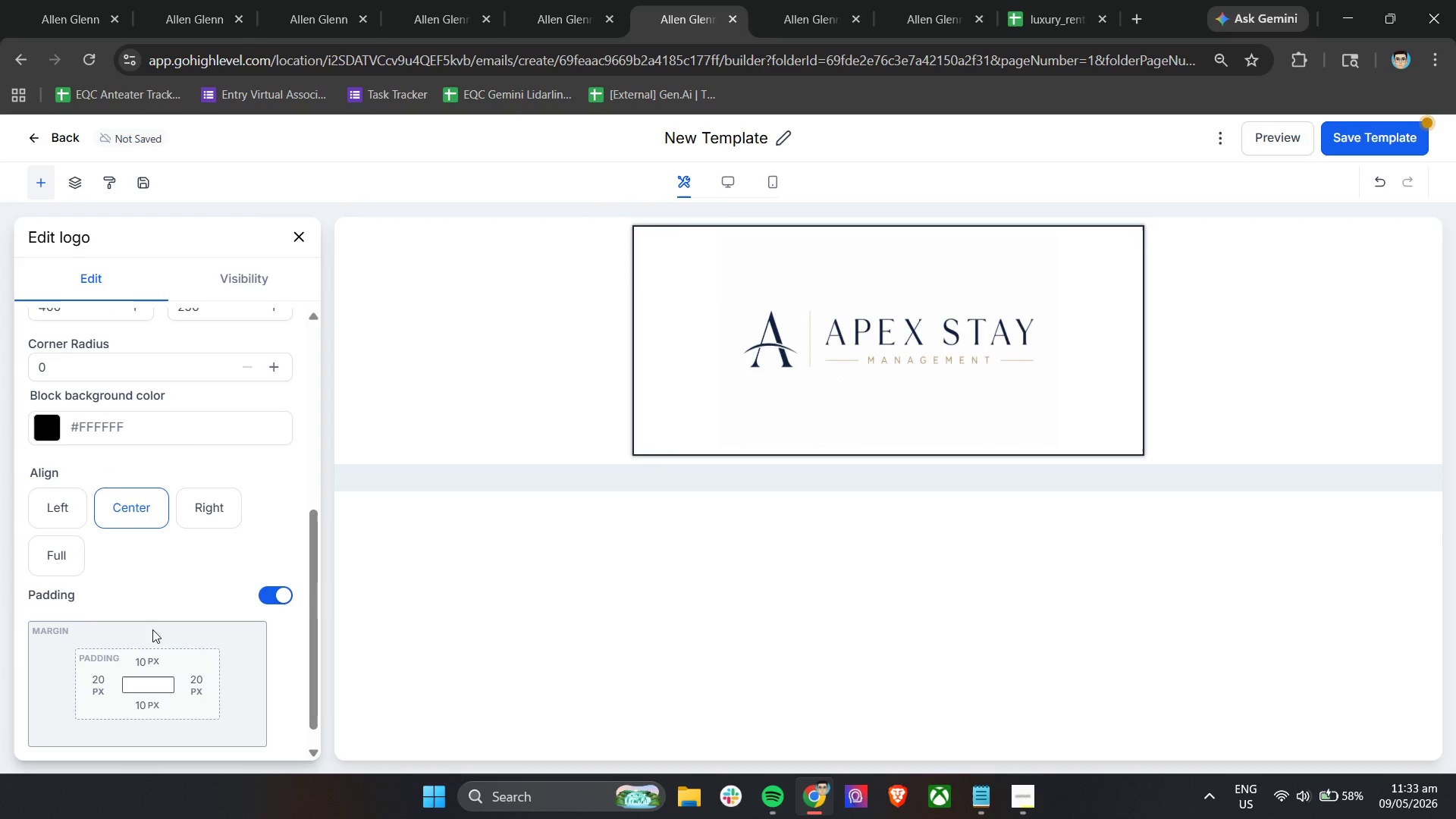 
left_click([141, 658])
 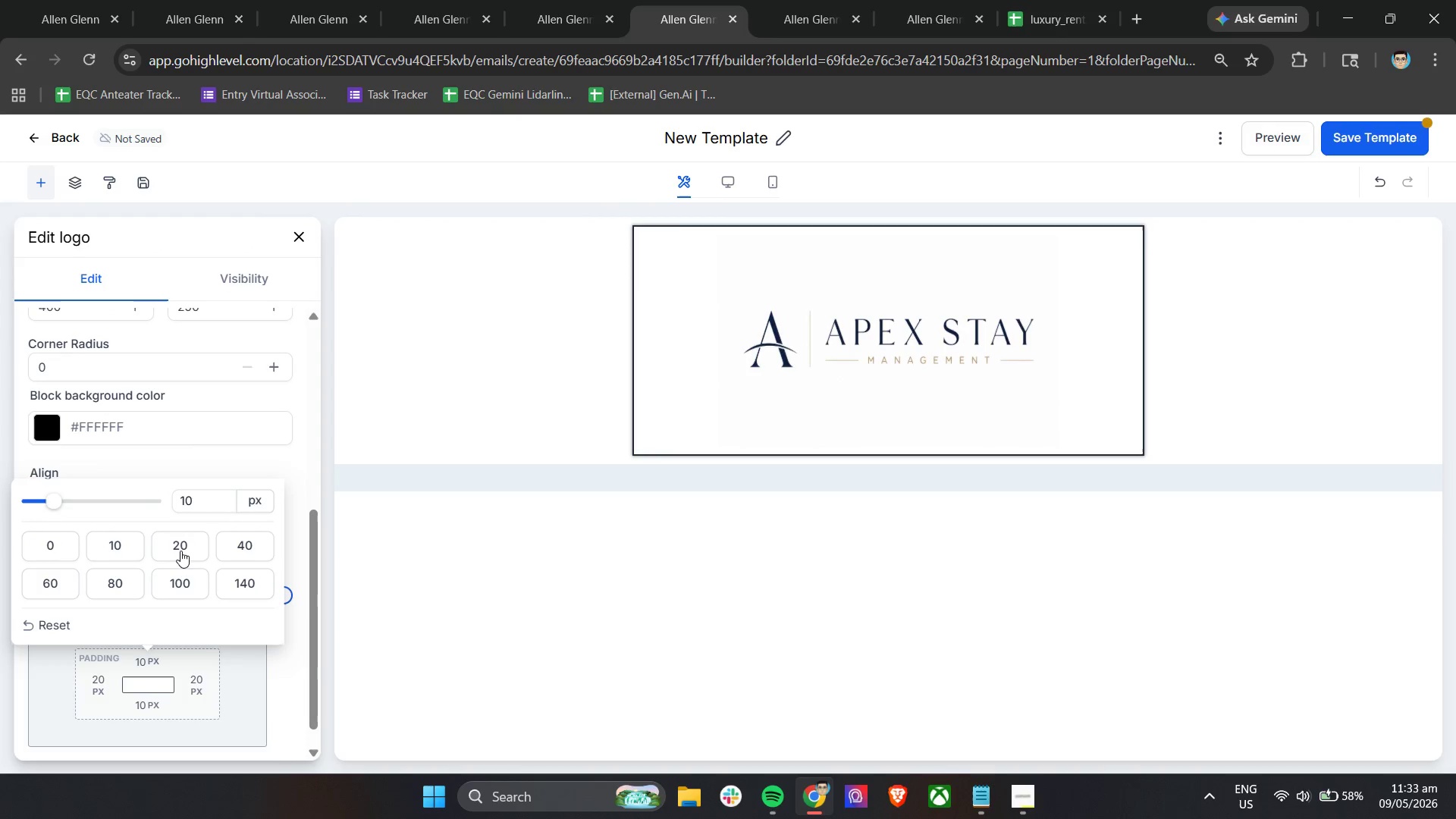 
left_click([180, 548])
 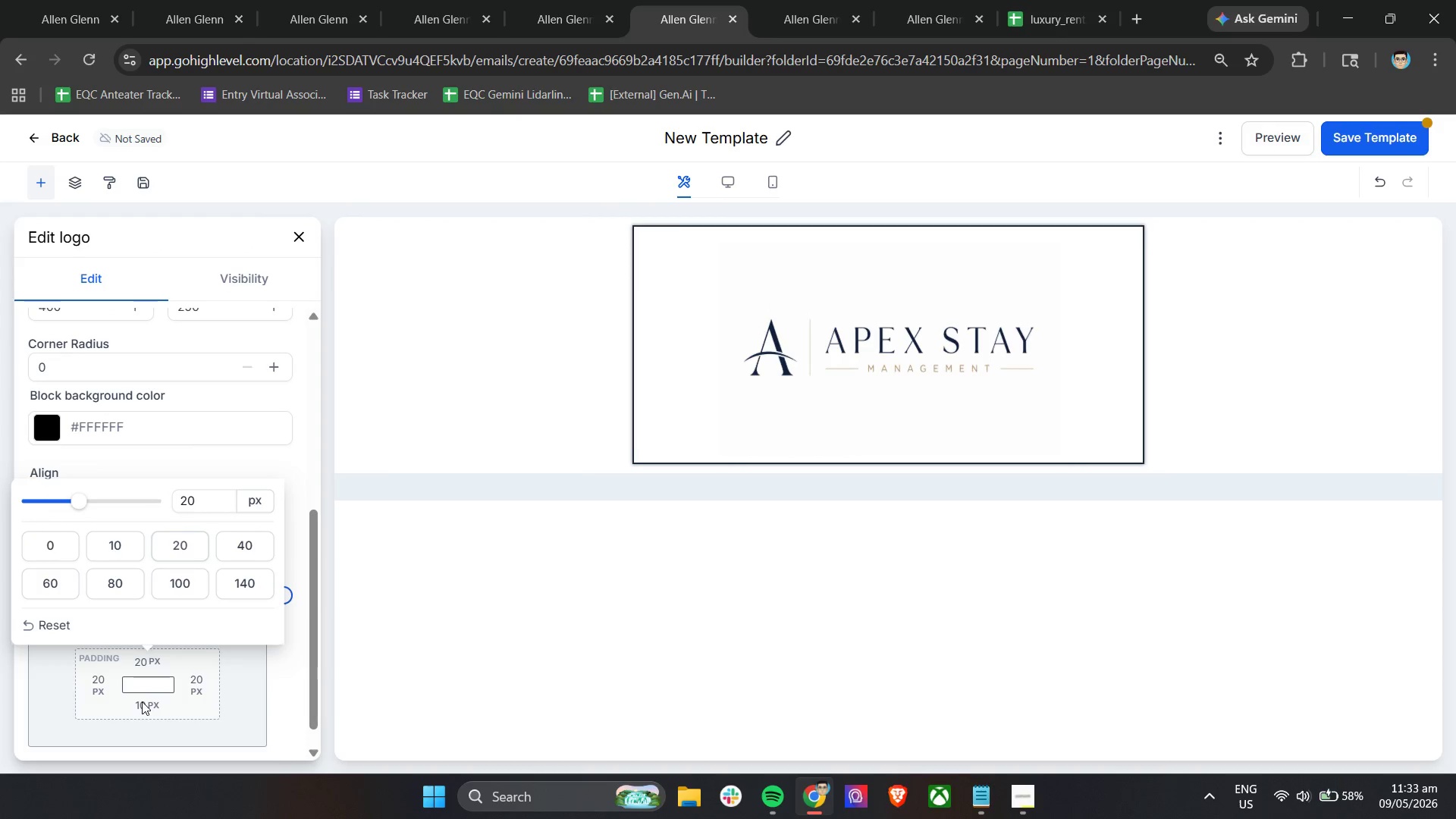 
double_click([142, 701])
 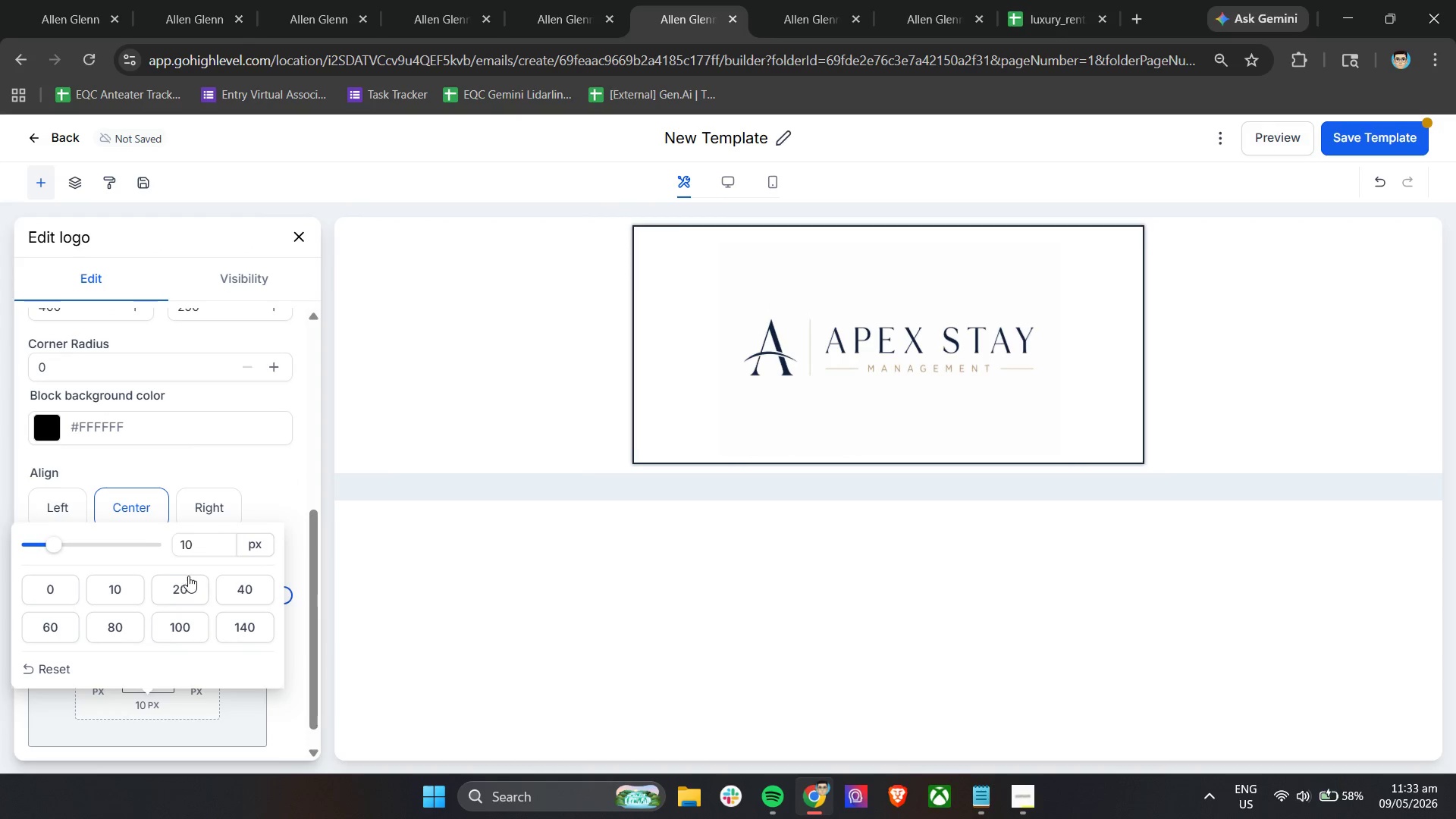 
left_click_drag(start_coordinate=[202, 544], to_coordinate=[165, 543])
 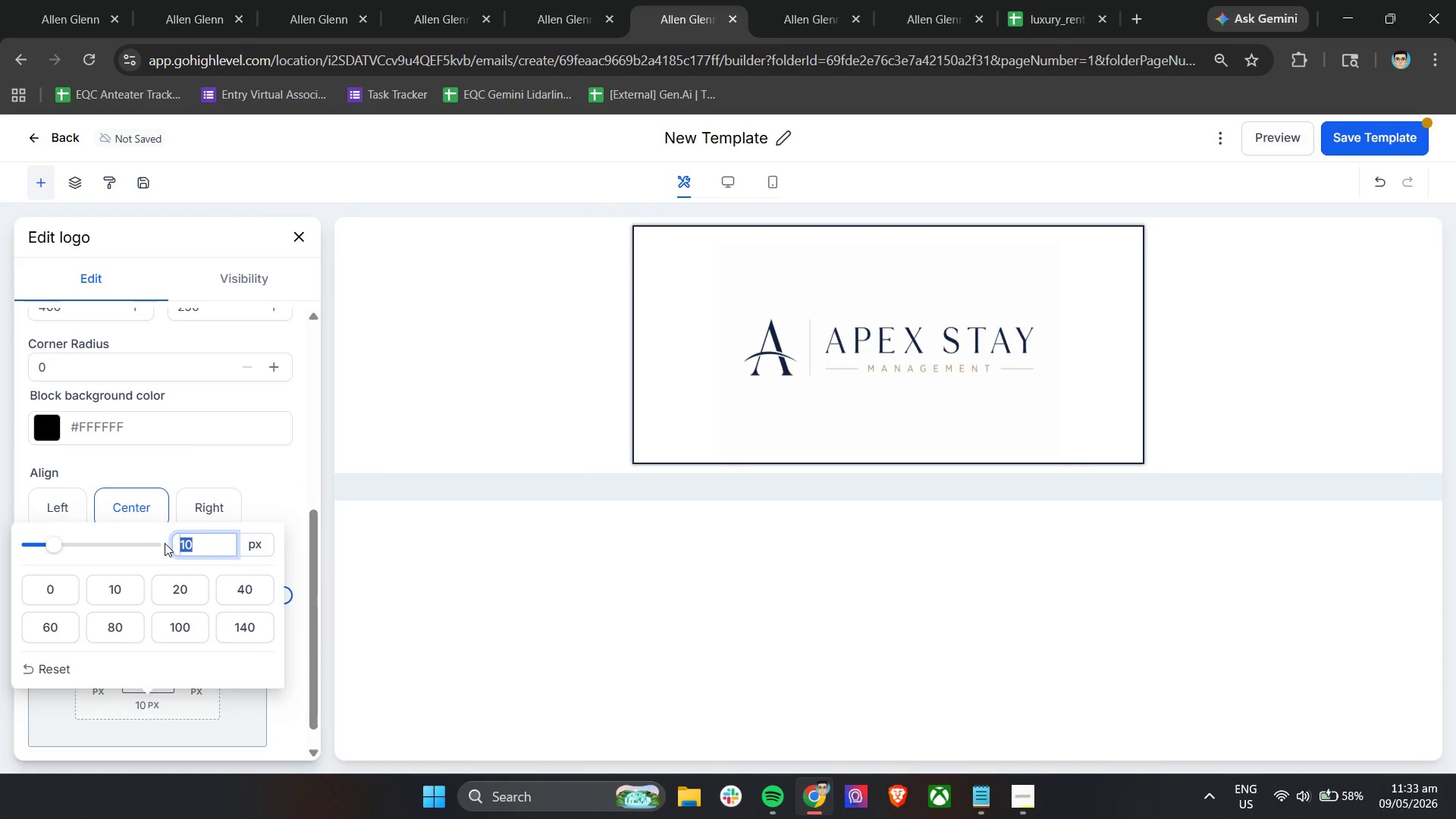 
type(30)
 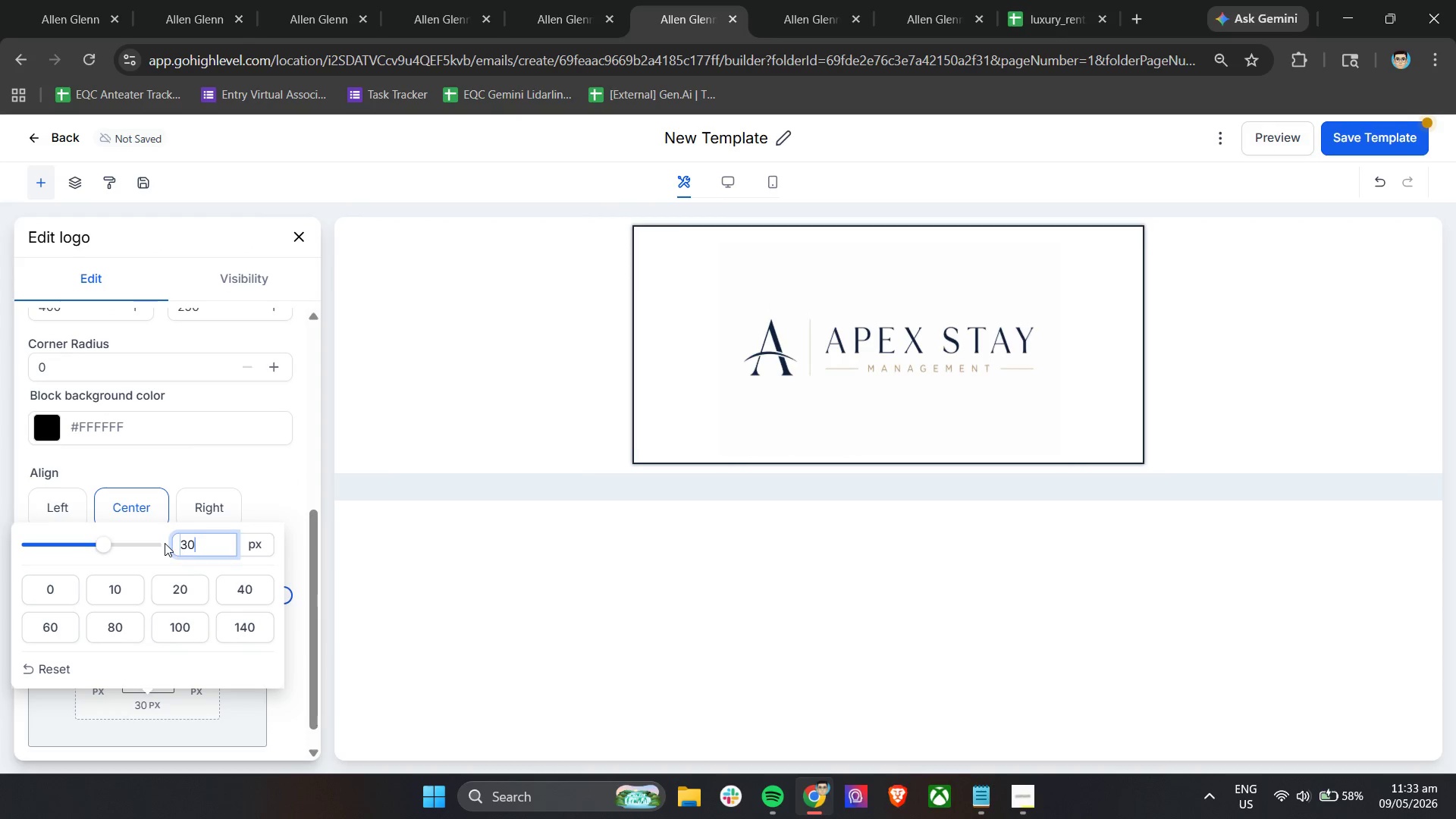 
key(Enter)
 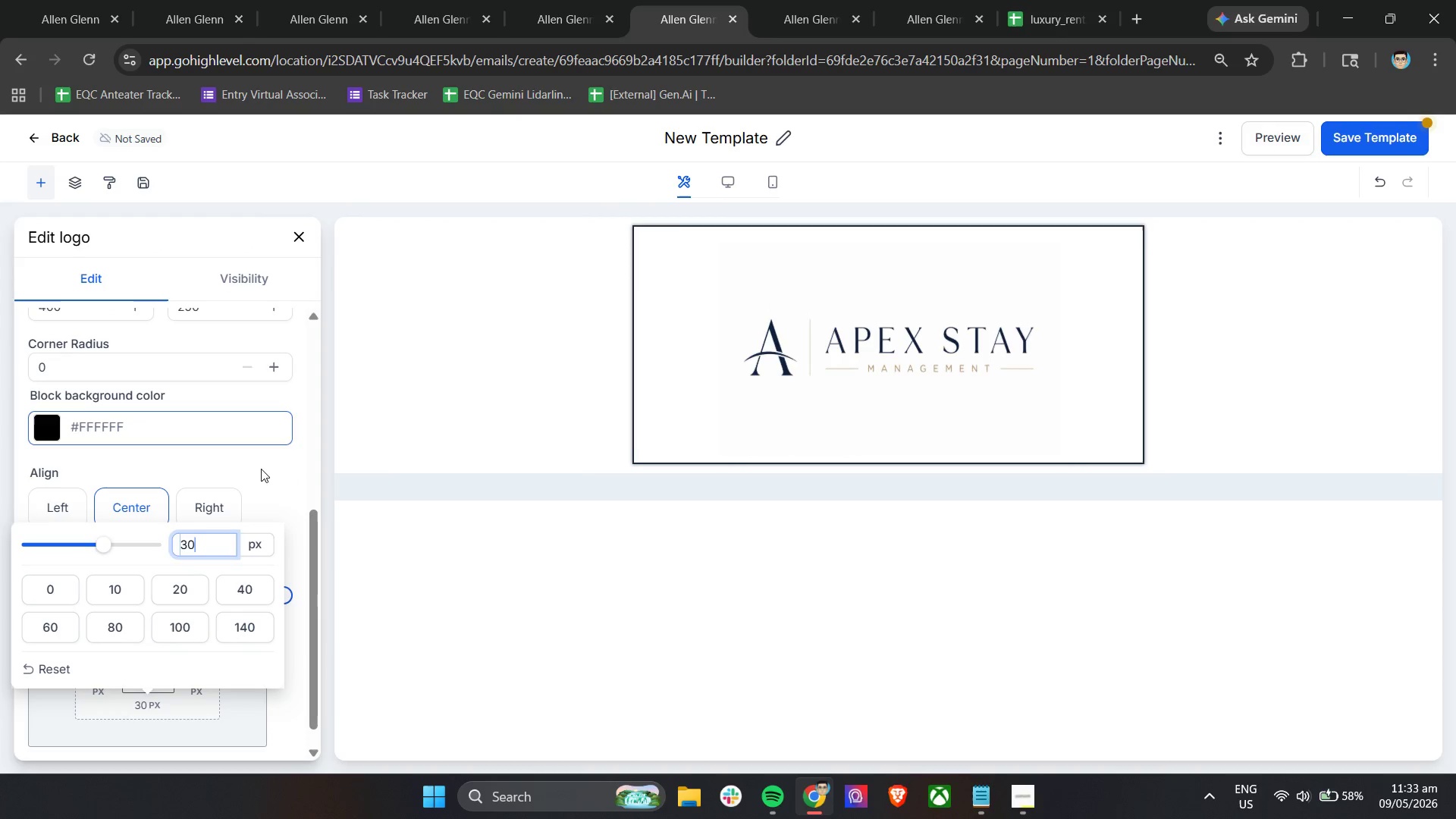 
left_click([275, 479])
 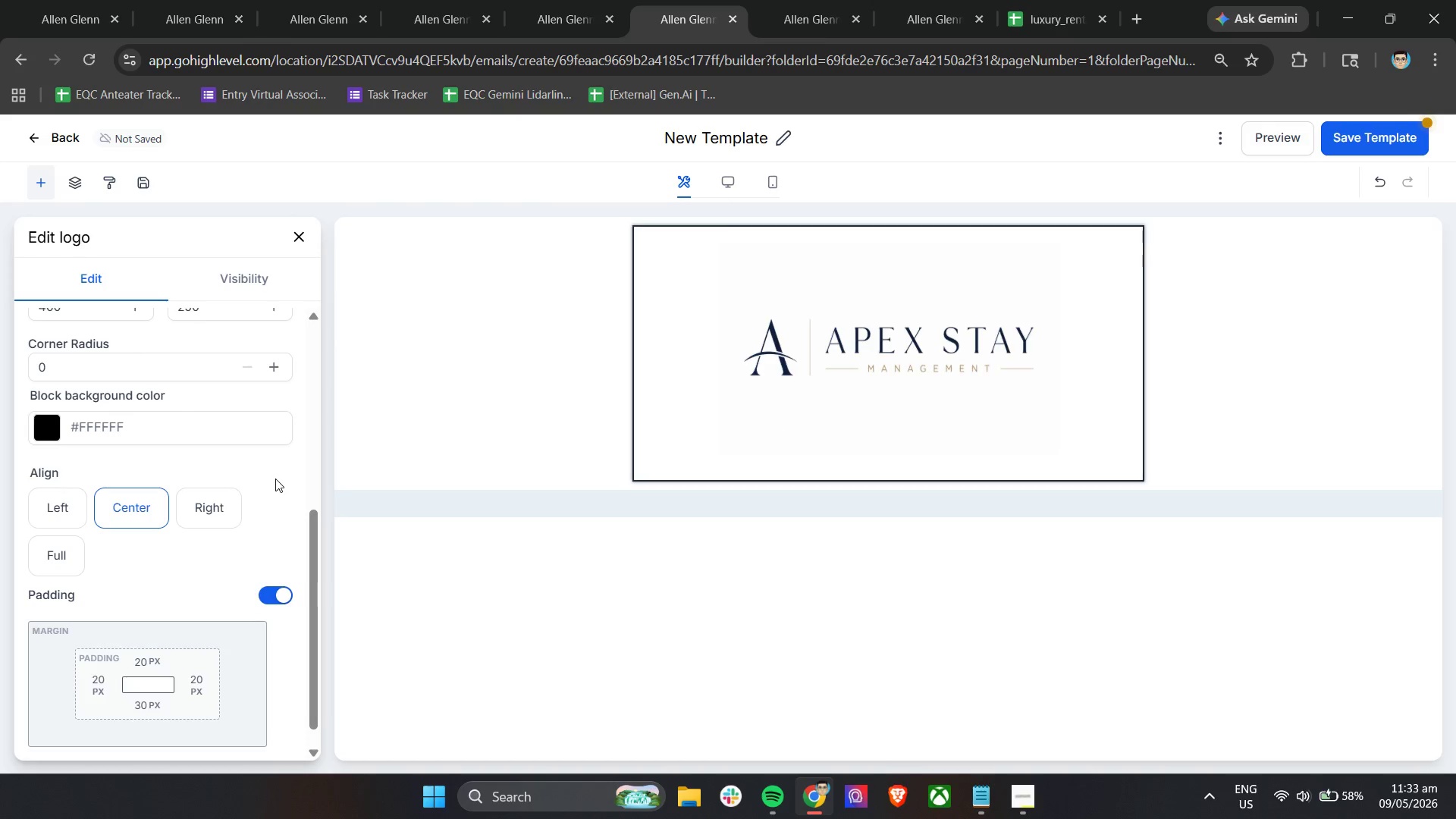 
scroll: coordinate [275, 479], scroll_direction: up, amount: 9.0
 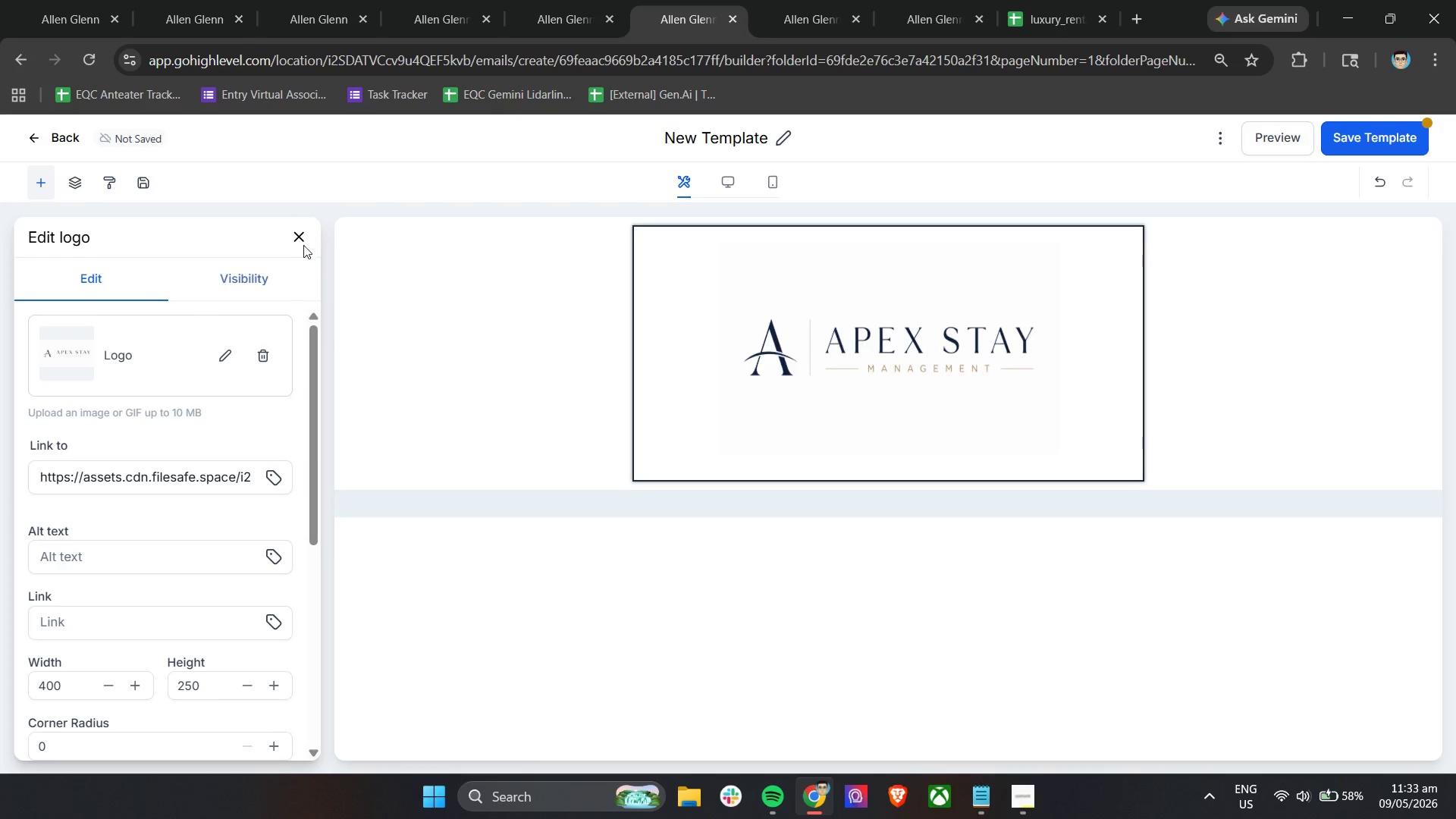 
left_click([298, 239])
 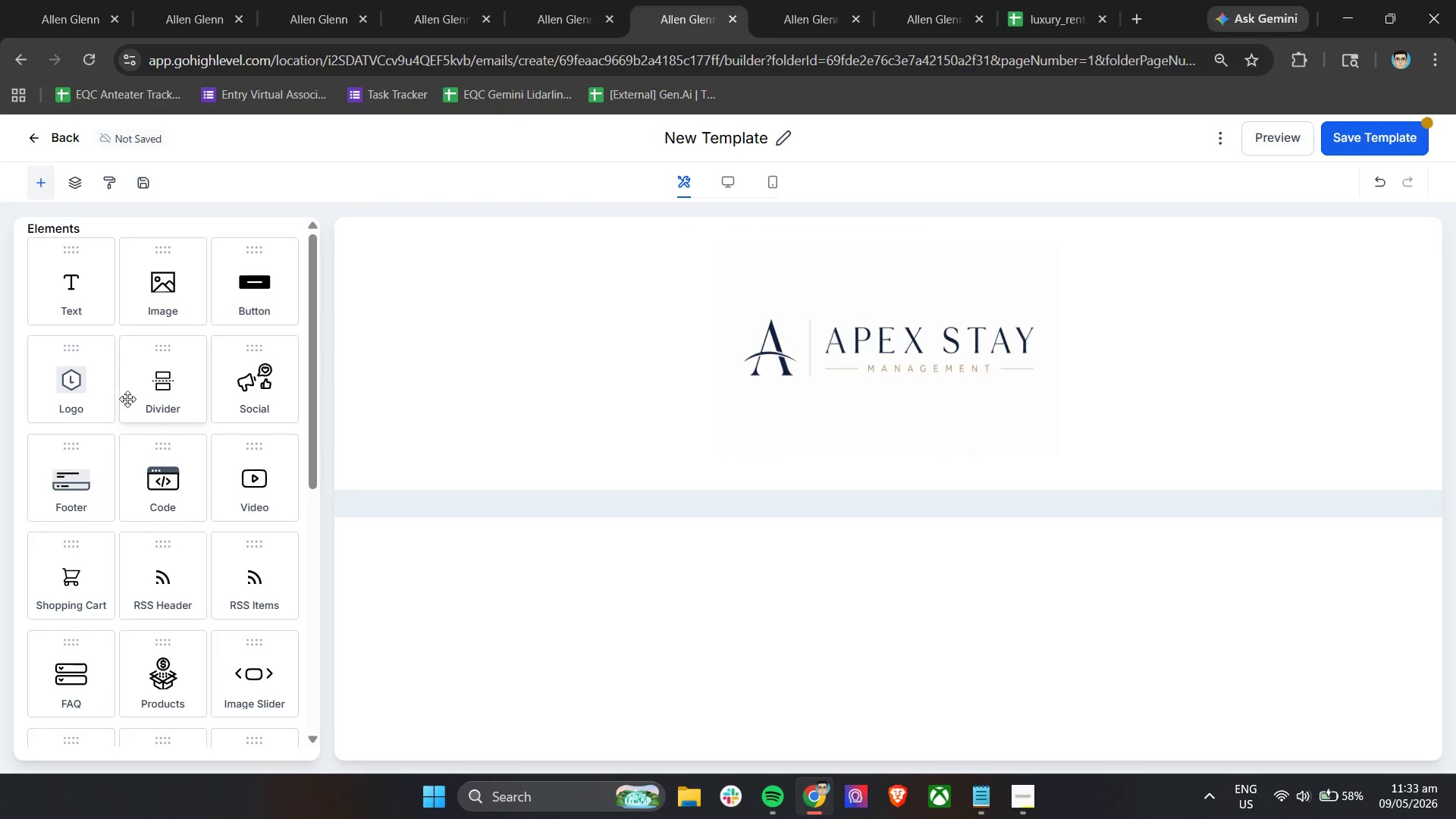 
left_click_drag(start_coordinate=[158, 388], to_coordinate=[754, 473])
 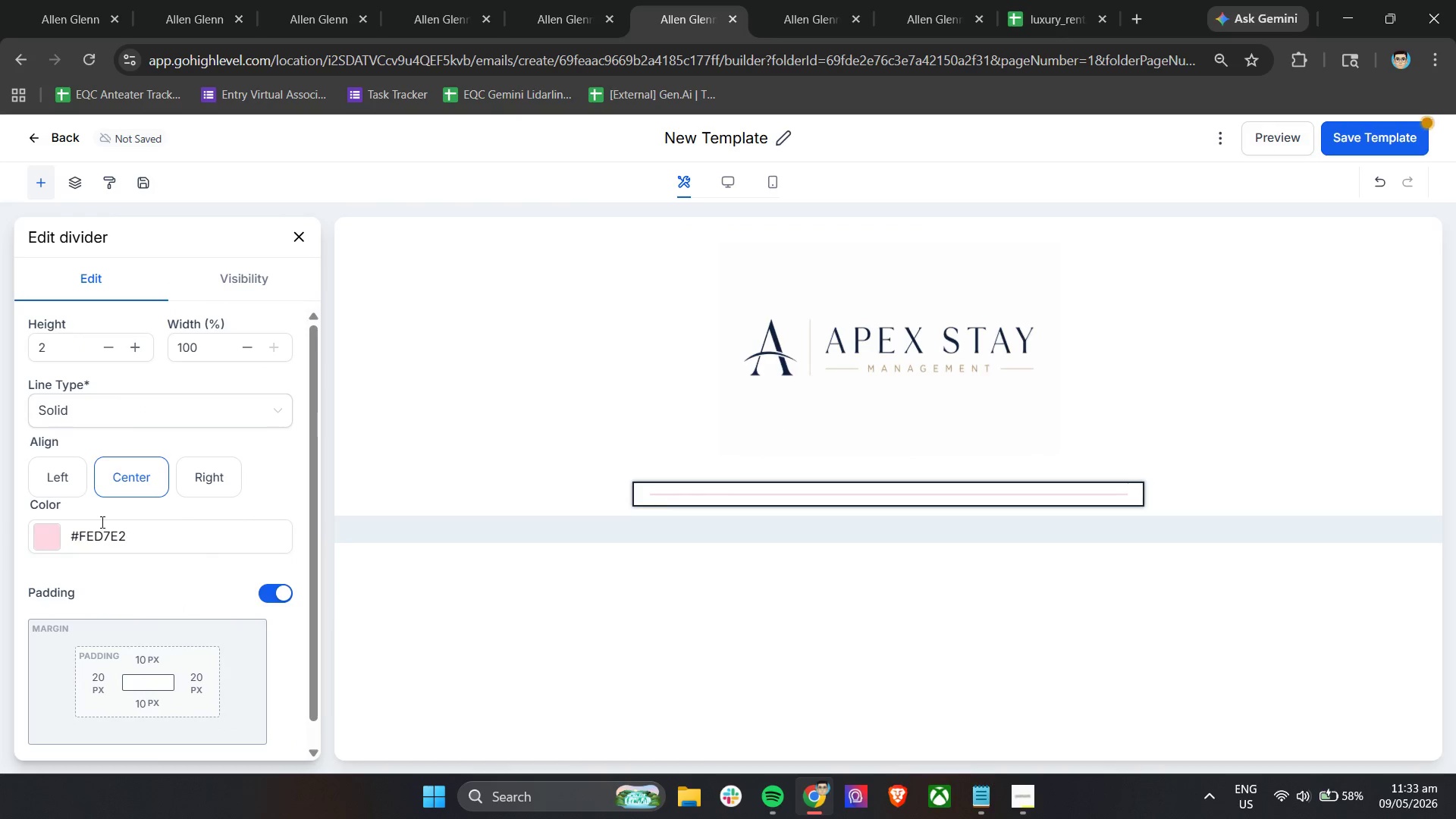 
left_click([39, 534])
 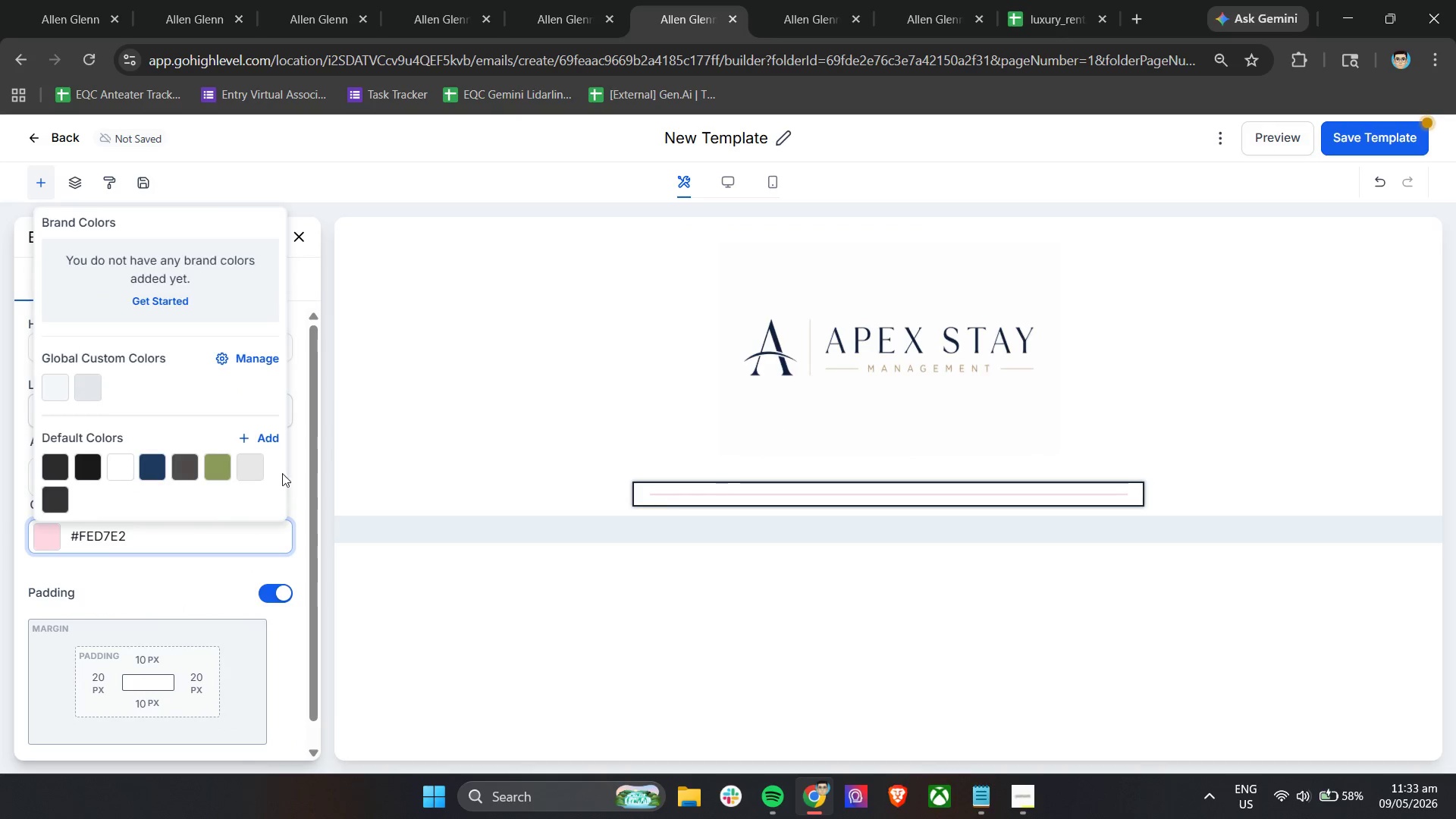 
left_click([252, 469])
 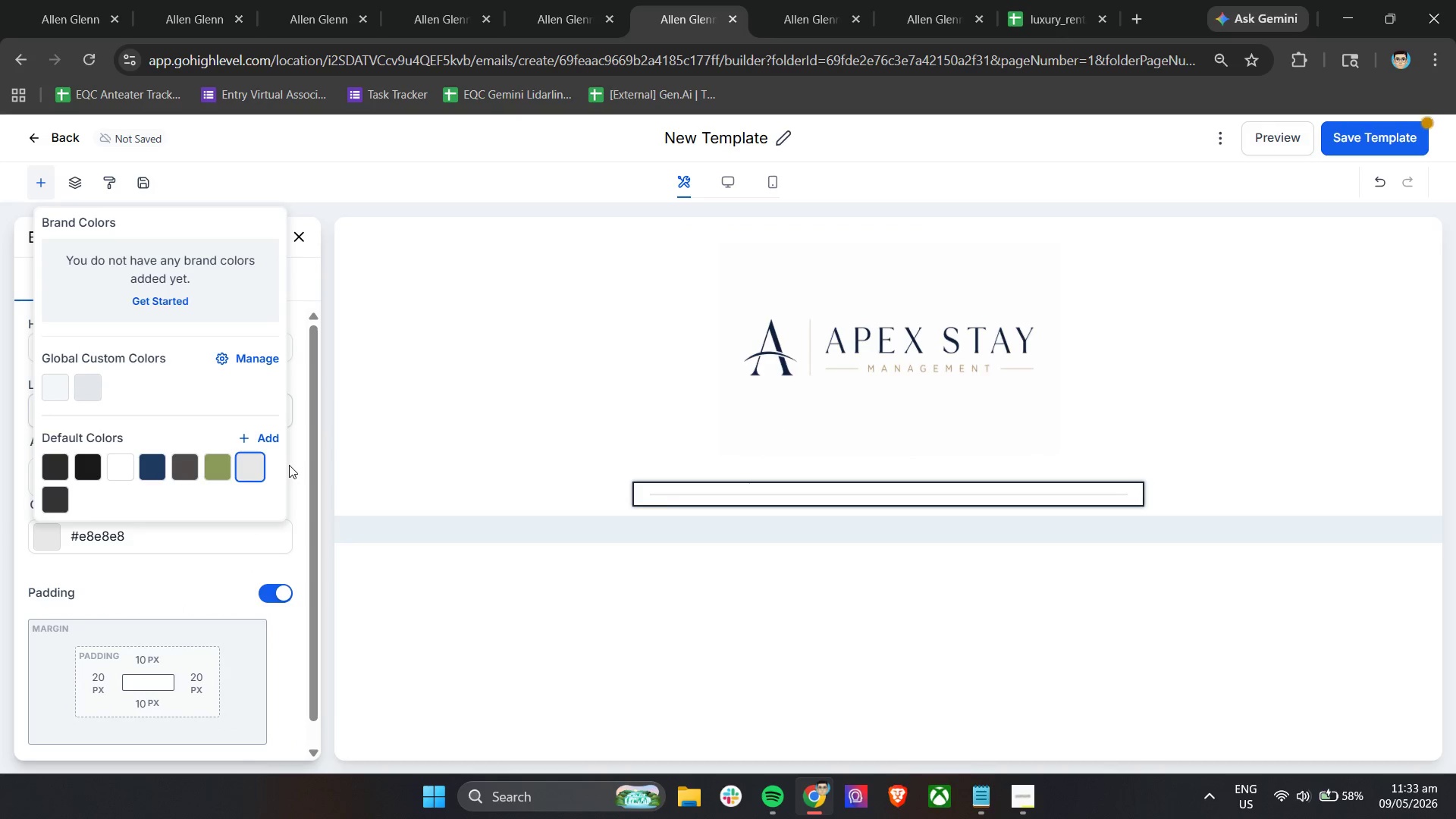 
left_click([289, 465])
 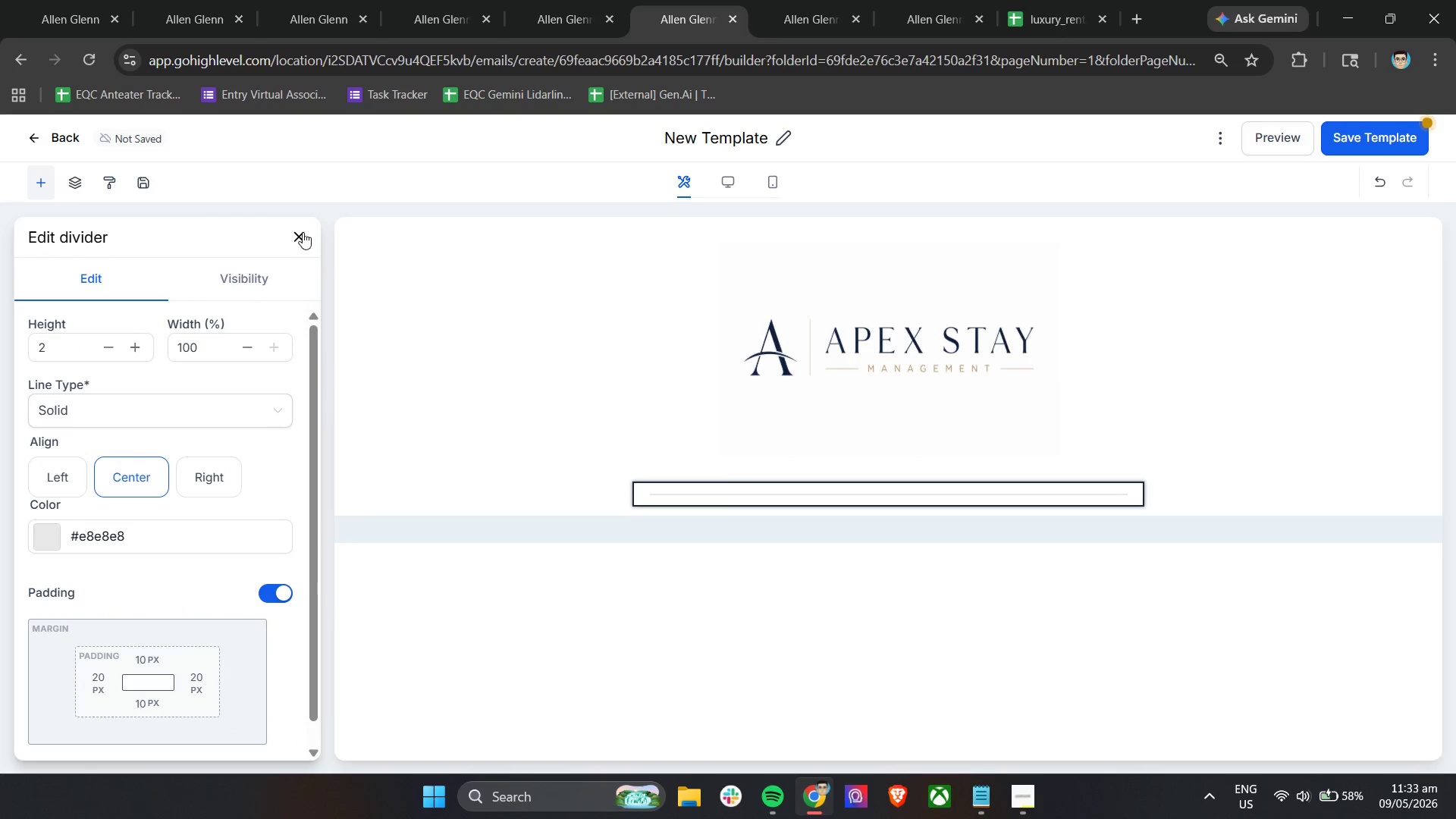 
left_click([297, 231])
 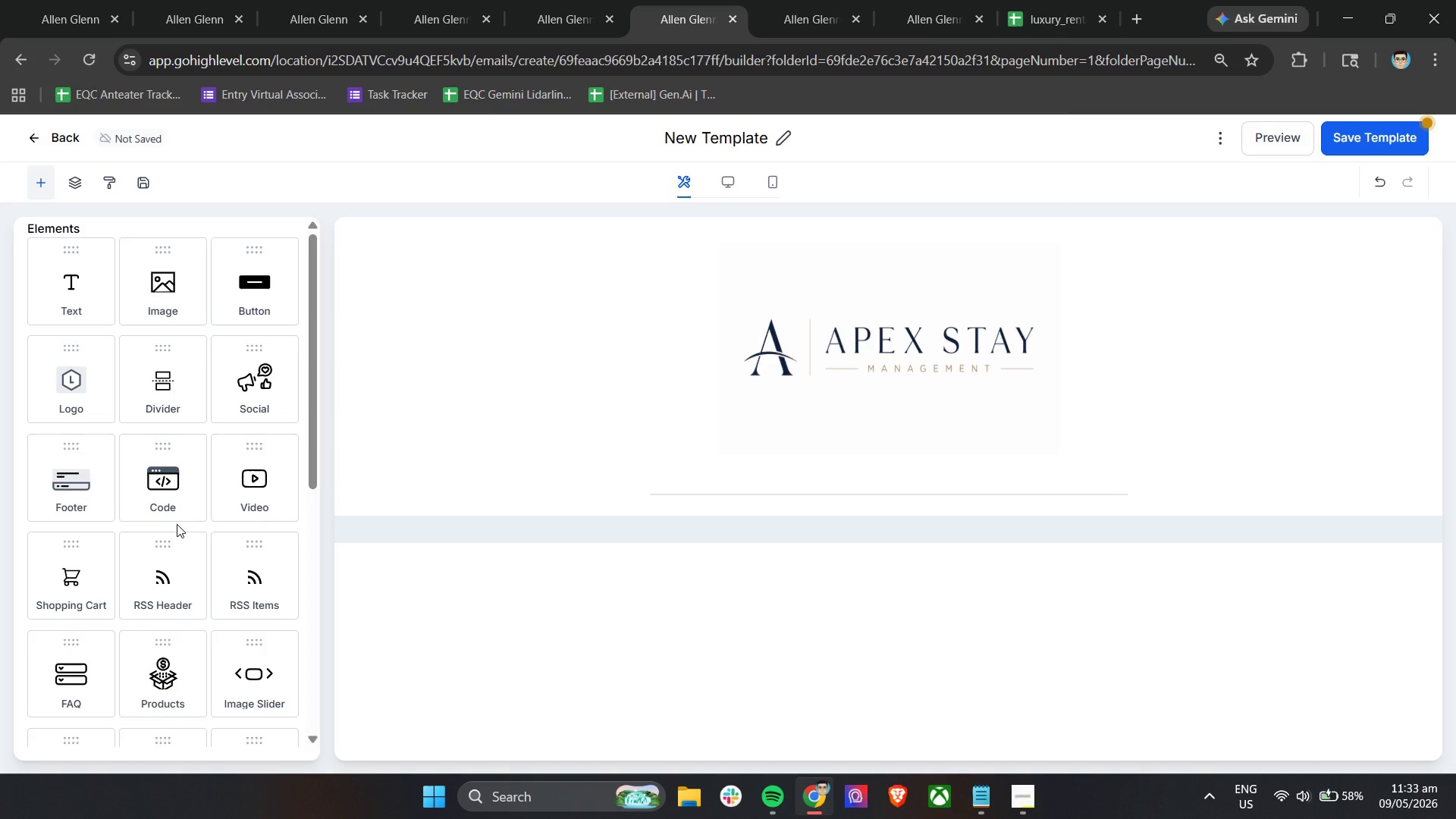 
scroll: coordinate [177, 524], scroll_direction: down, amount: 4.0
 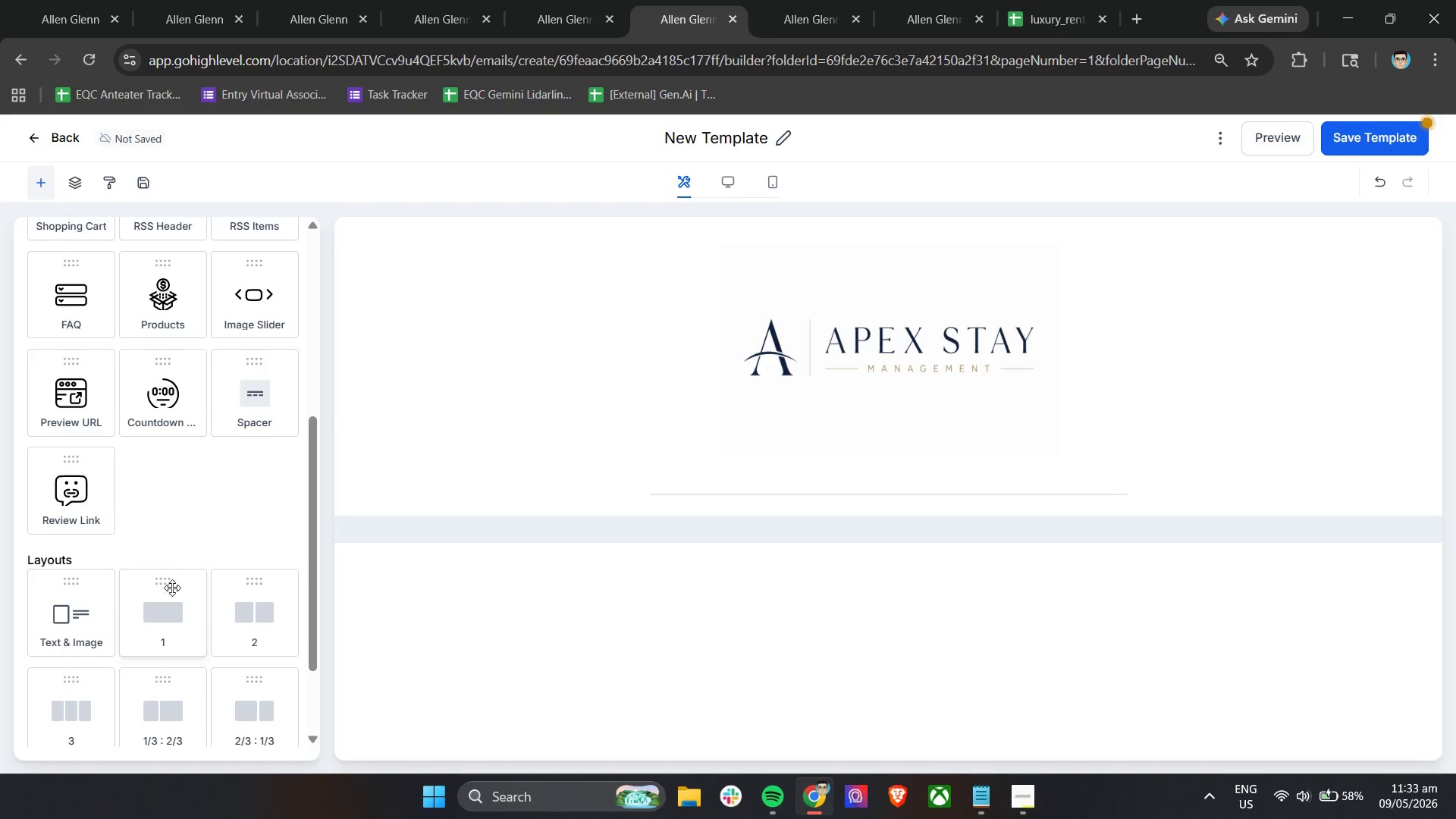 
left_click_drag(start_coordinate=[167, 607], to_coordinate=[728, 511])
 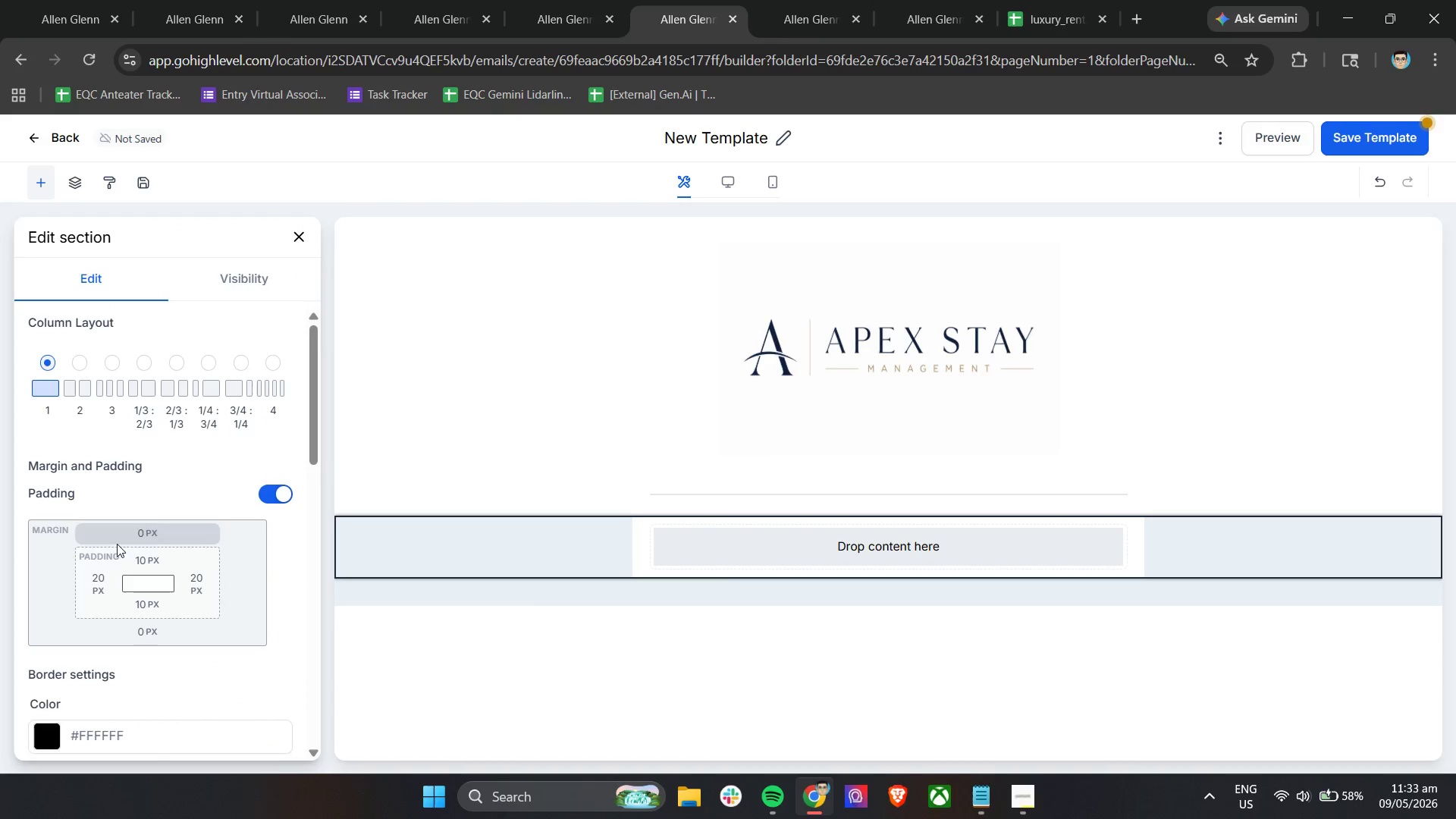 
left_click([104, 611])
 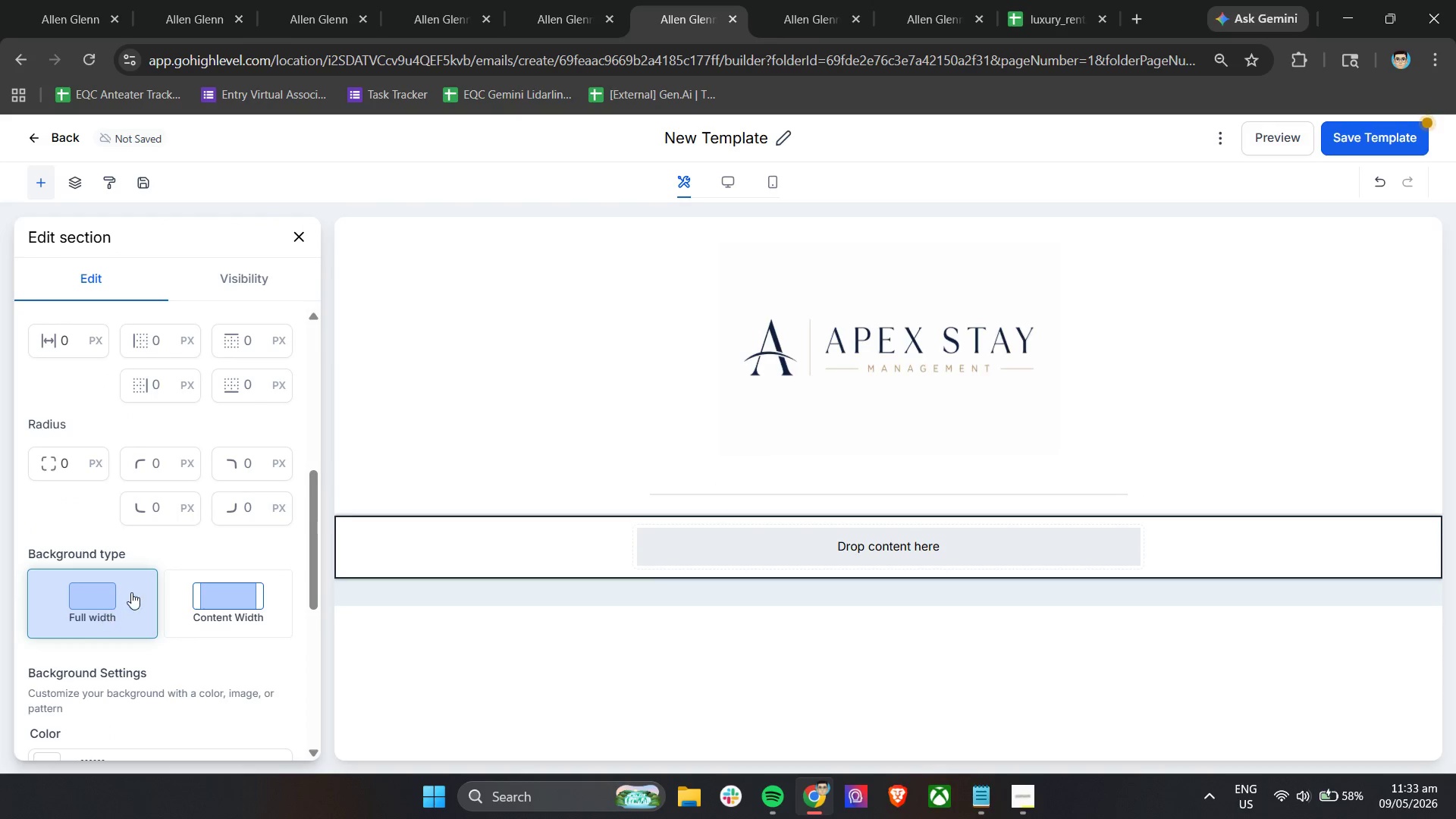 
scroll: coordinate [105, 606], scroll_direction: down, amount: 5.0
 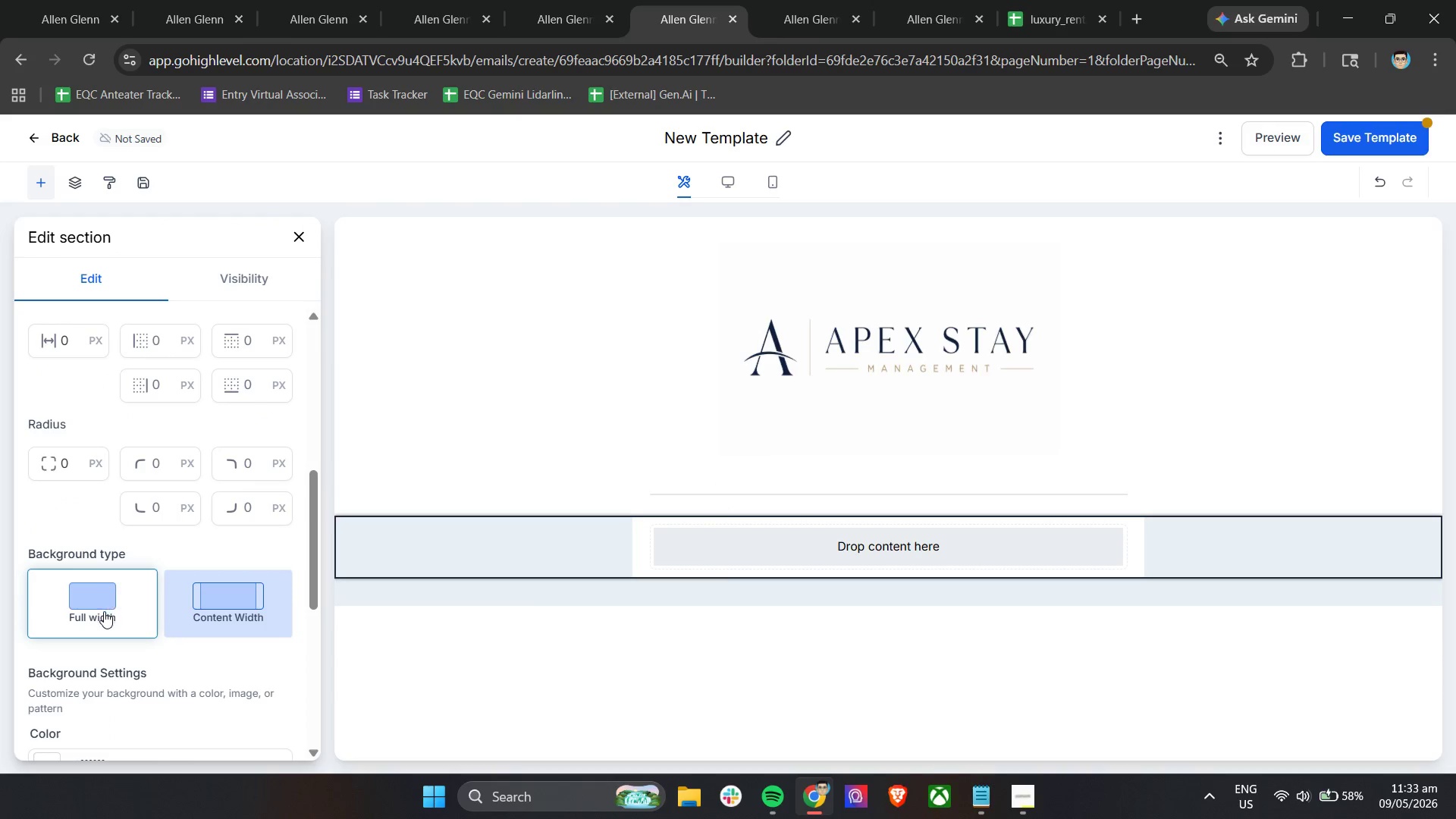 
scroll: coordinate [157, 582], scroll_direction: up, amount: 14.0
 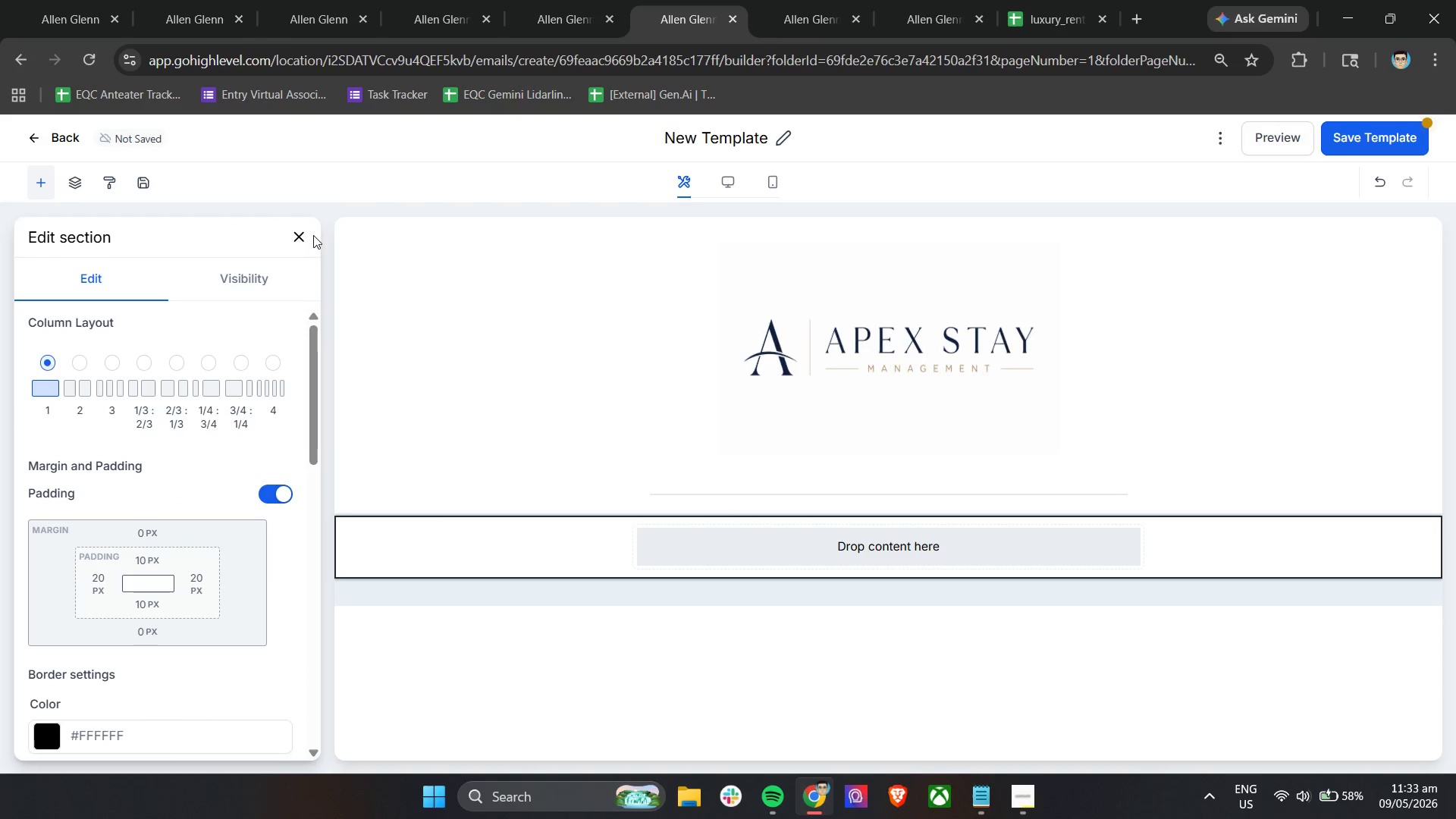 
left_click([302, 236])
 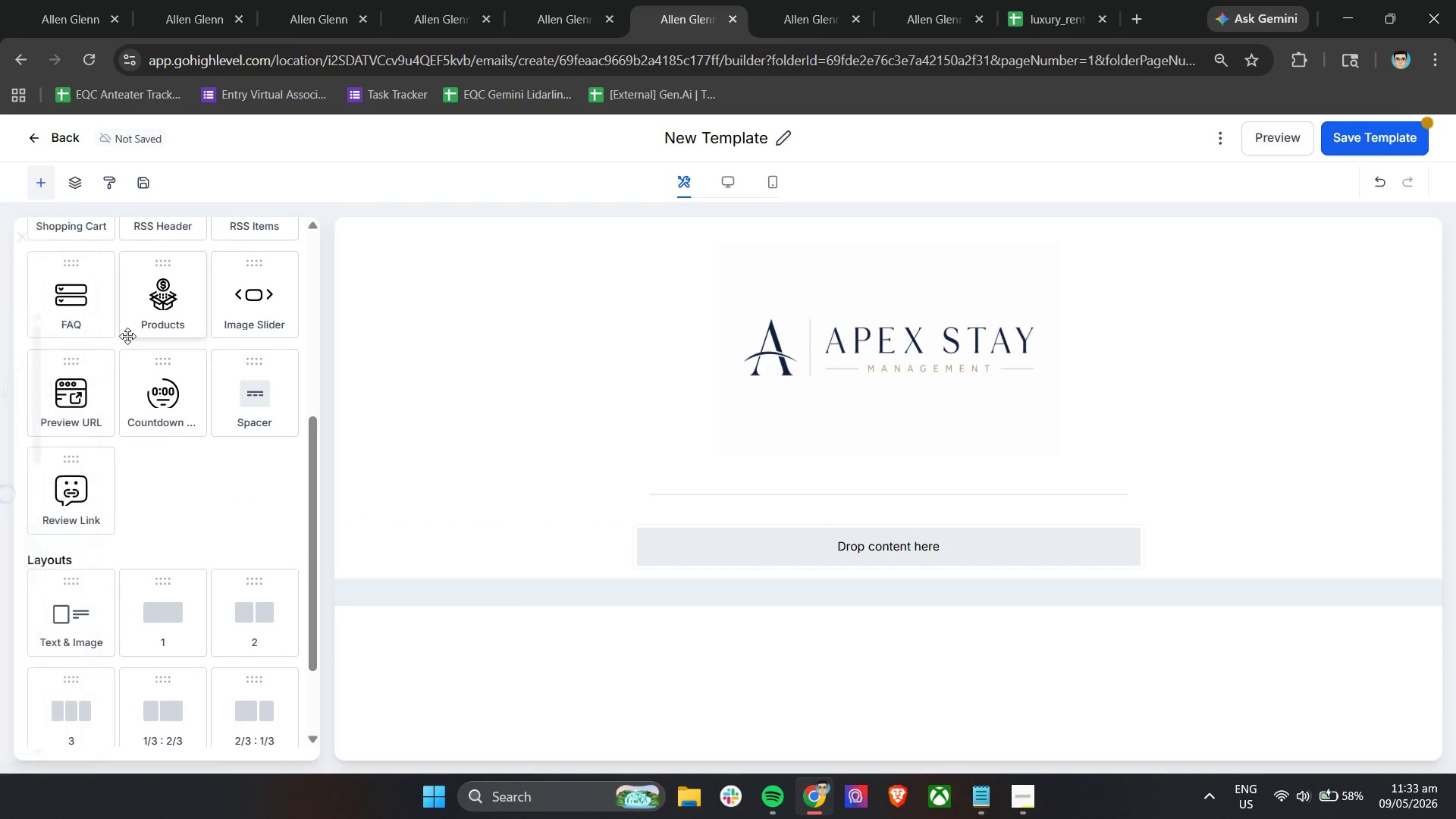 
scroll: coordinate [113, 344], scroll_direction: up, amount: 8.0
 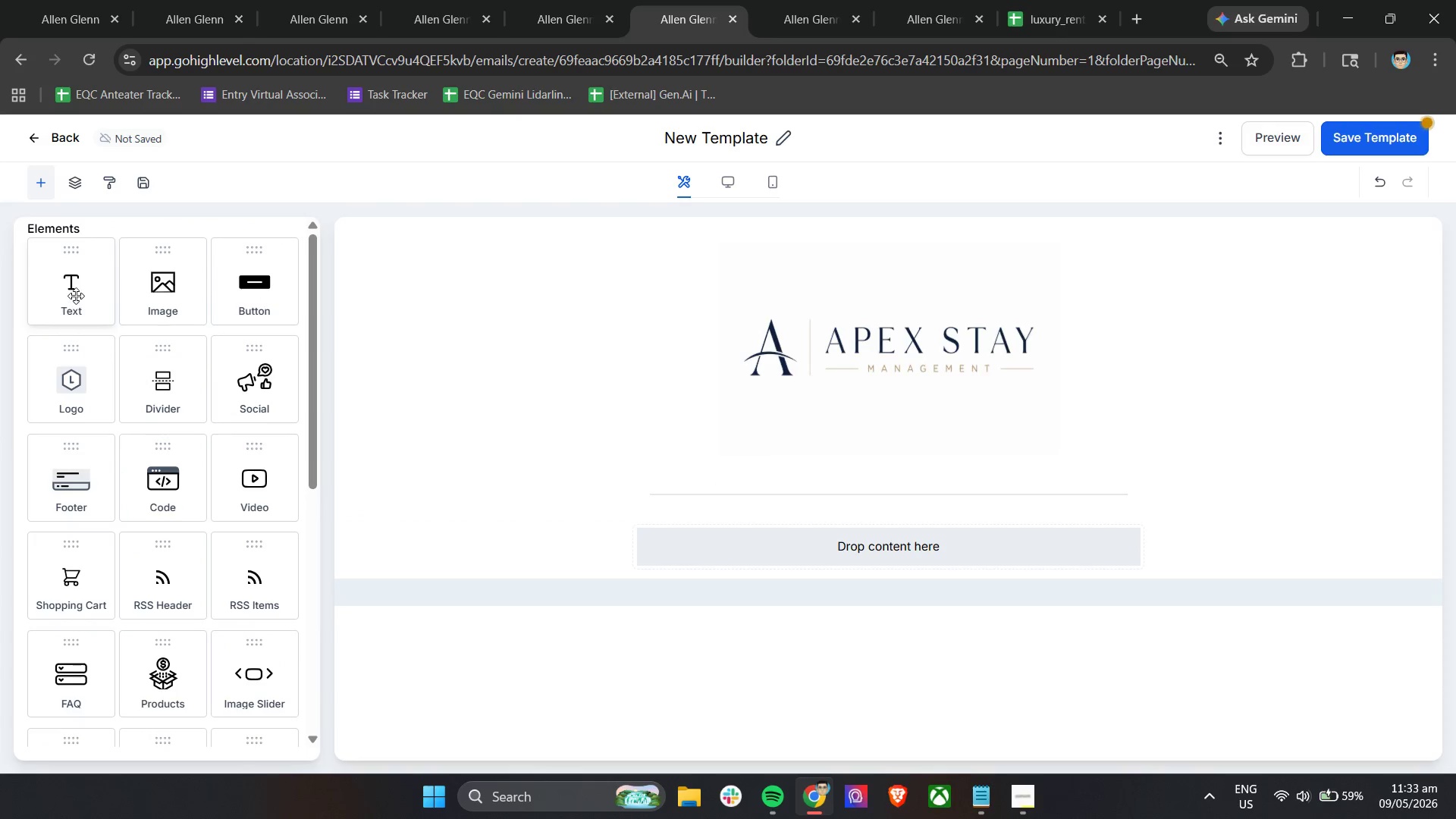 
left_click_drag(start_coordinate=[76, 296], to_coordinate=[827, 569])
 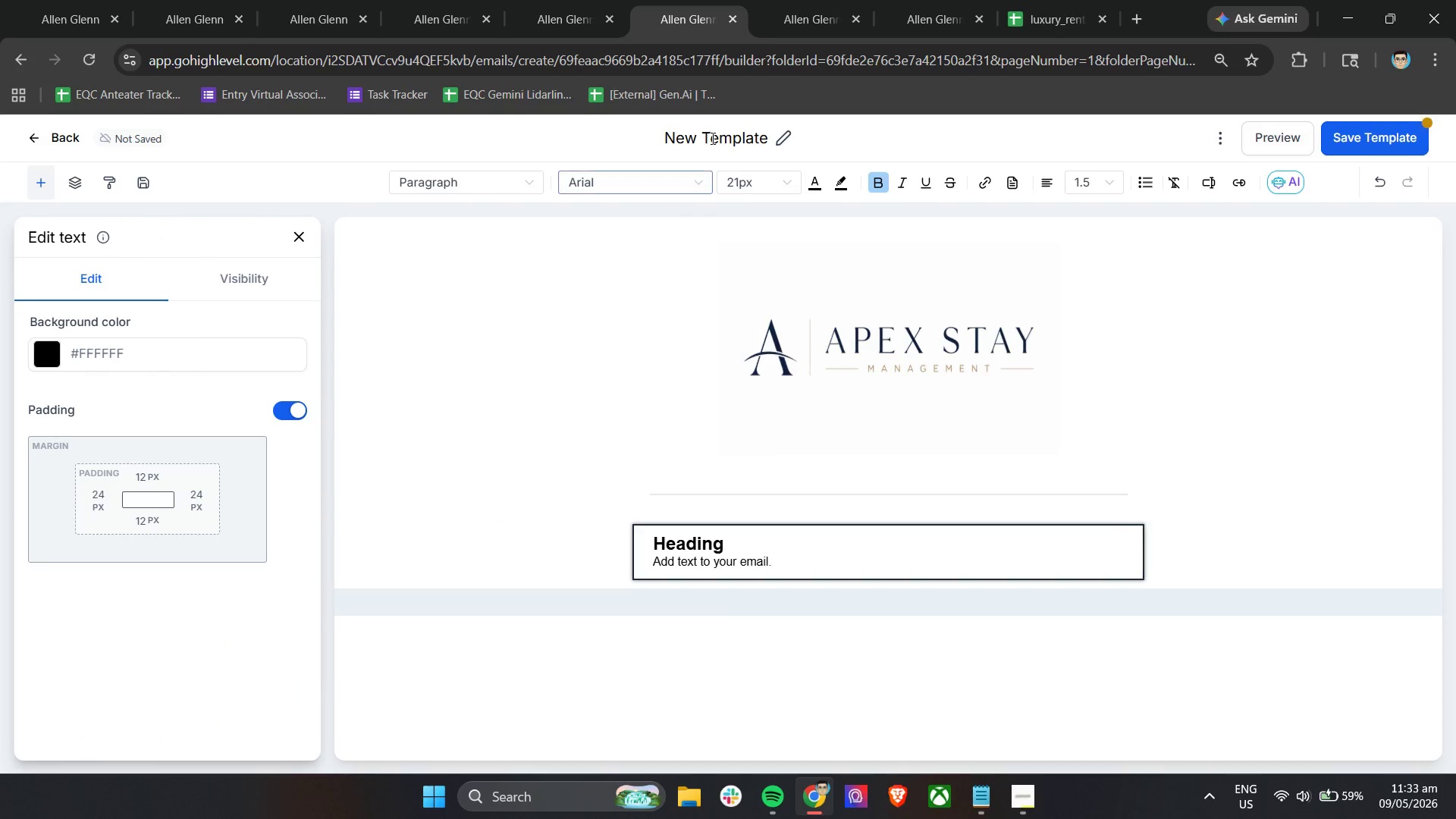 
double_click([722, 132])
 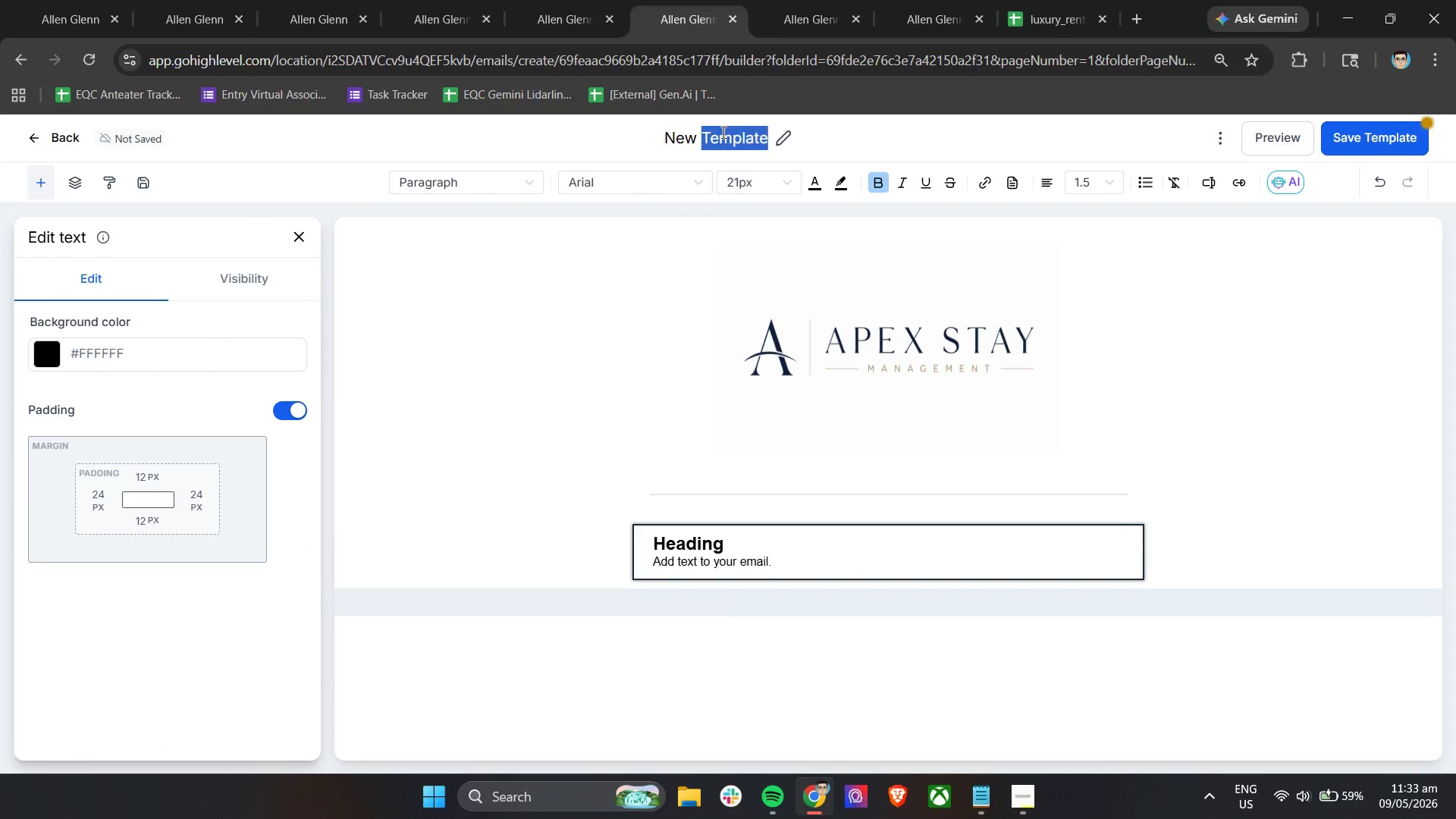 
triple_click([722, 132])
 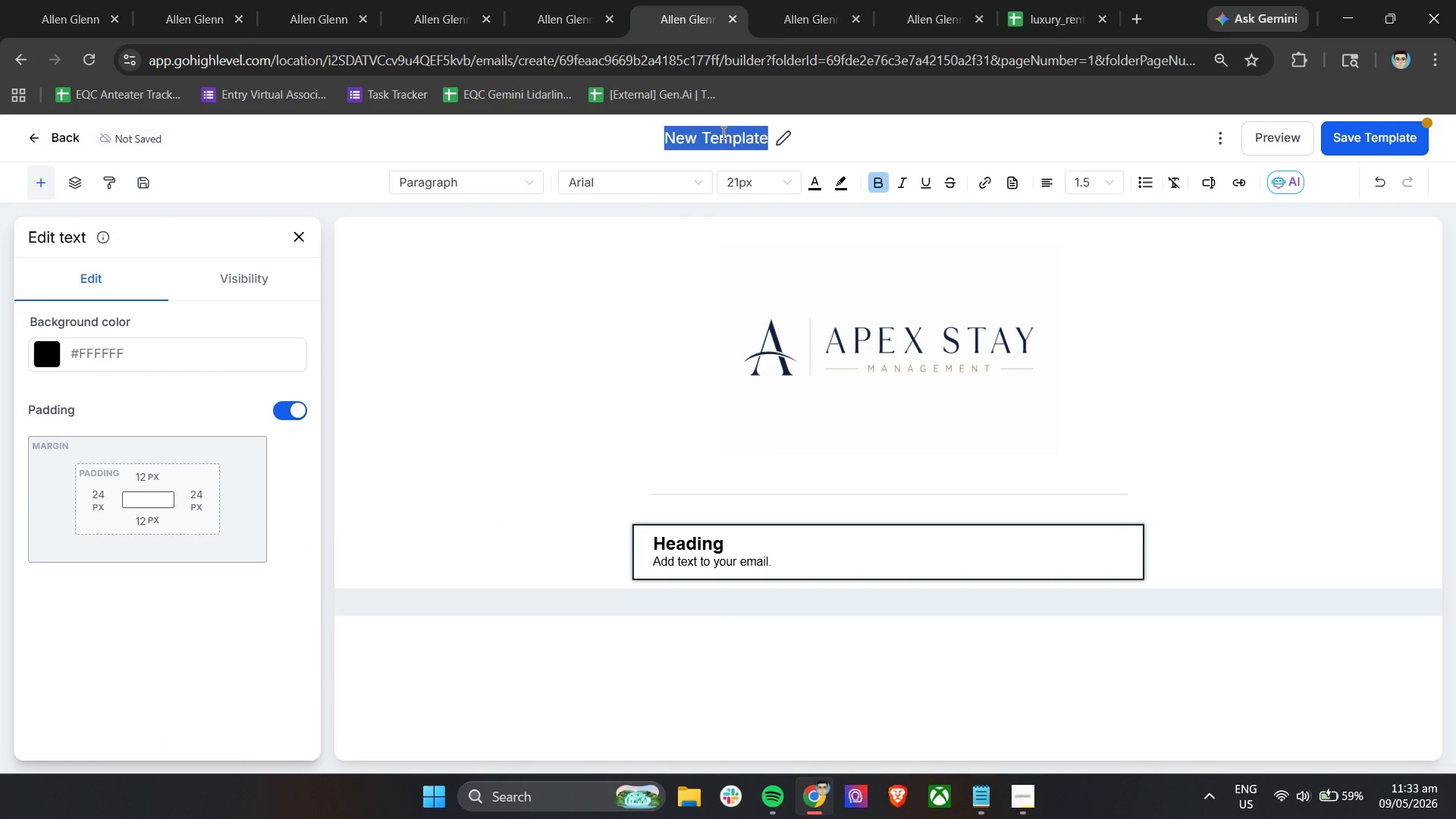 
type(OB - Final)
 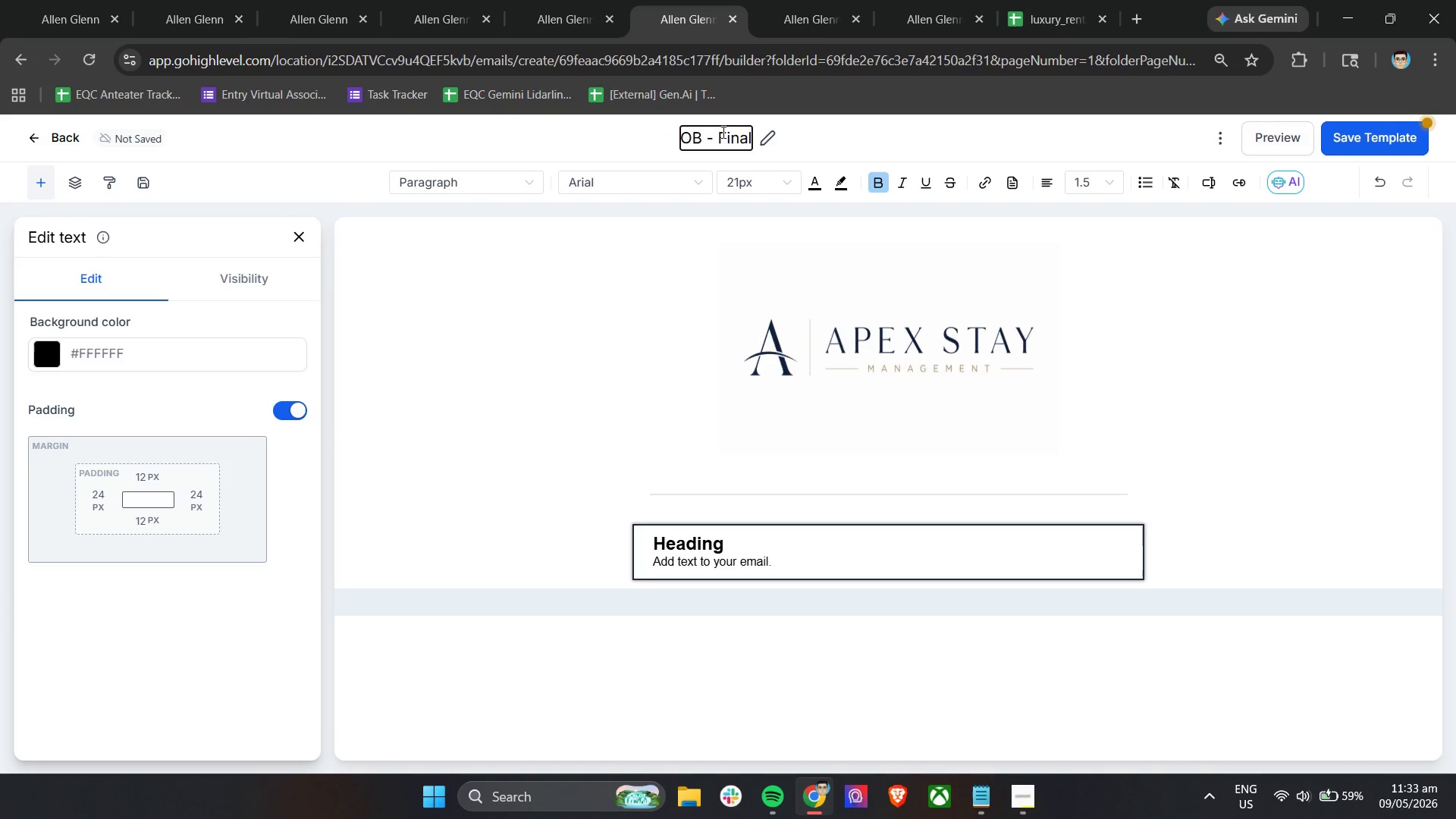 
type( Po)
key(Backspace)
type(roperty Intake Reminder)
 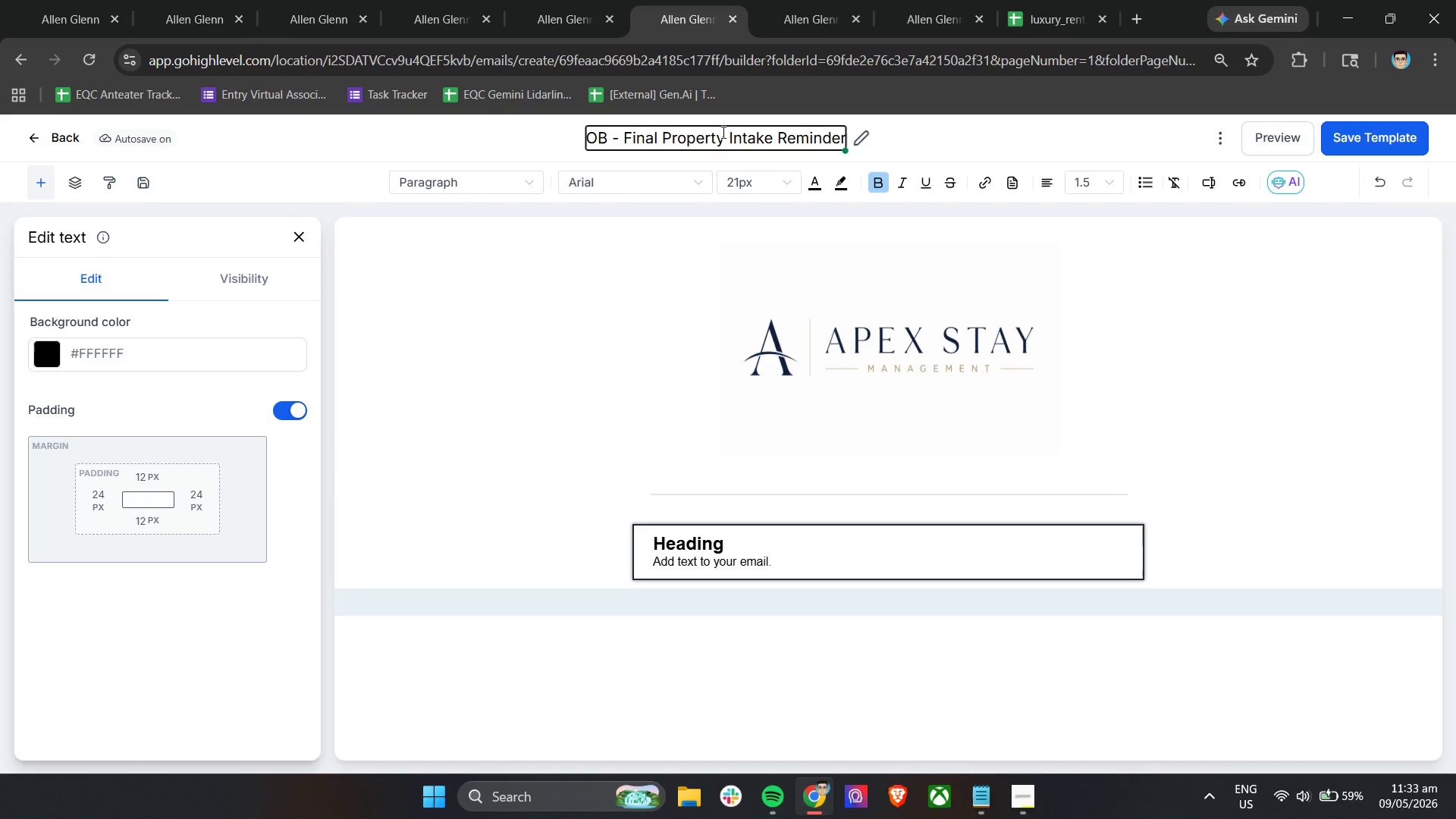 
double_click([799, 570])
 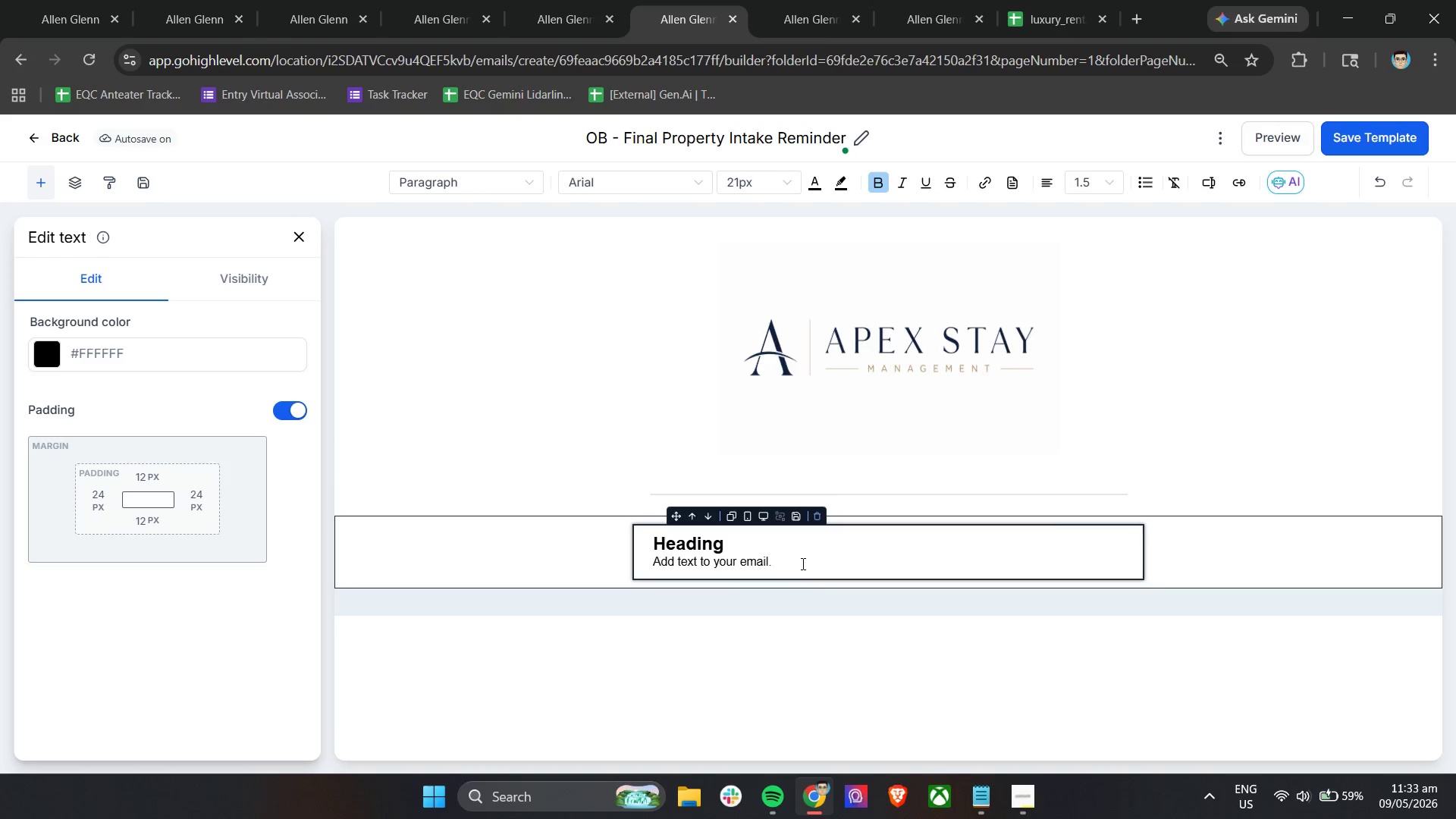 
triple_click([802, 563])
 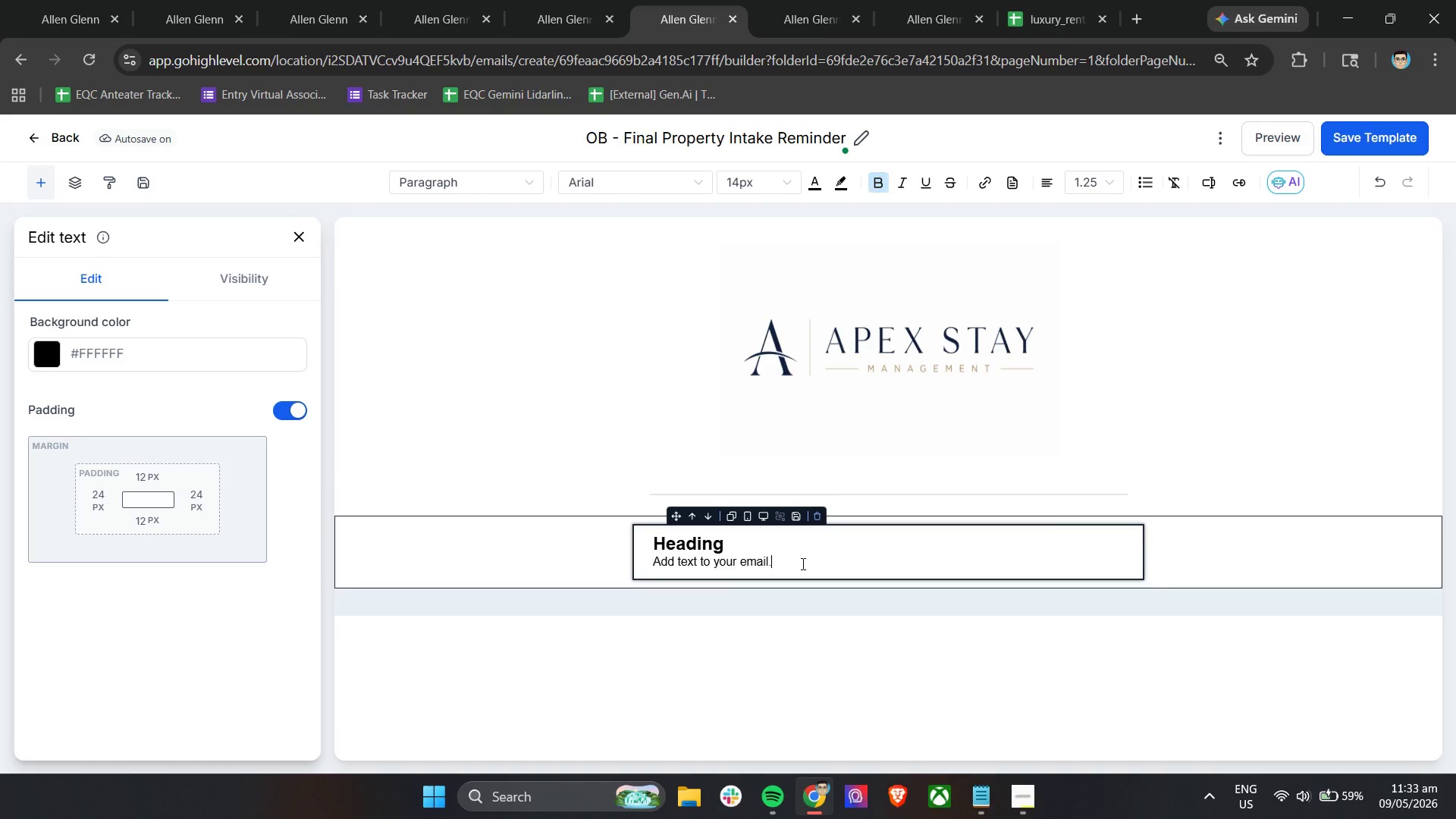 
triple_click([802, 563])
 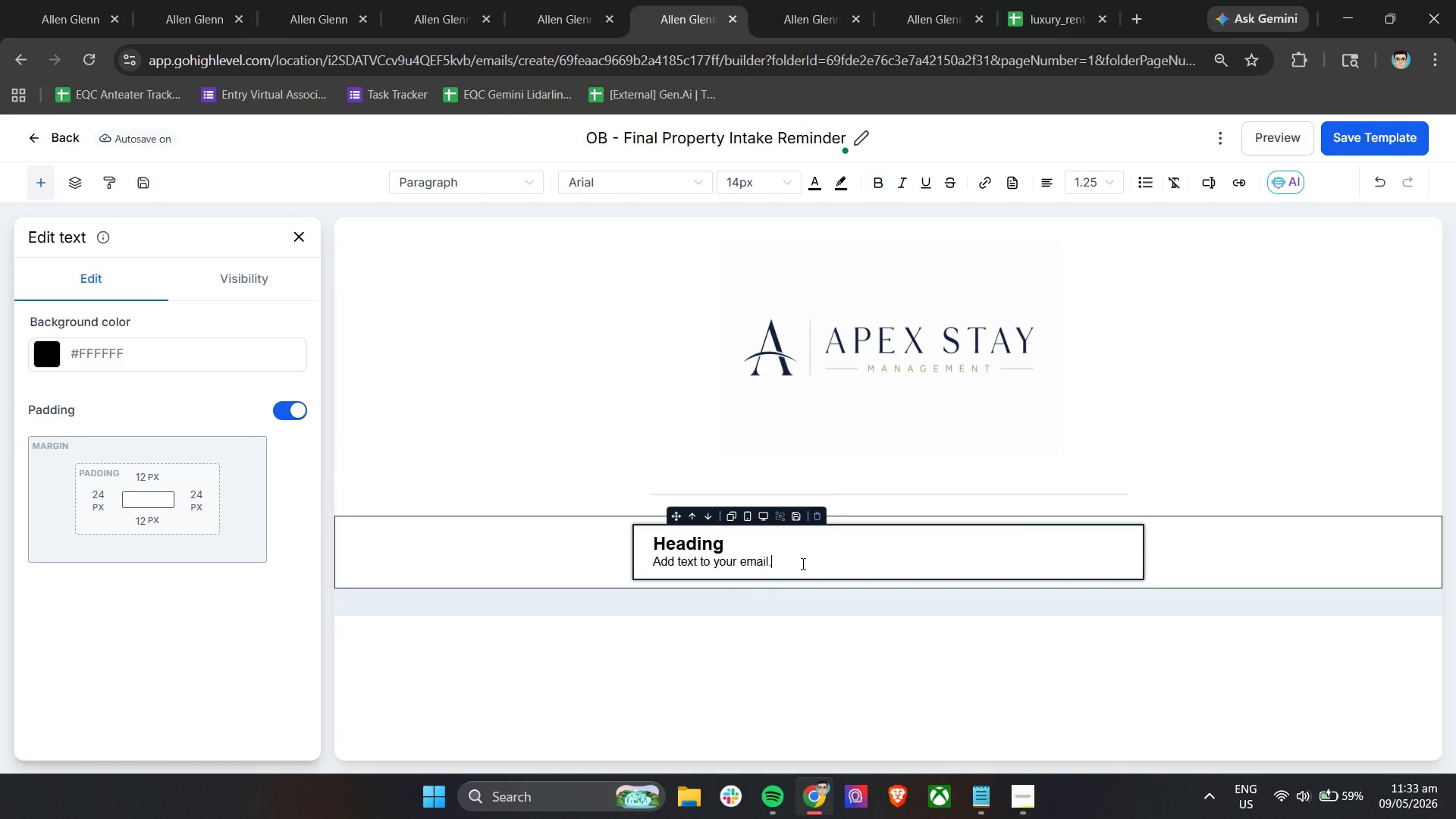 
triple_click([802, 563])
 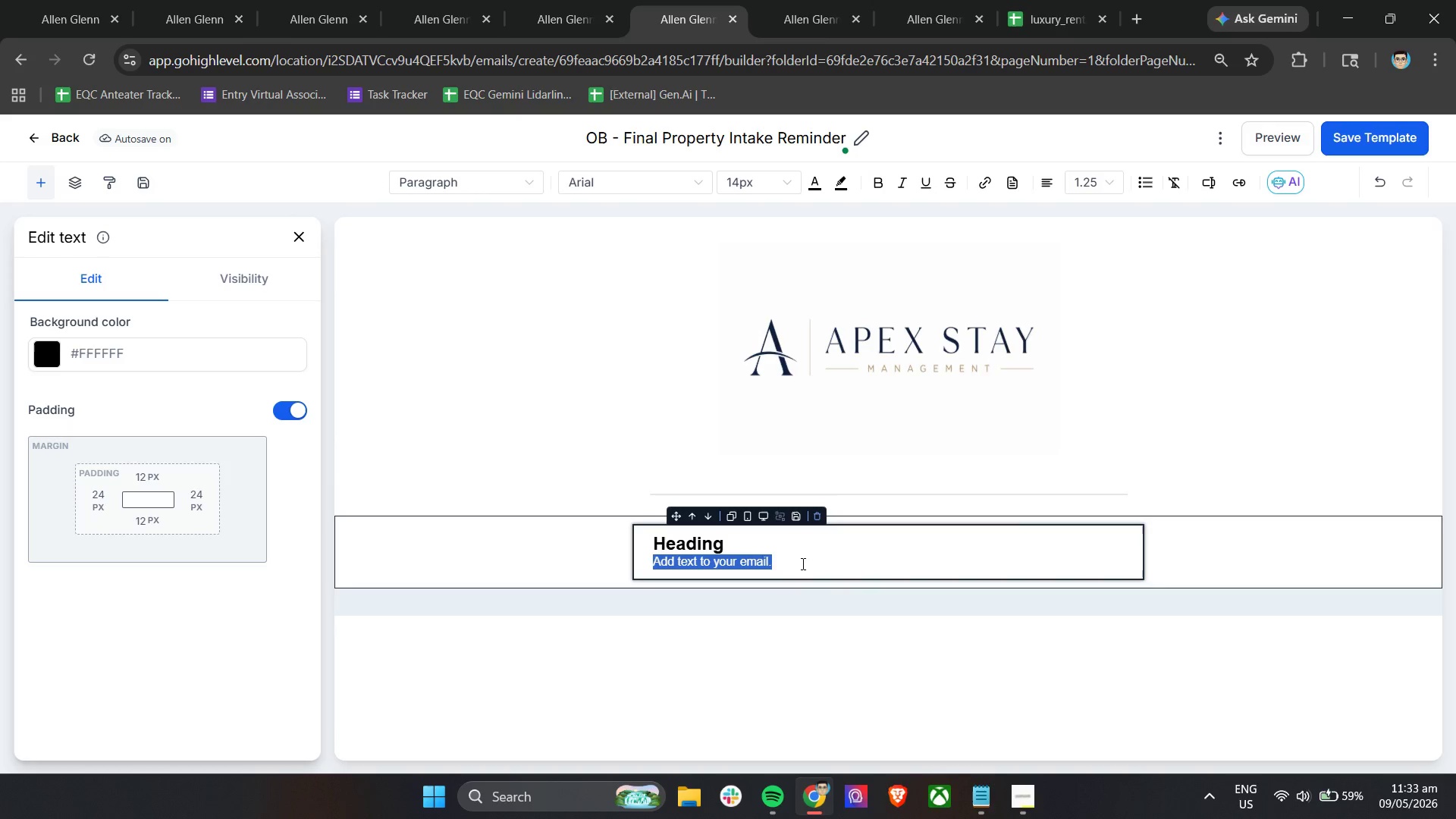 
key(Control+A)
 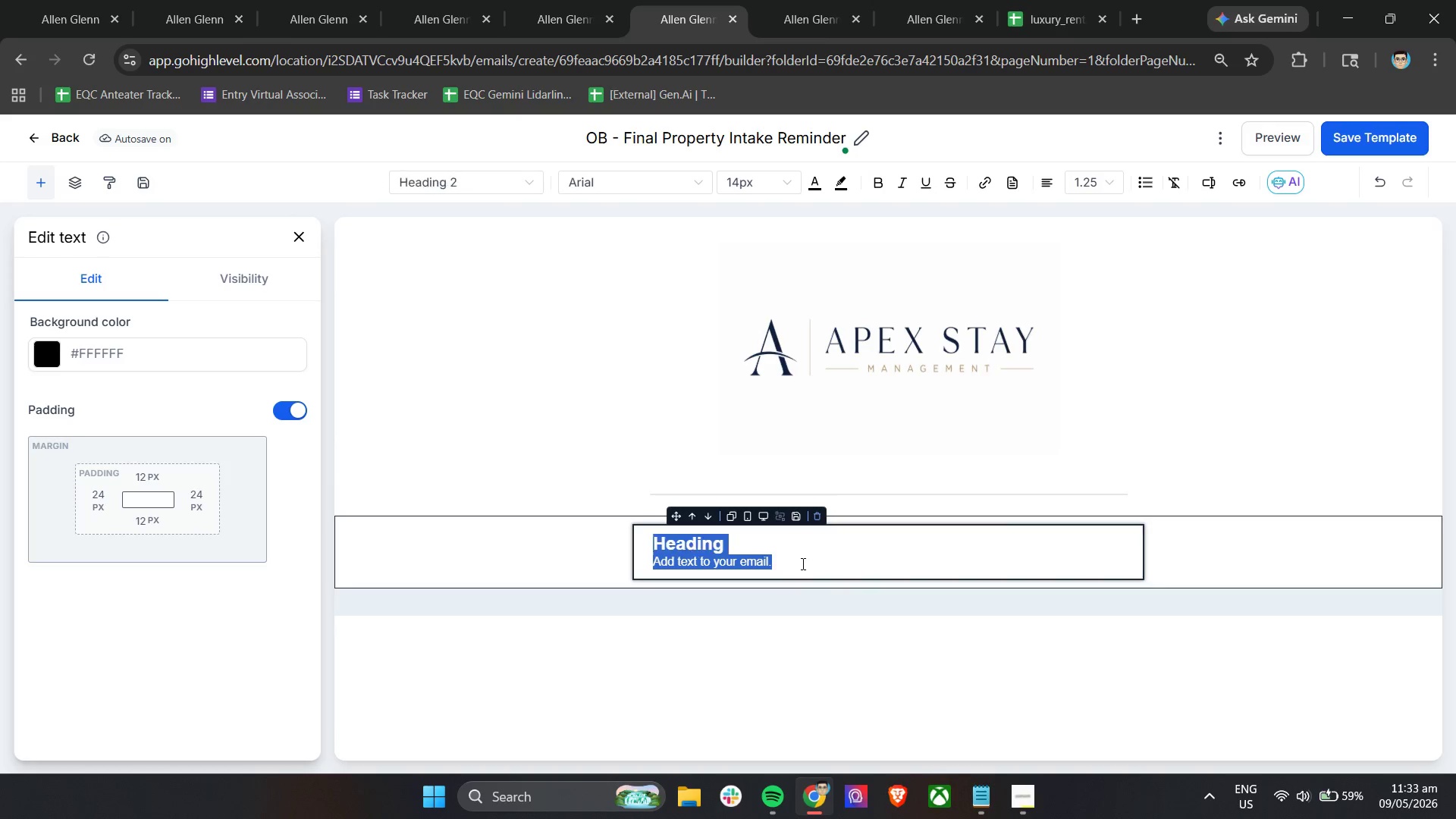 
key(Control+A)
 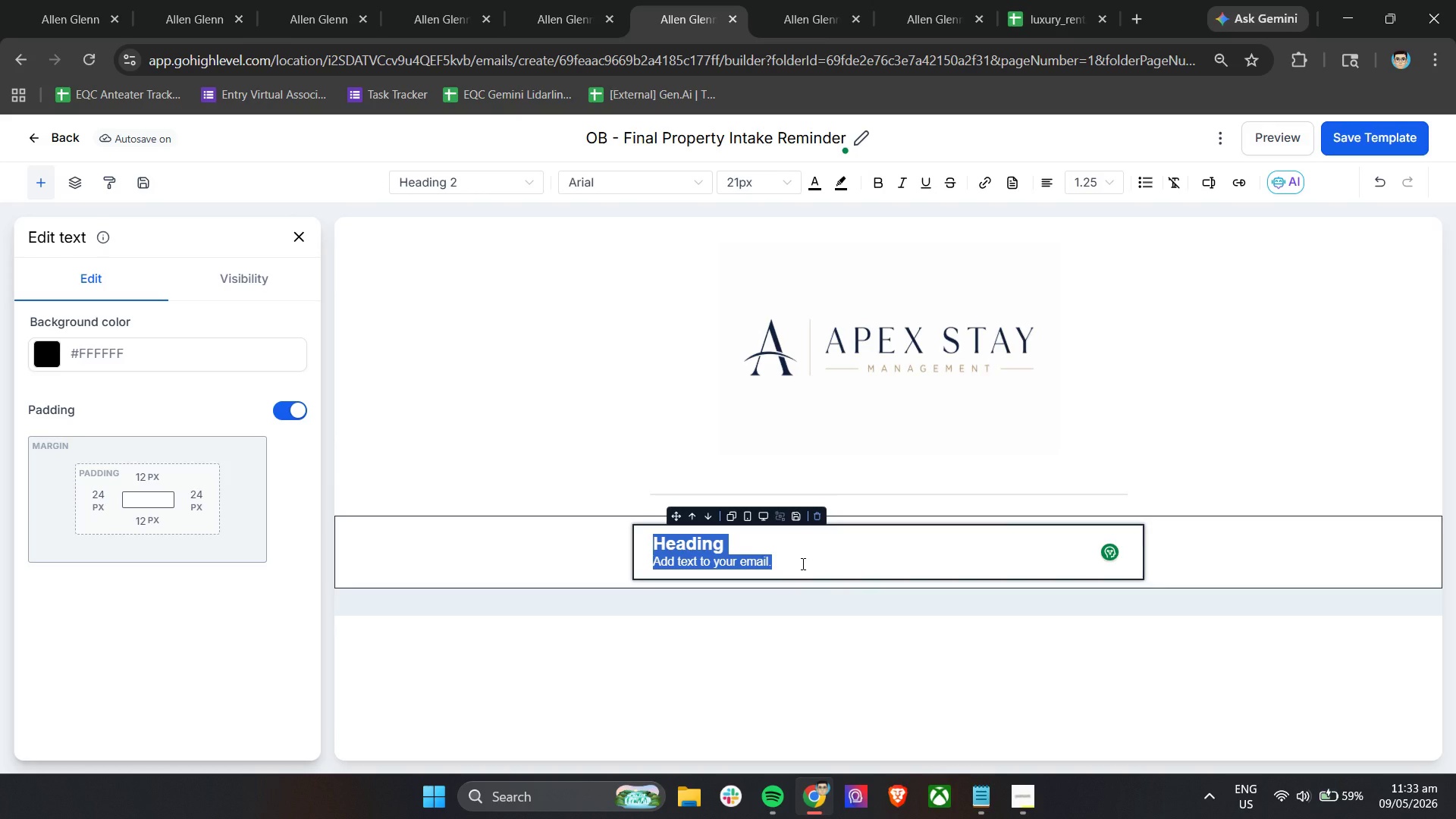 
key(Backspace)
 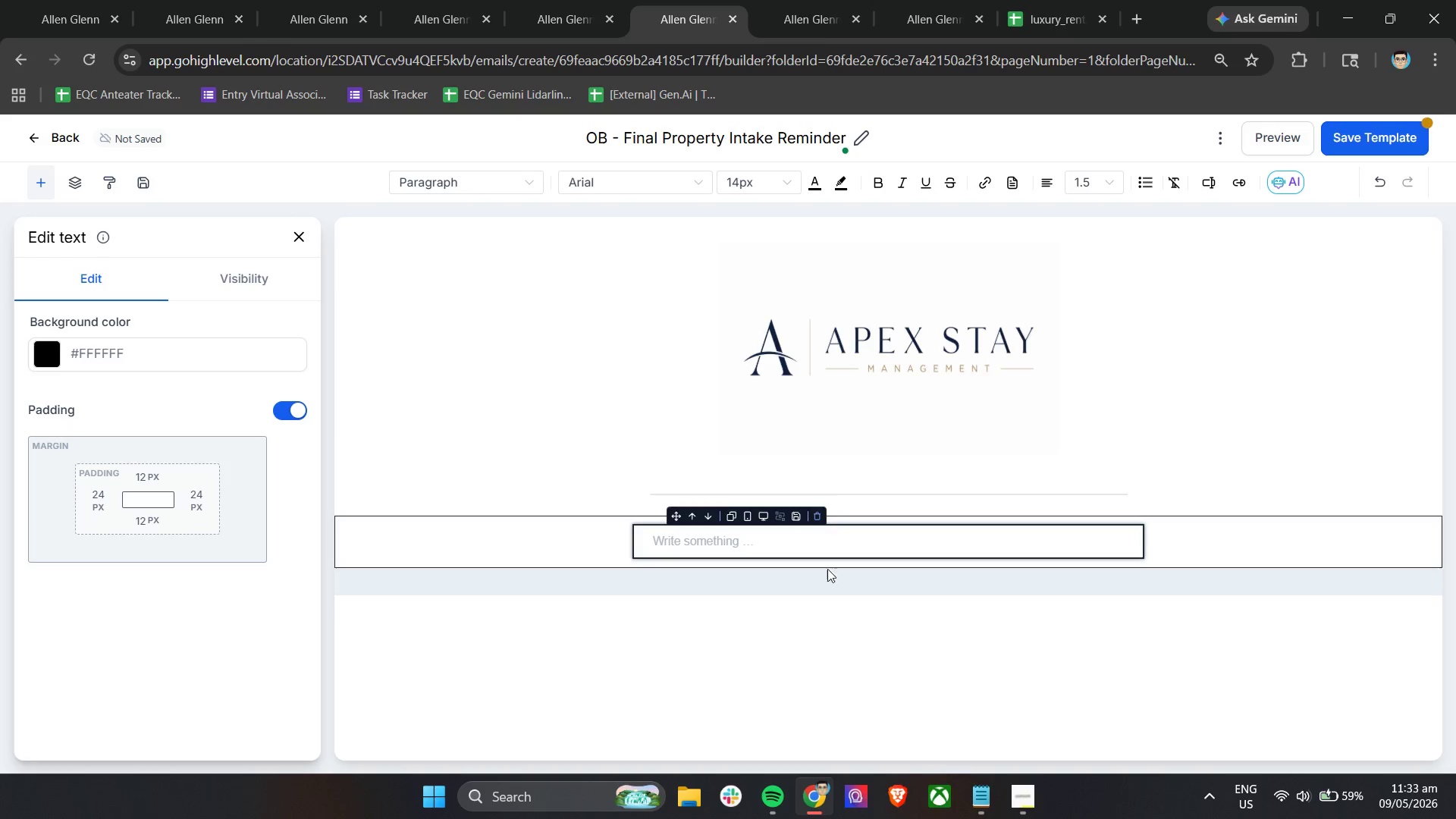 
left_click([972, 795])
 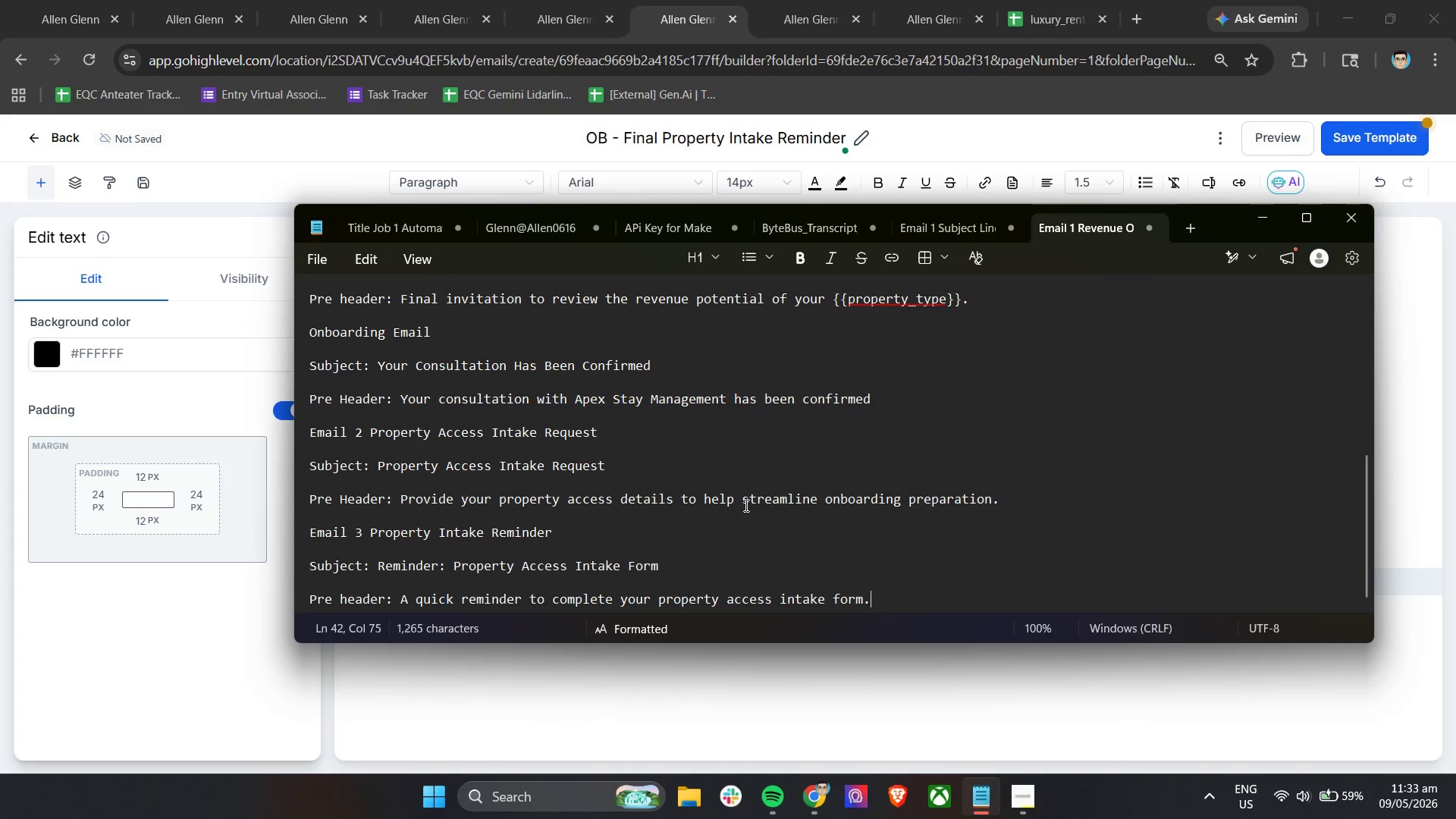 
scroll: coordinate [745, 505], scroll_direction: down, amount: 5.0
 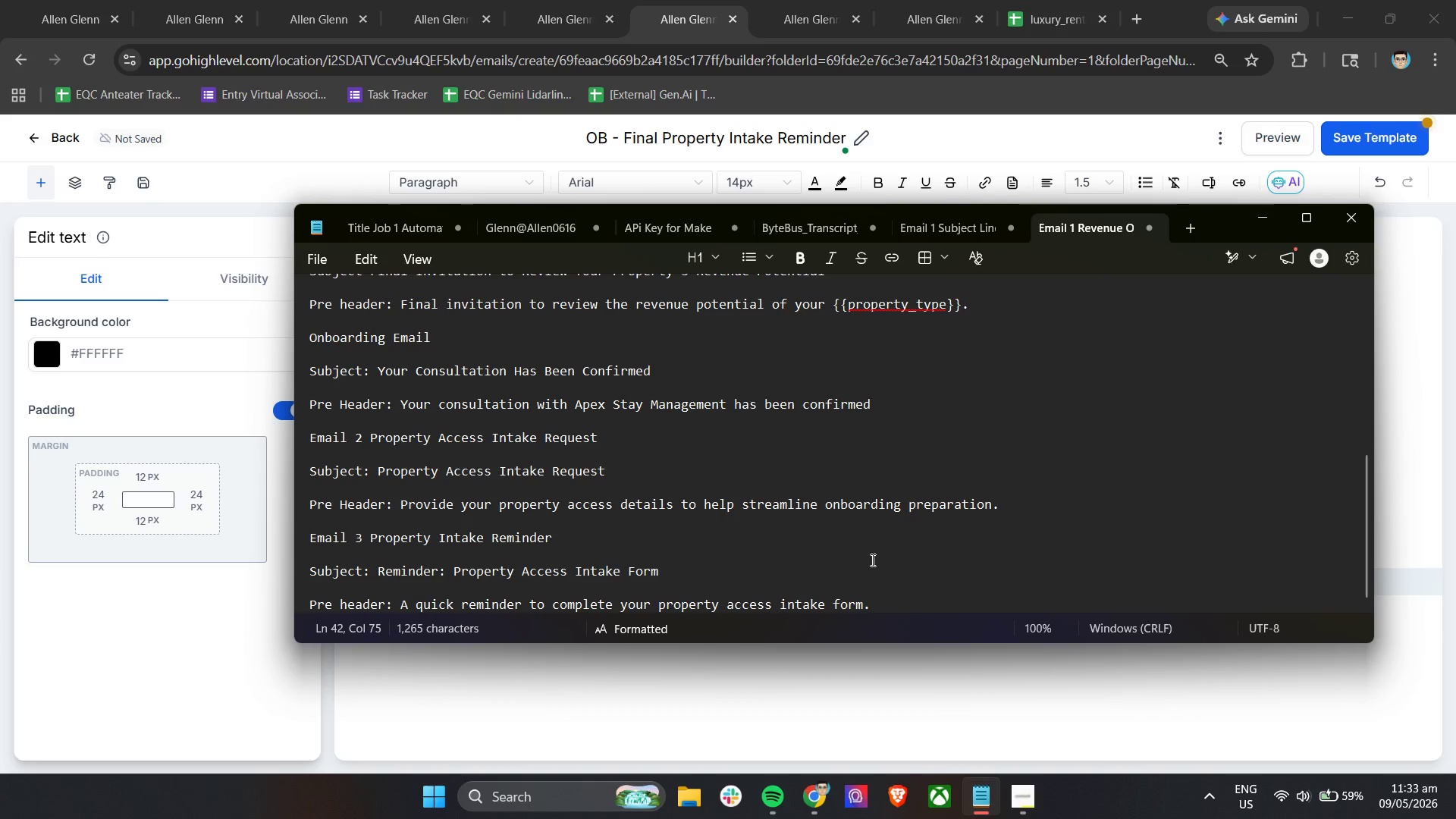 
key(Enter)
 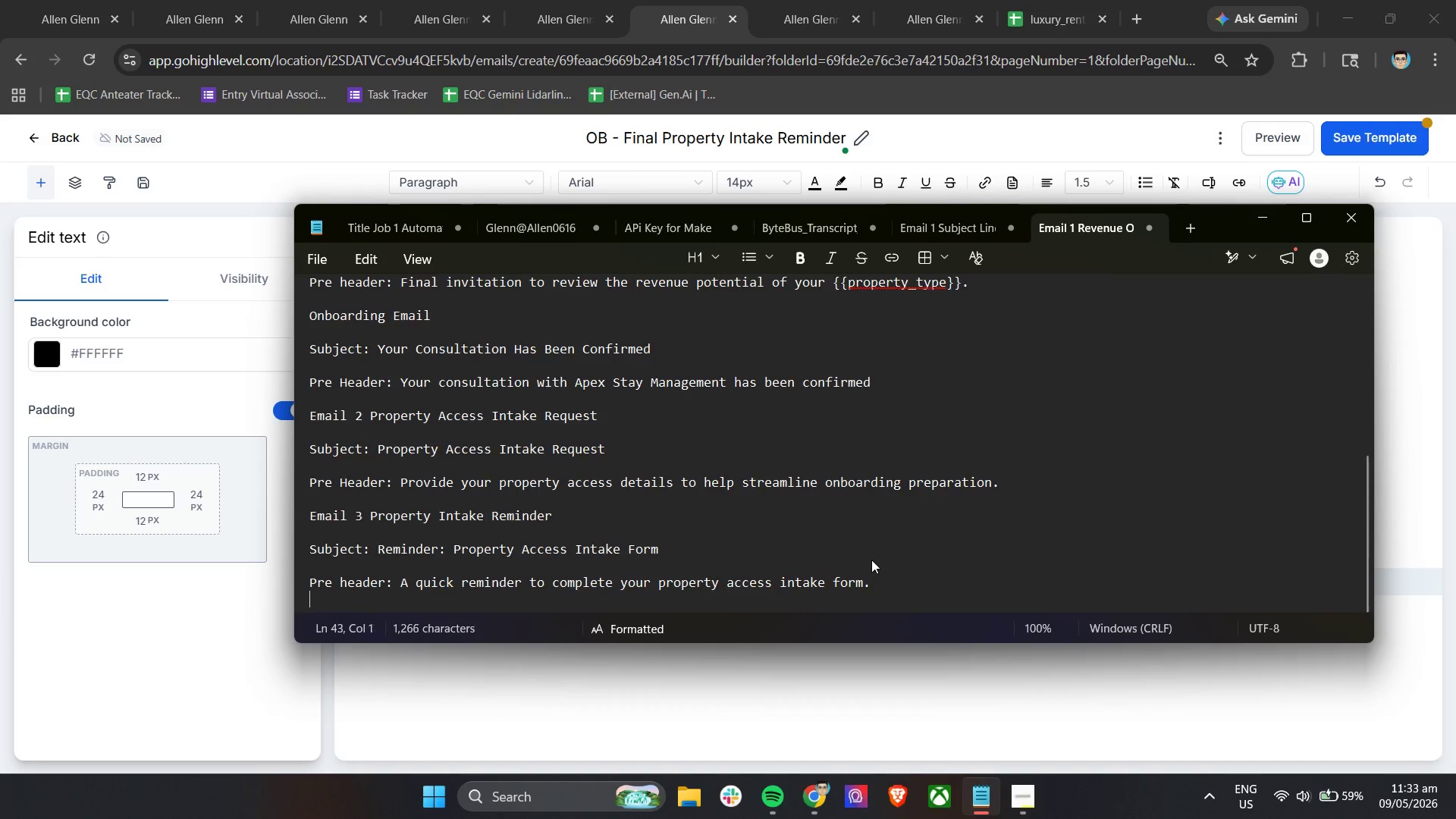 
key(Enter)
 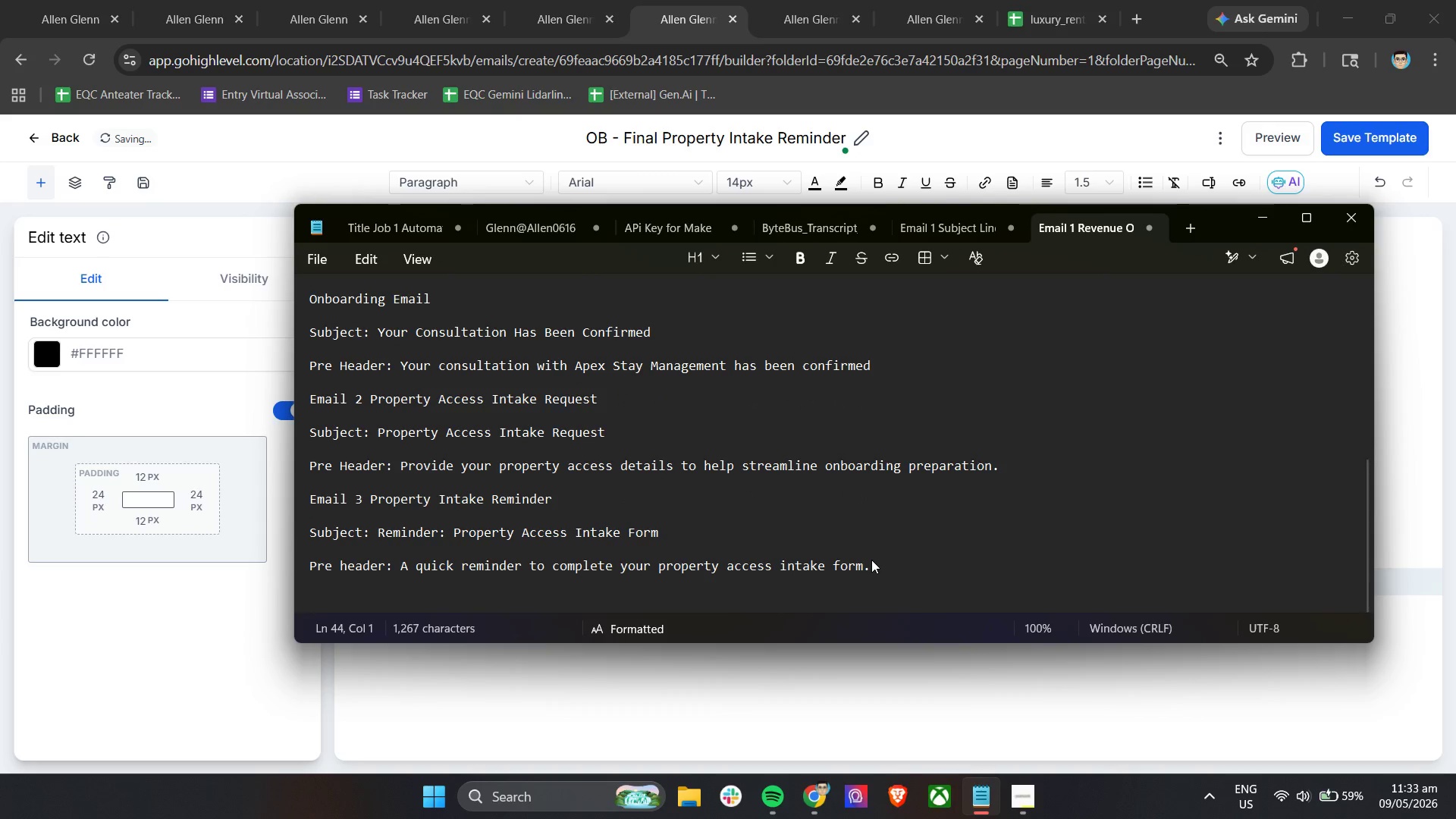 
type(Email 4 )
 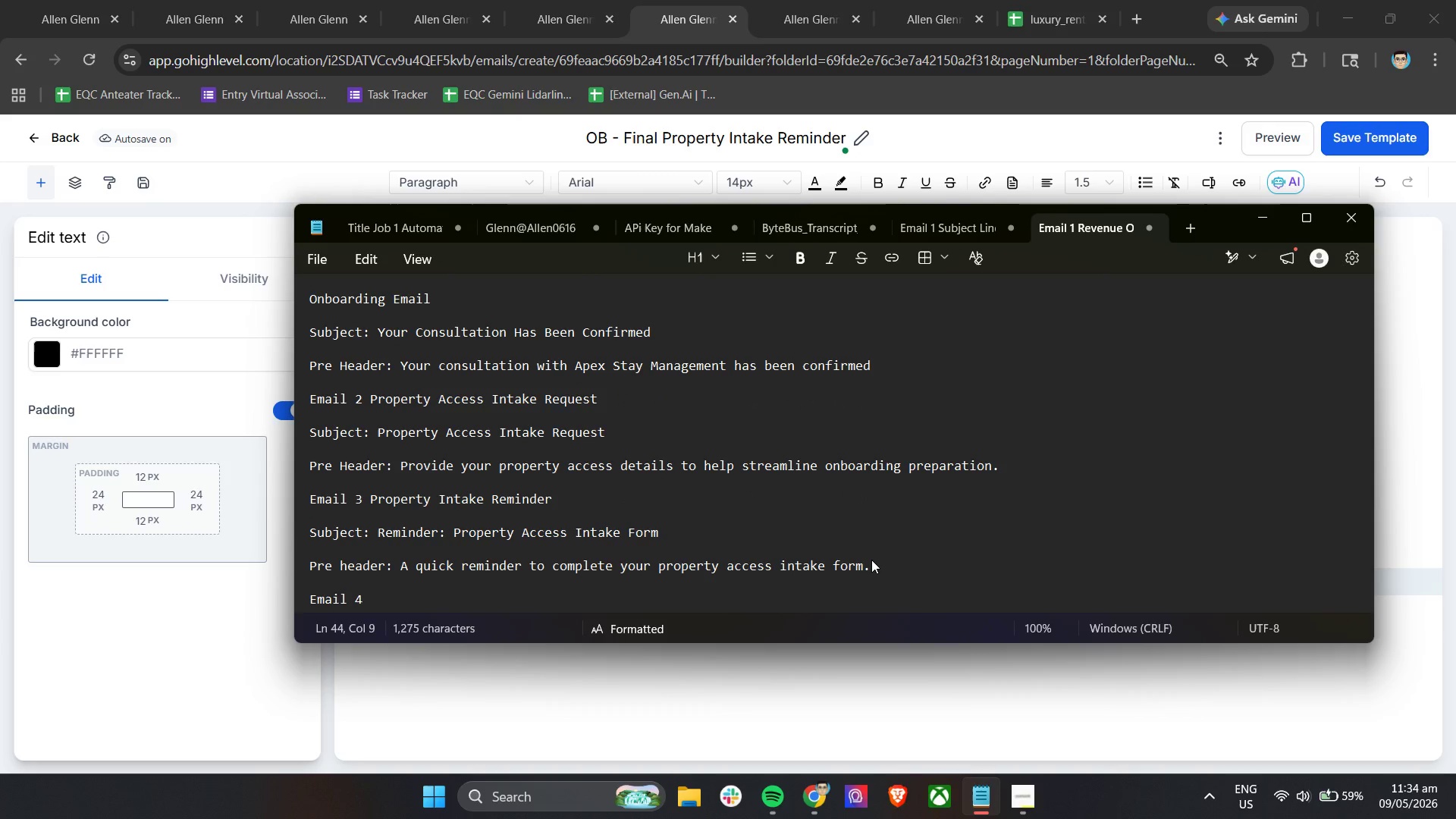 
type(Final Proprty Intake Reminder)
 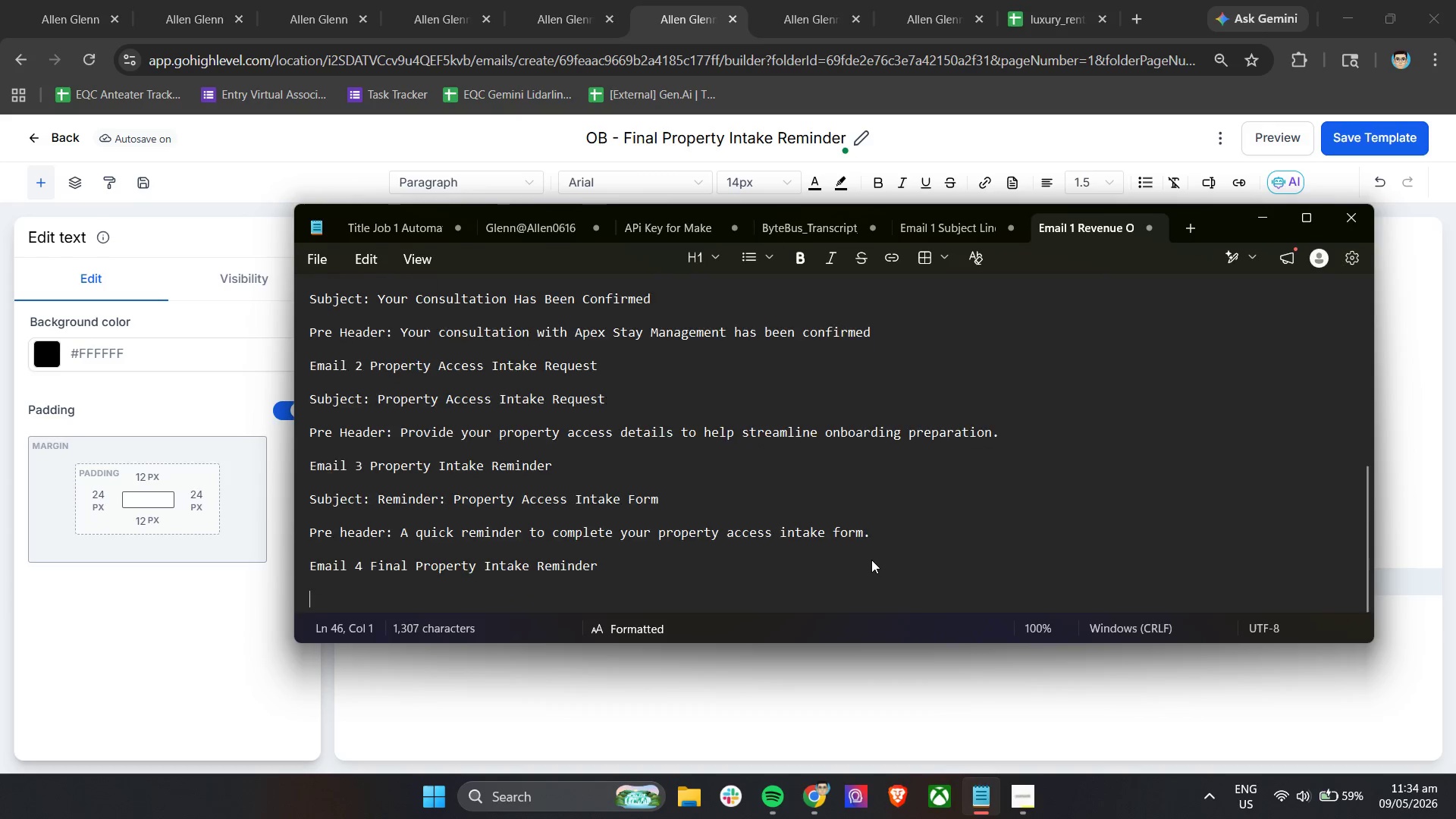 
 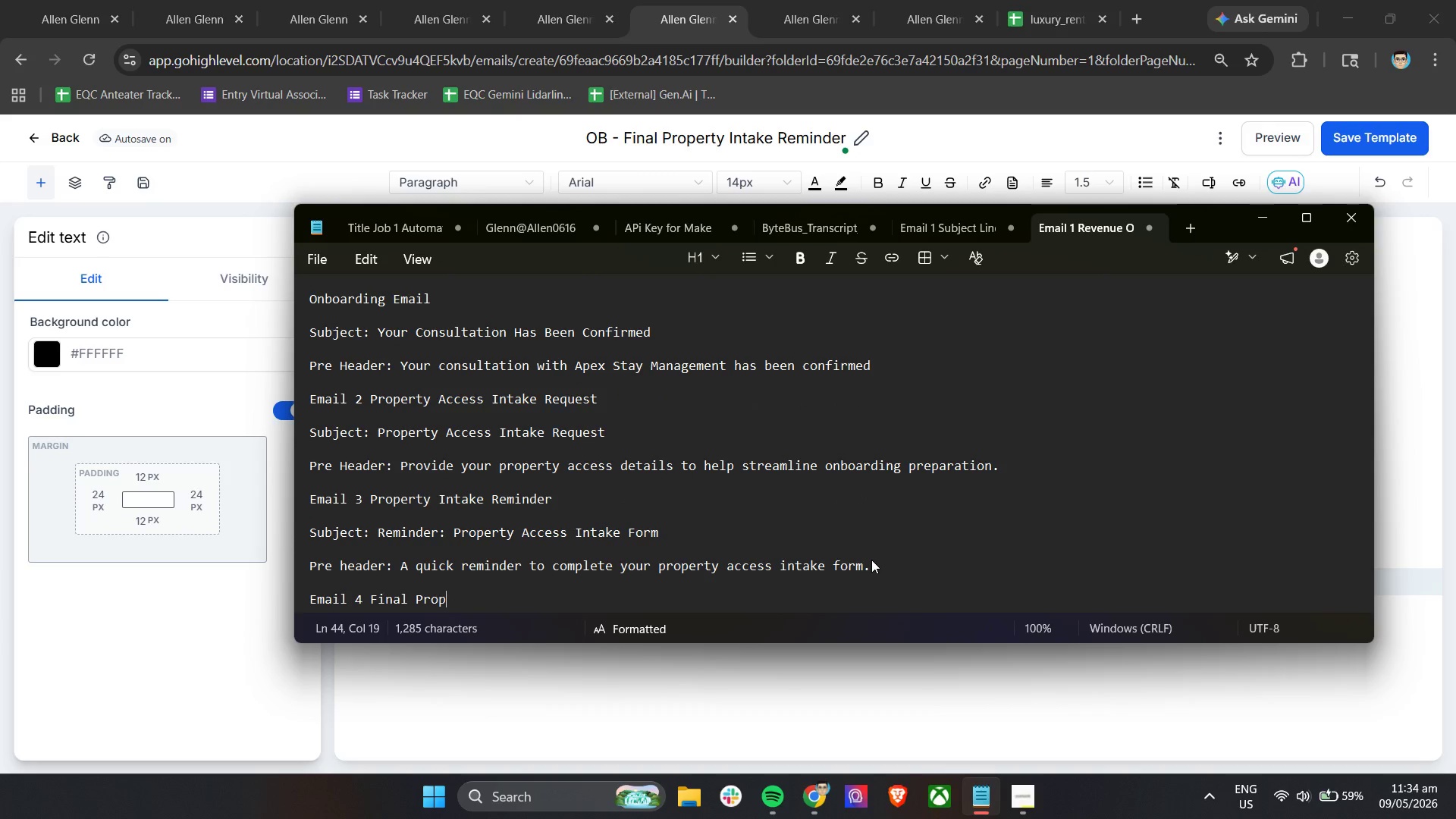 
key(Enter)
 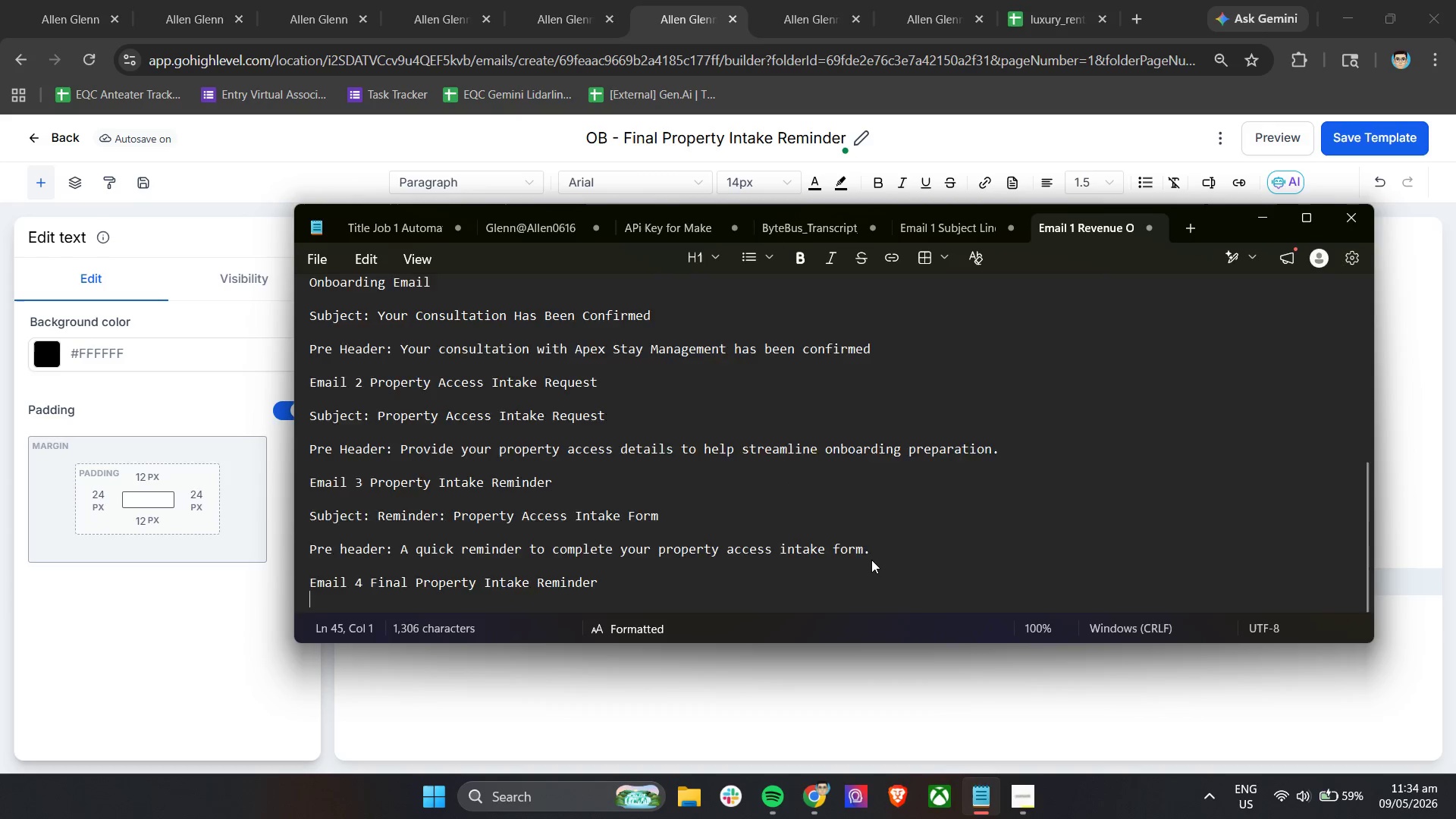 
key(Enter)
 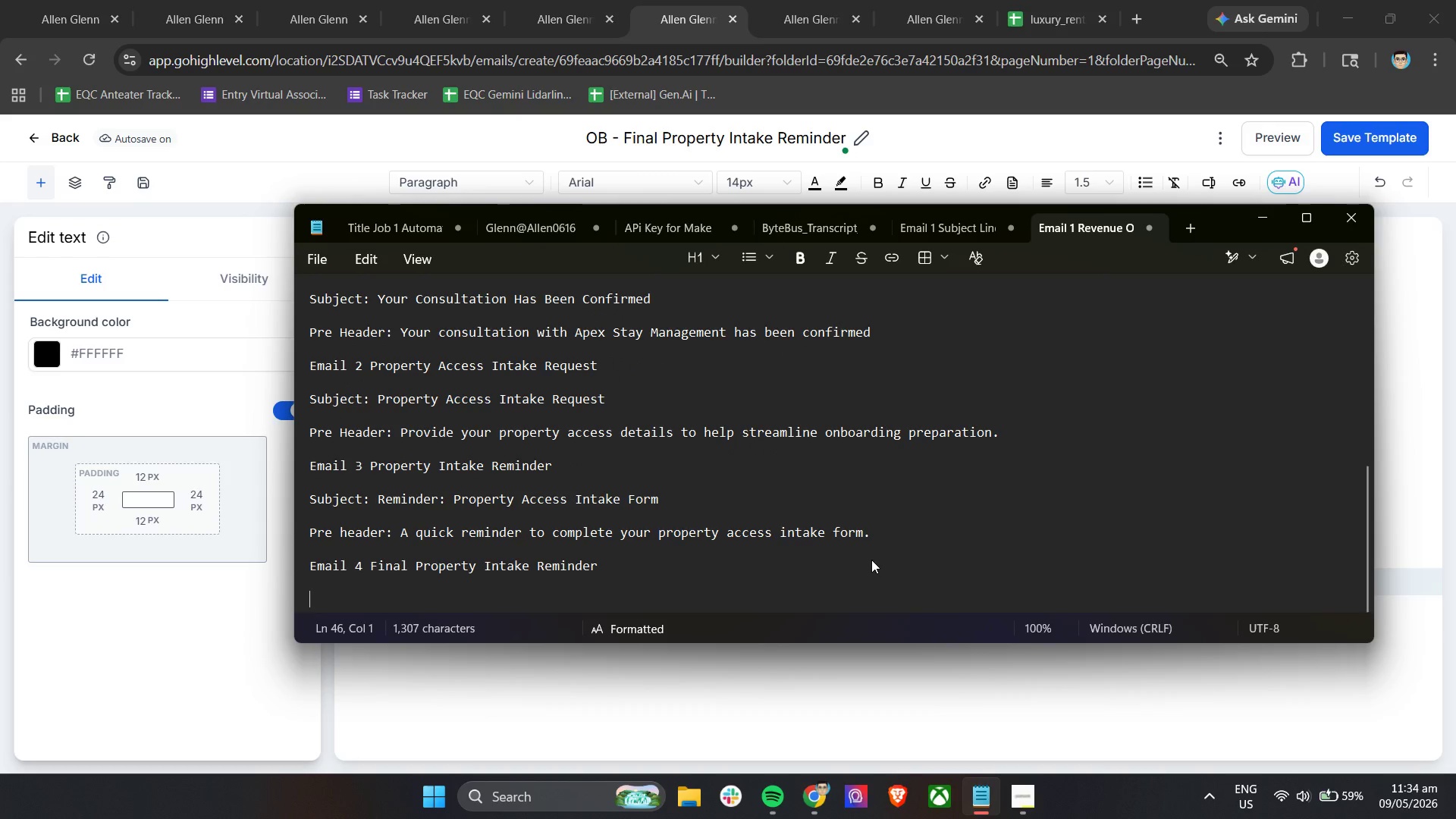 
type(Subjecy)
key(Backspace)
type(t: G)
key(Backspace)
type(Final Remnider)
key(Backspace)
key(Backspace)
key(Backspace)
key(Backspace)
key(Backspace)
type(inder: Property Access Intake Details)
 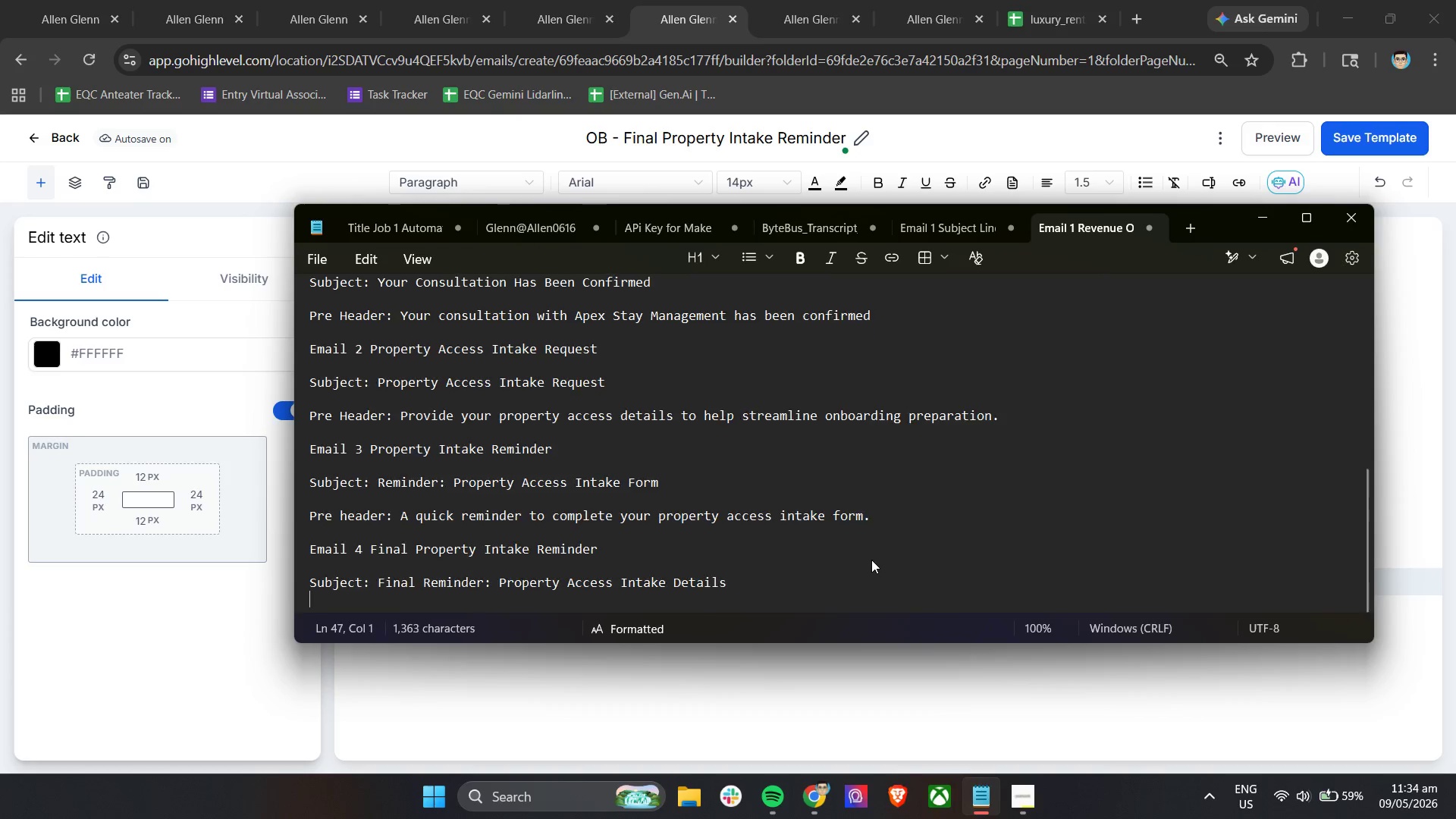 
 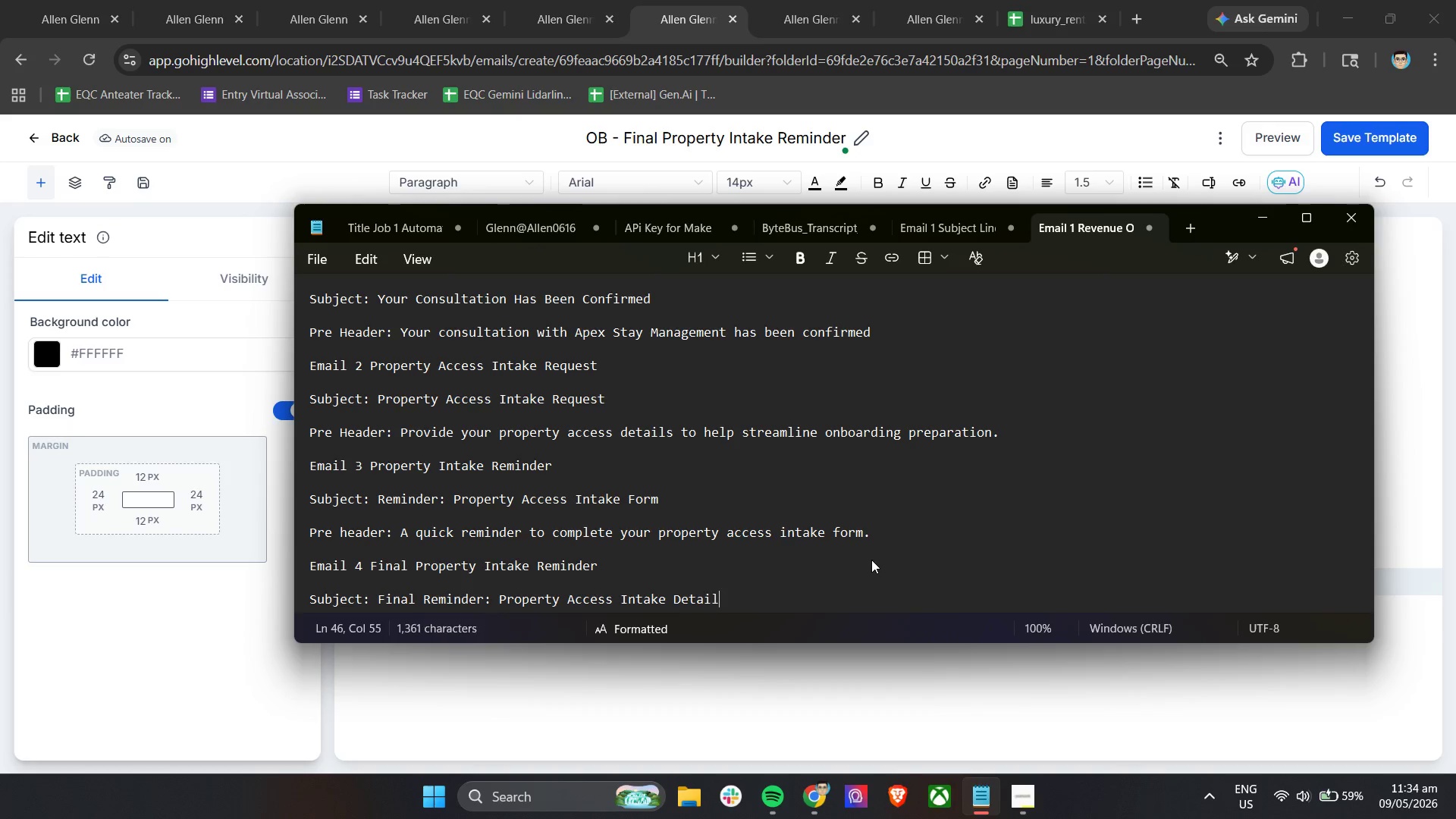 
key(Enter)
 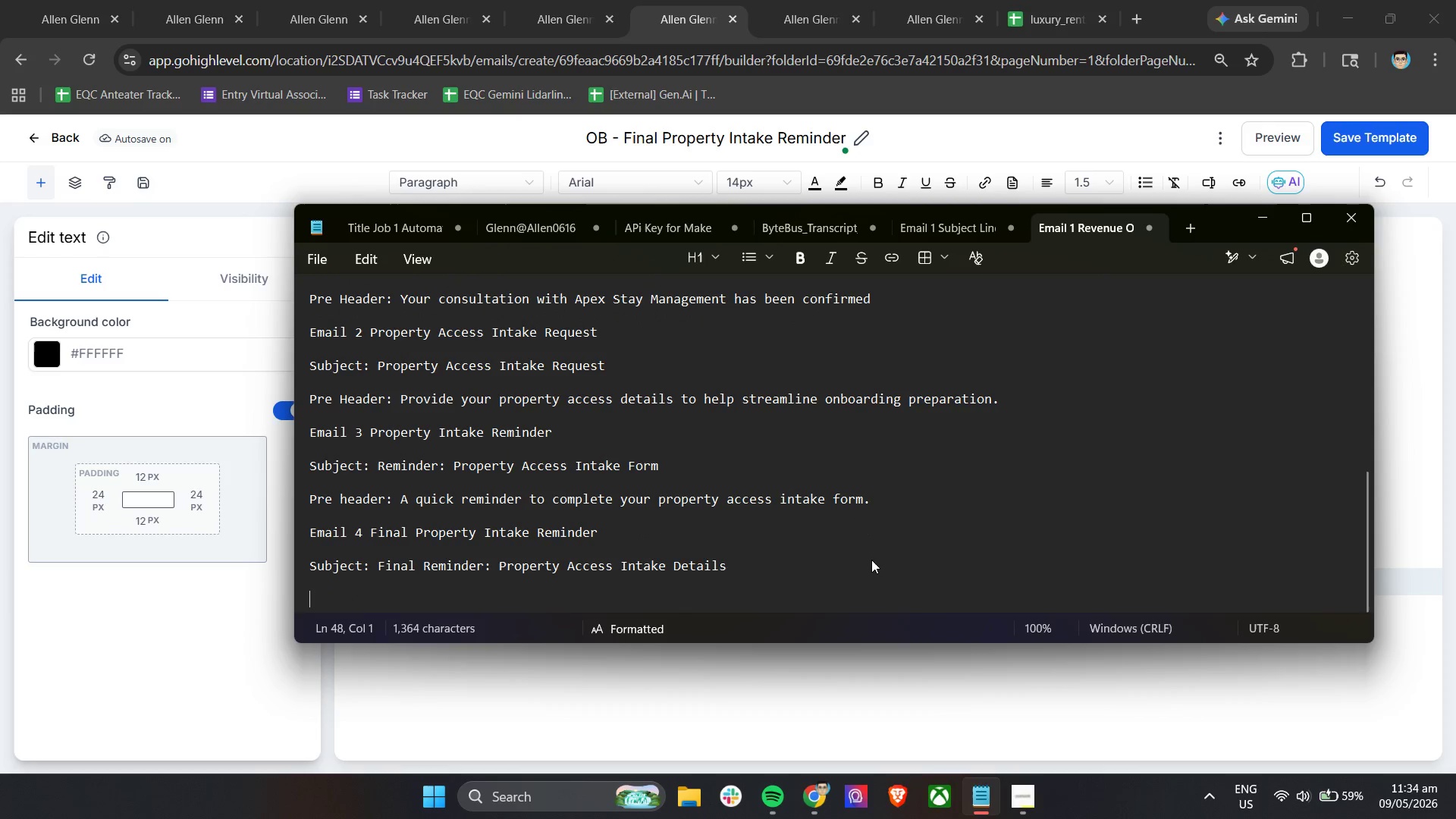 
key(Enter)
 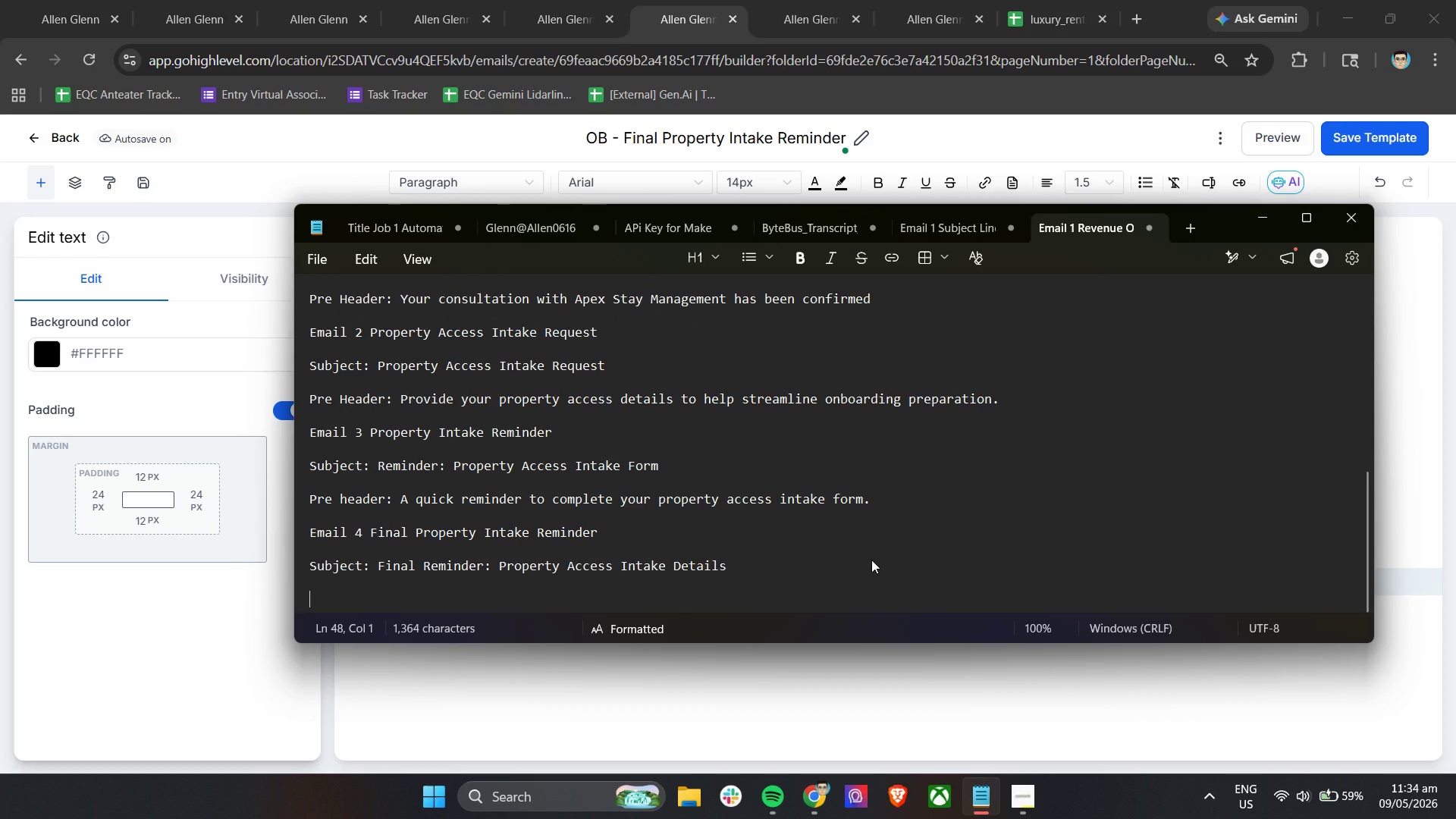 
type(Pre her)
key(Backspace)
type(ader: Final reminder to submit your property acess onboarding details.)
 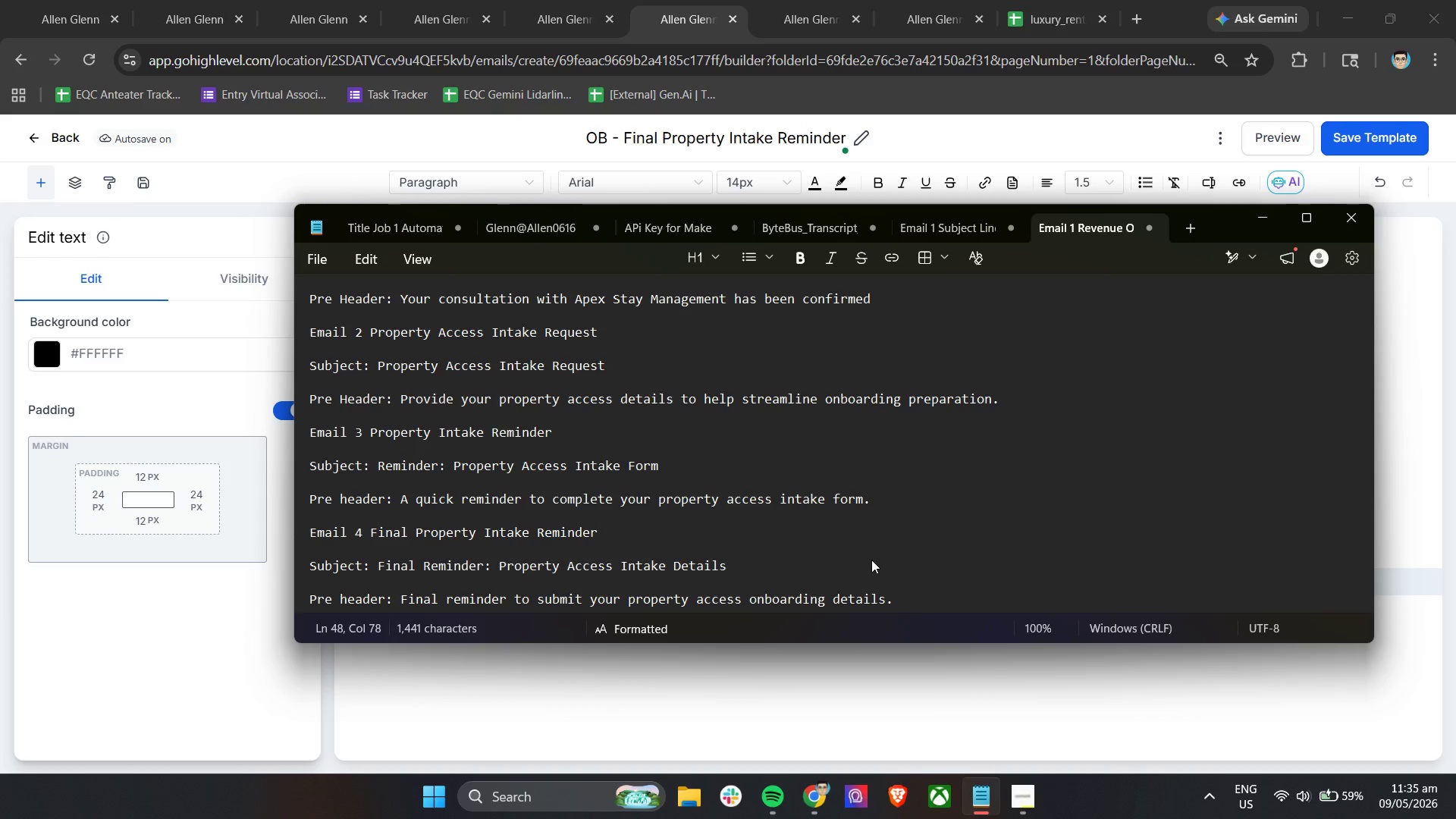 
left_click([1269, 214])
 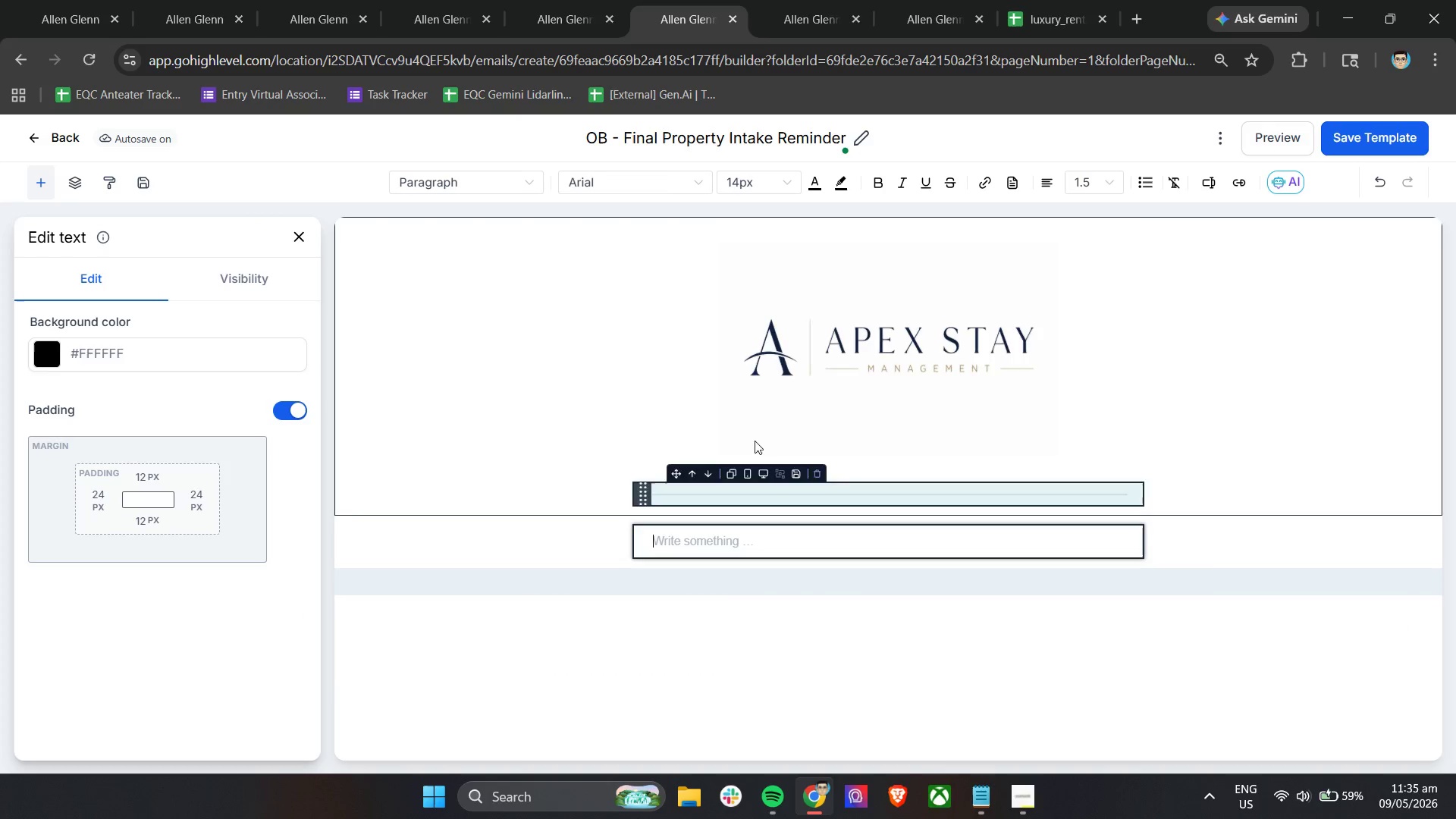 
left_click([761, 177])
 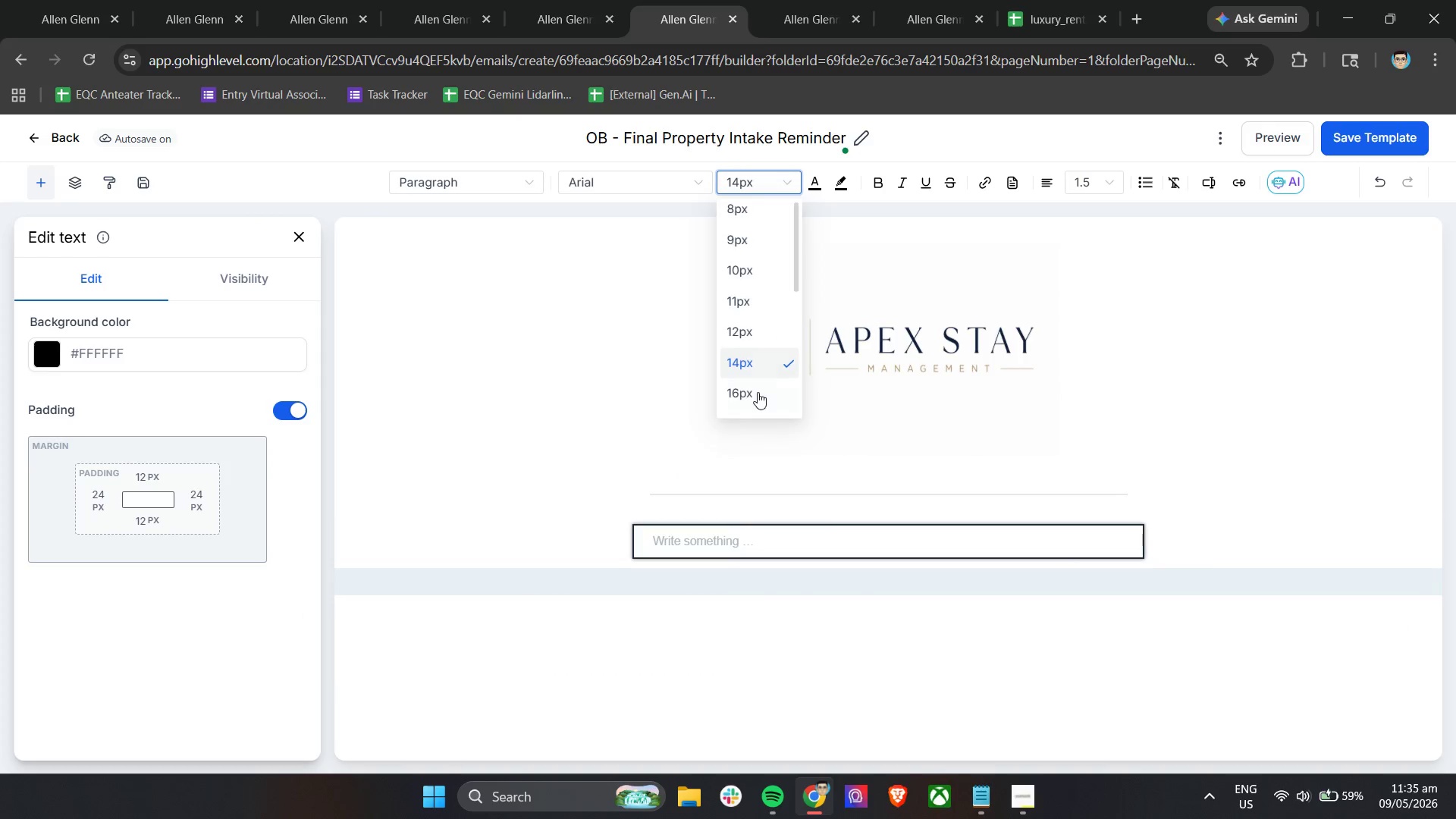 
left_click([758, 392])
 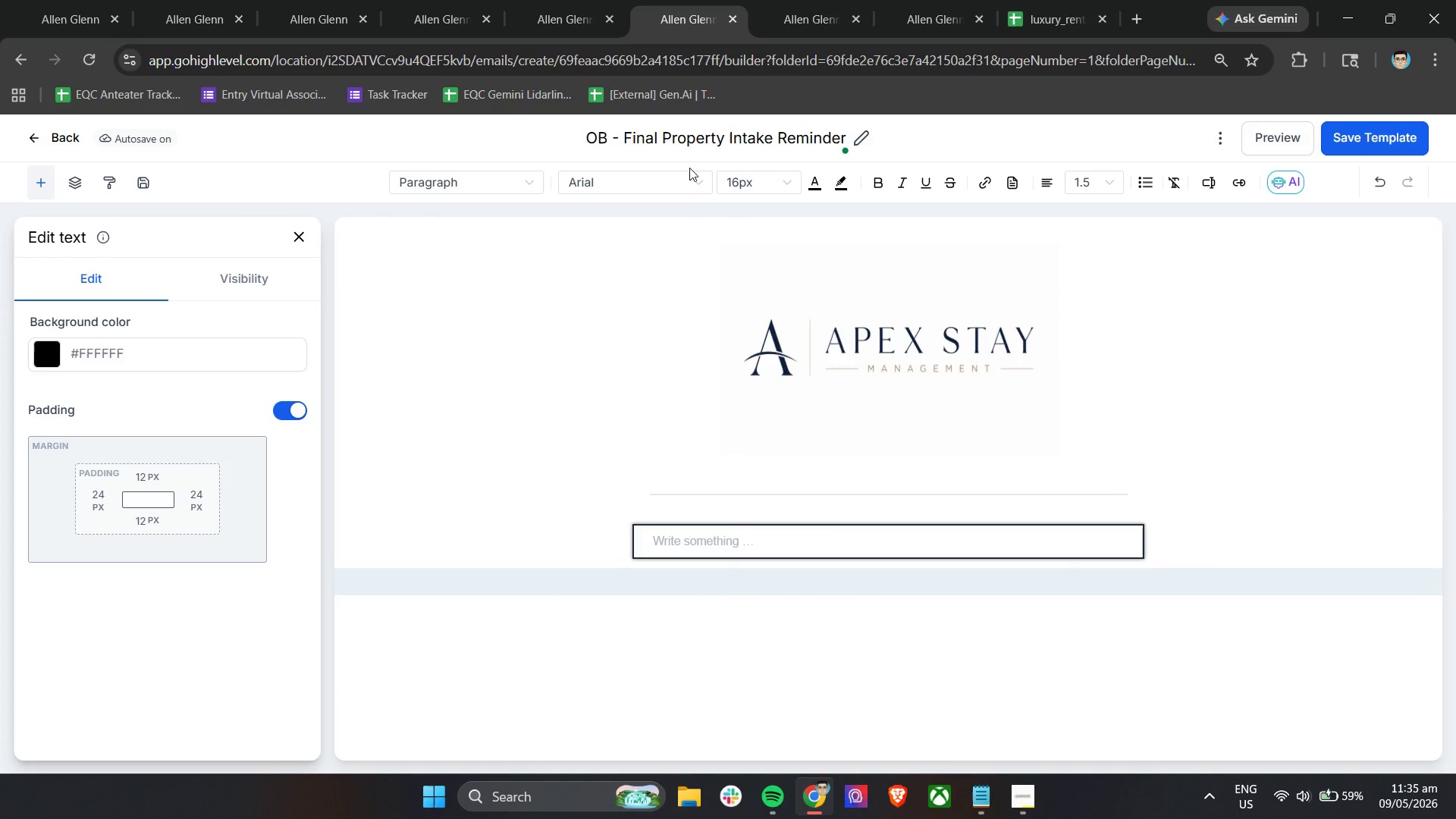 
double_click([682, 185])
 